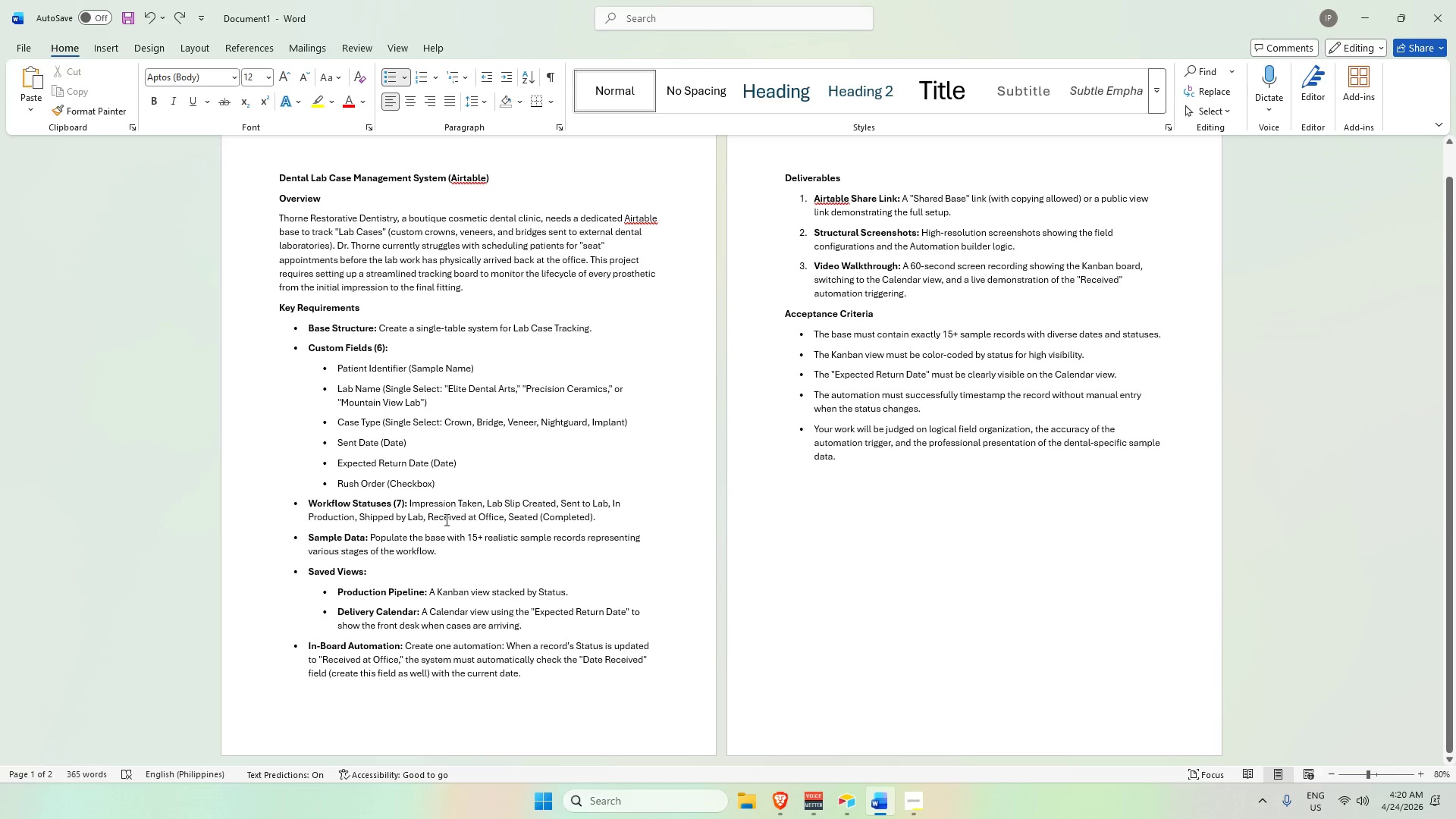 
key(Alt+AltLeft)
 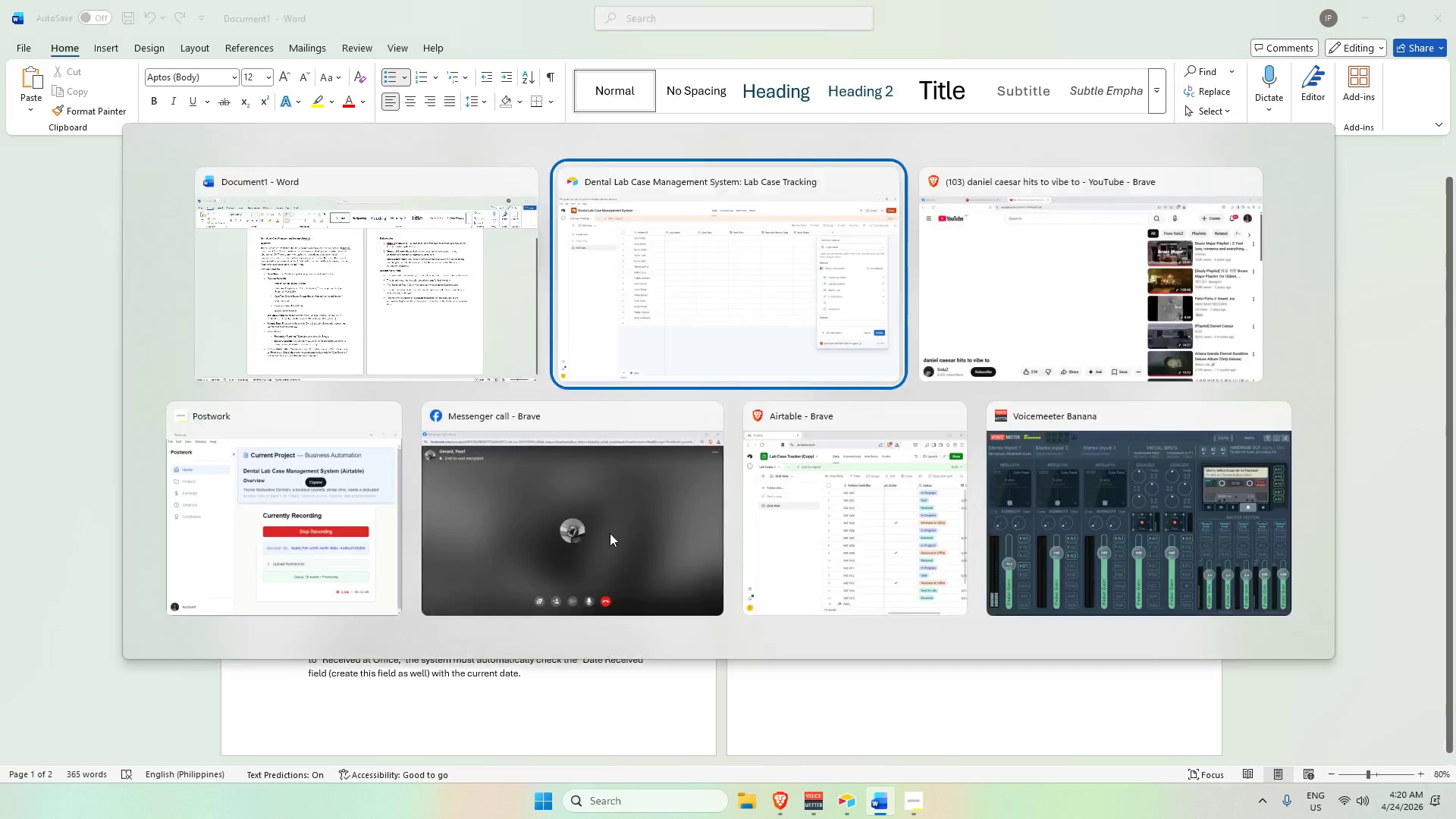 
key(Tab)
type(Shipped by Lab)
 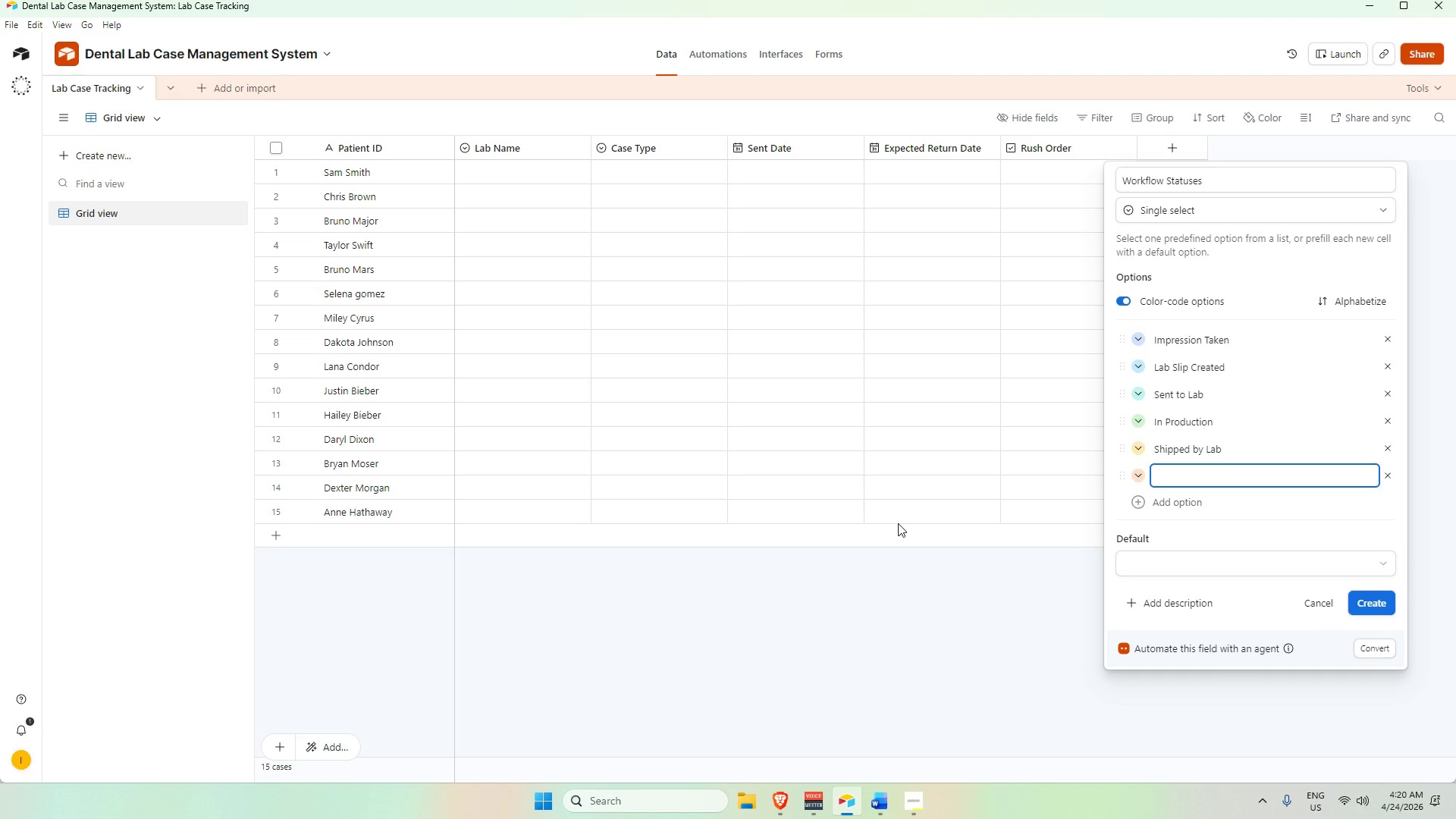 
 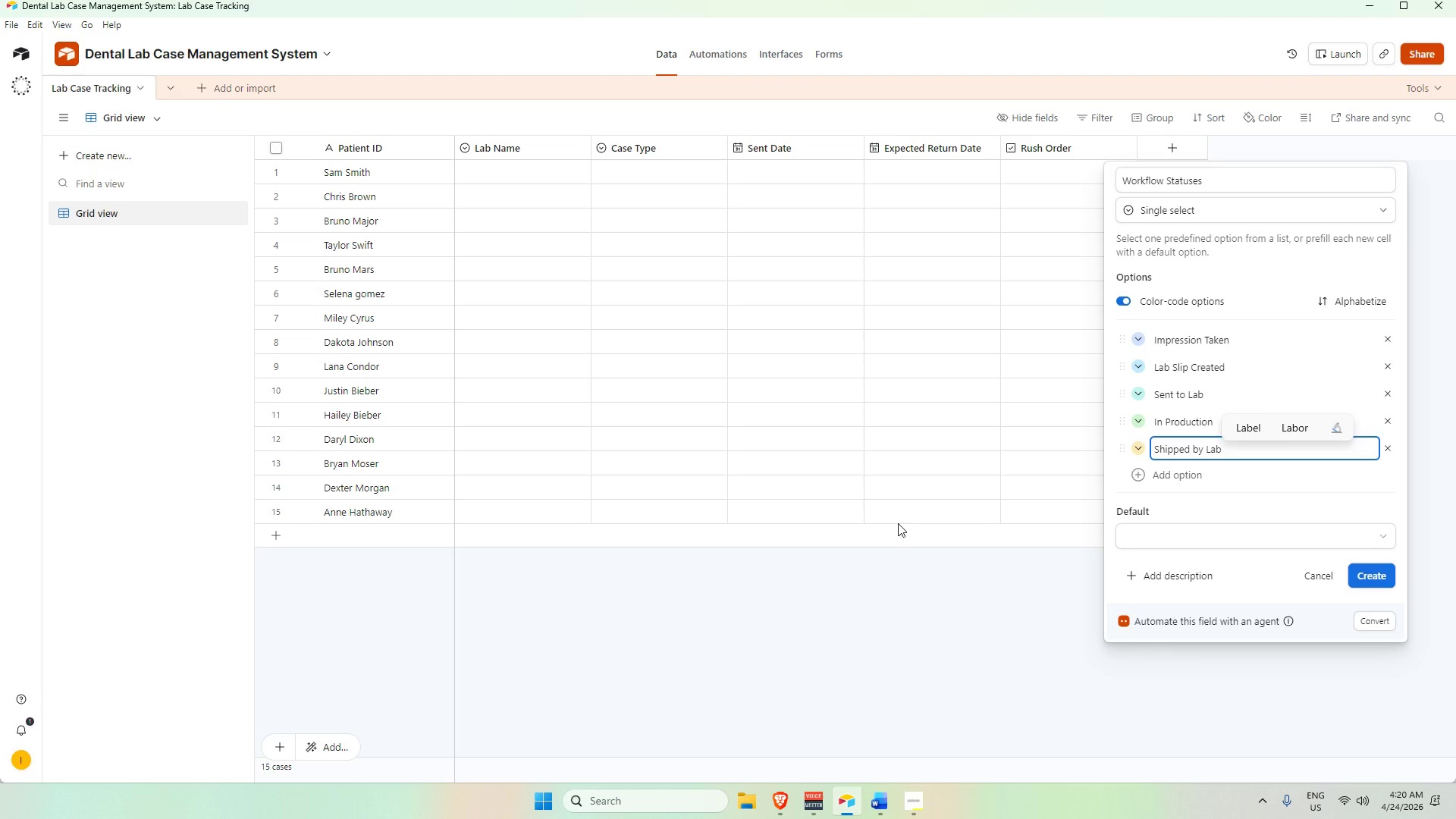 
key(Shift+Enter)
 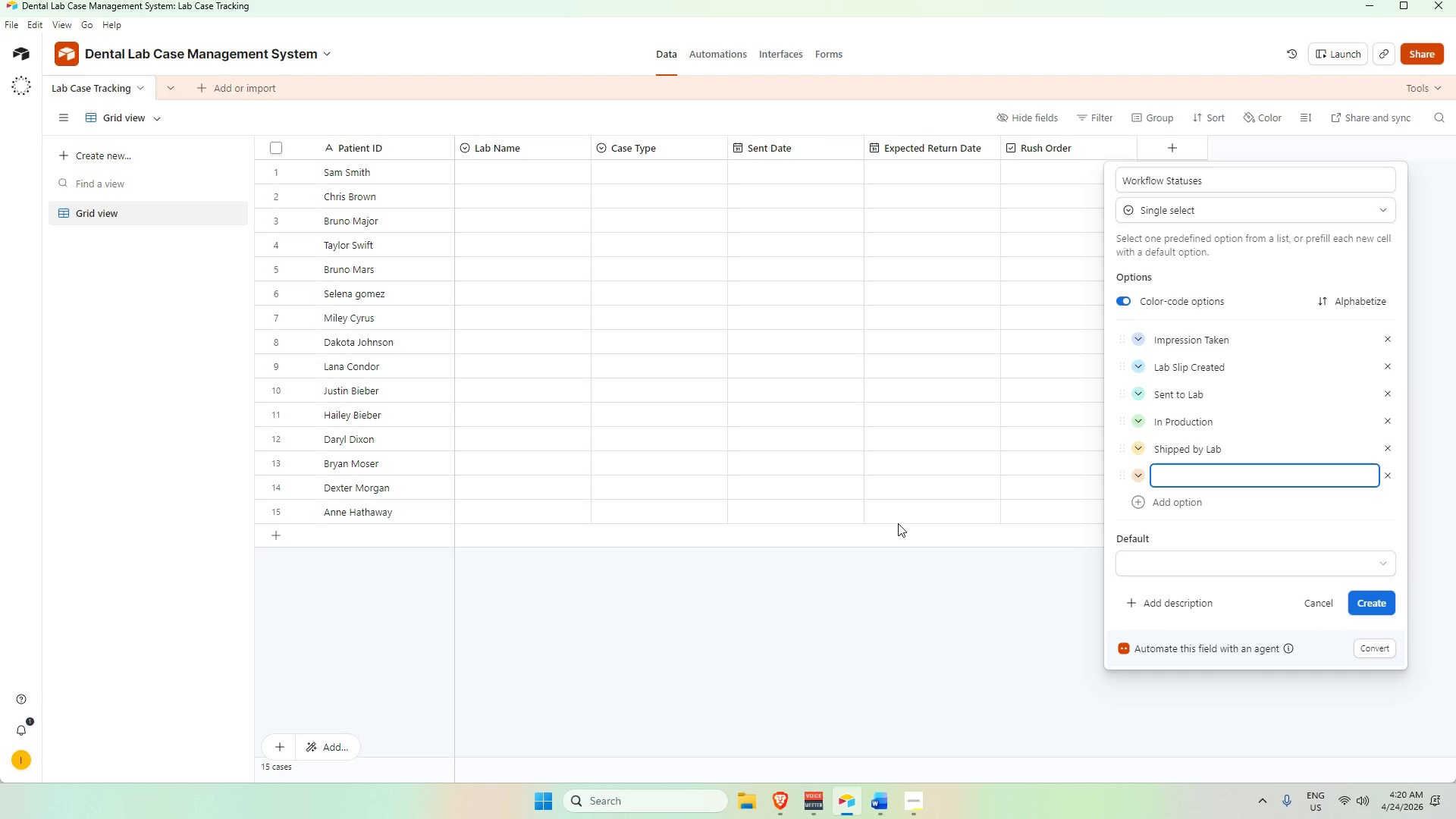 
type(Received at Office)
 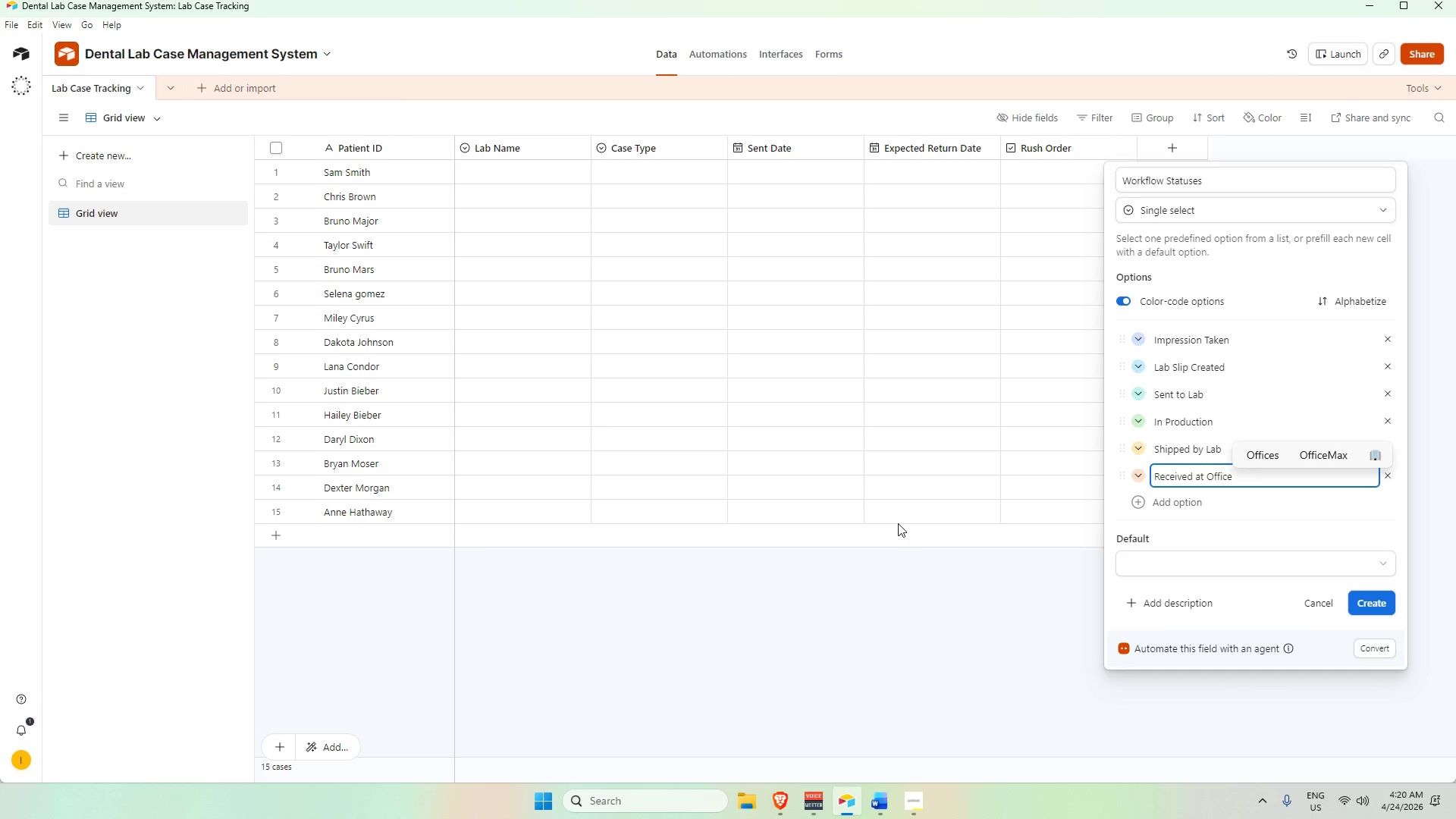 
 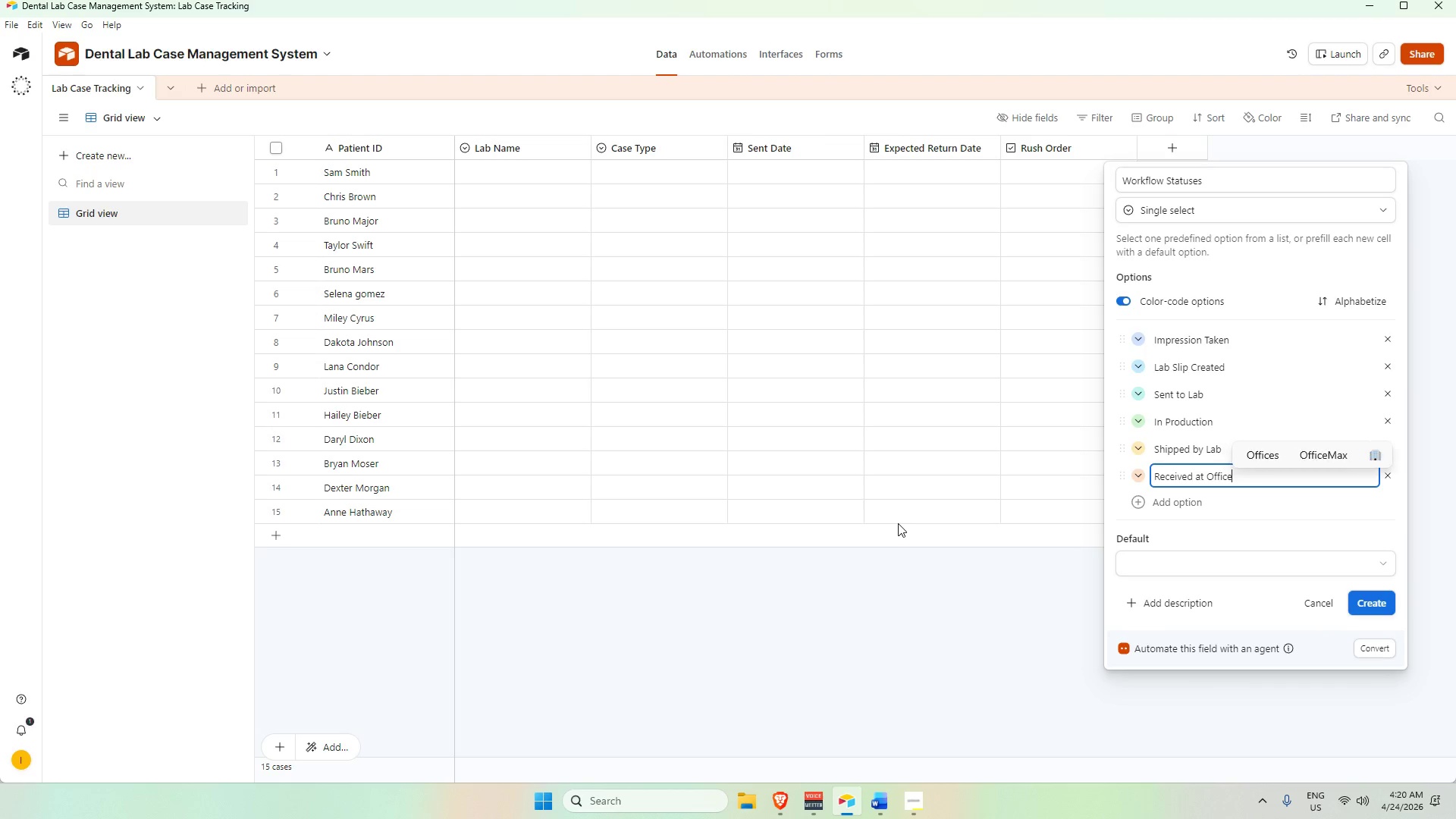 
key(Alt+AltLeft)
 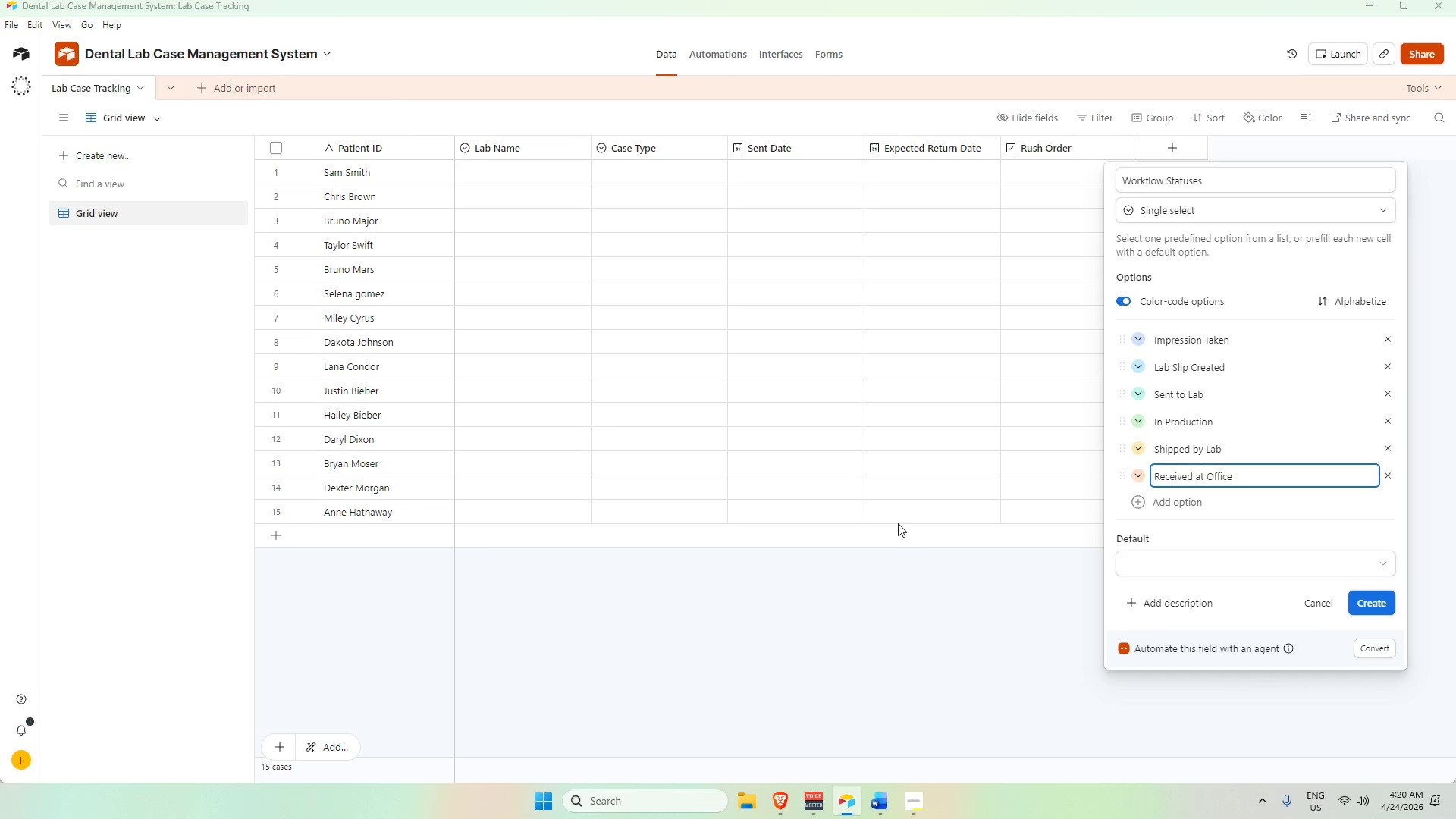 
key(Alt+Tab)
 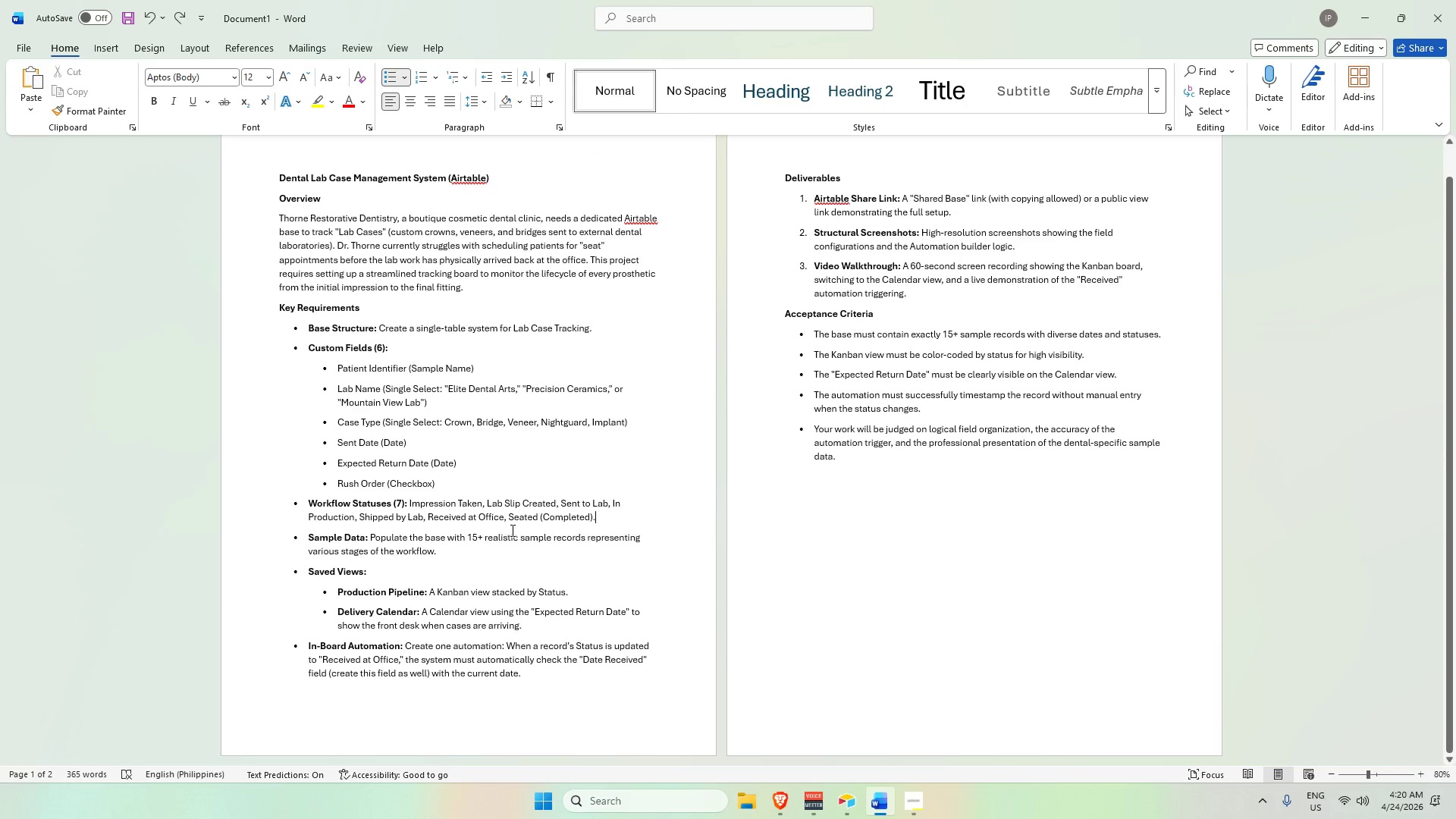 
key(Alt+AltLeft)
 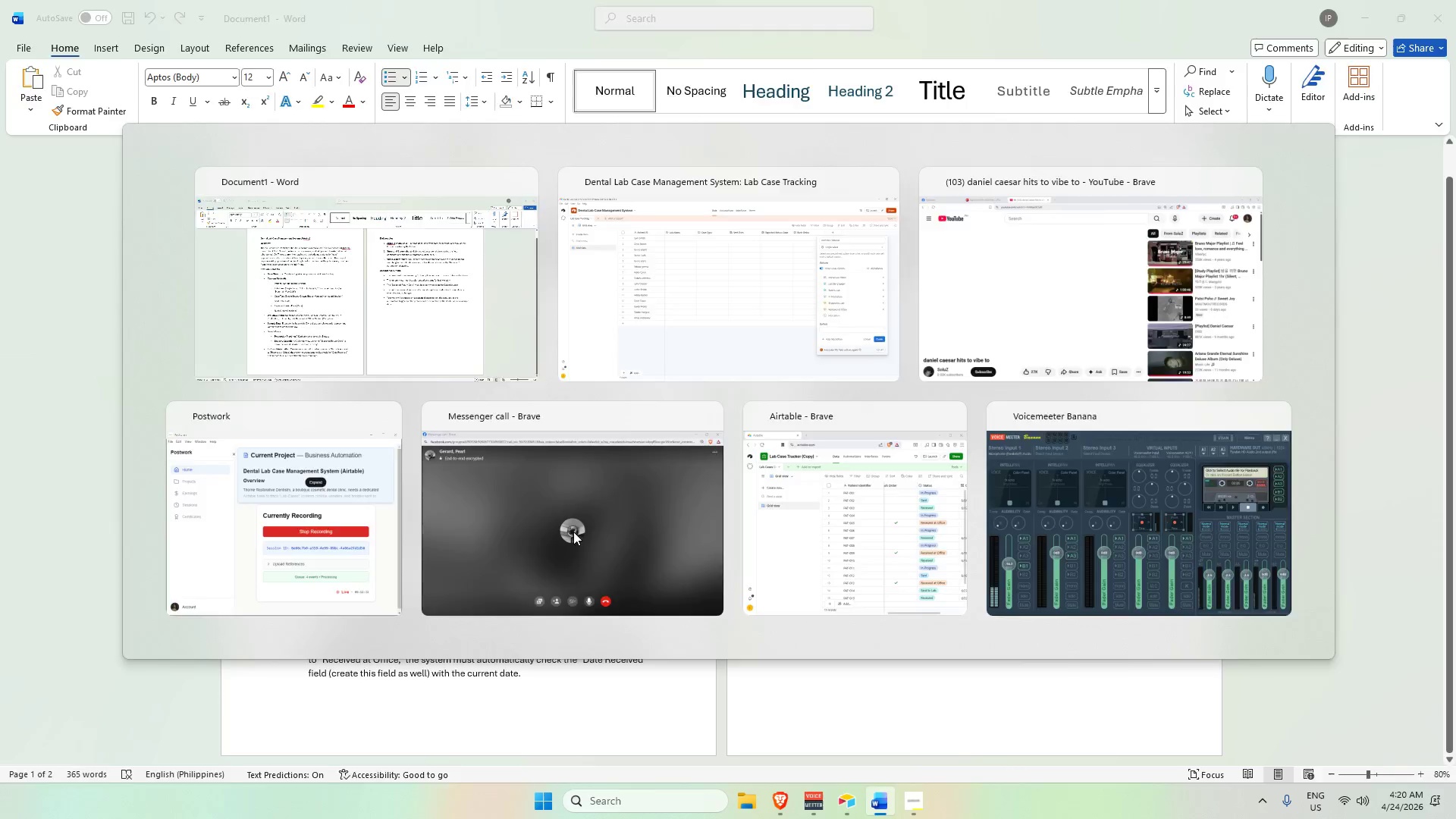 
key(Alt+Tab)
 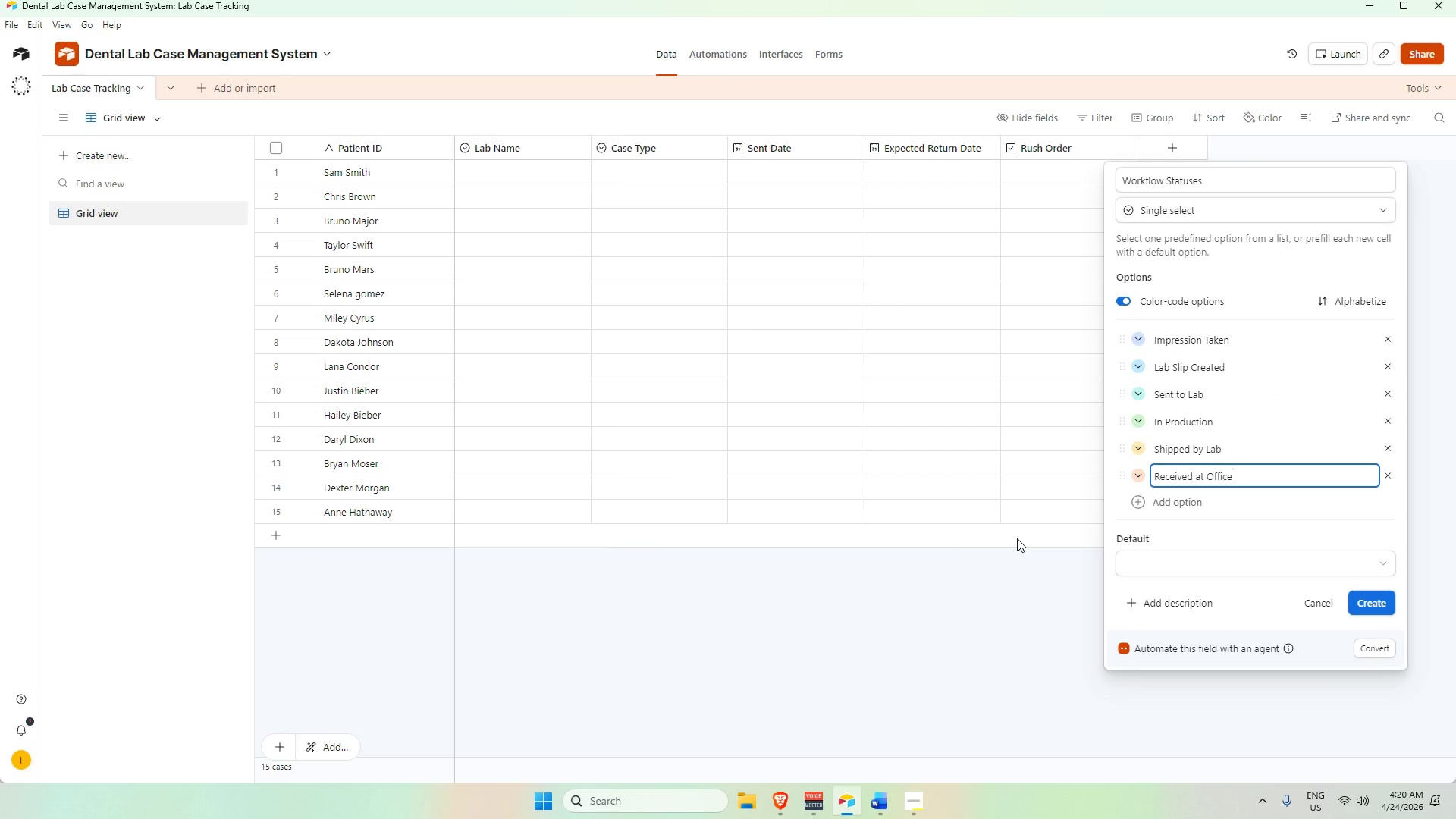 
key(Enter)
 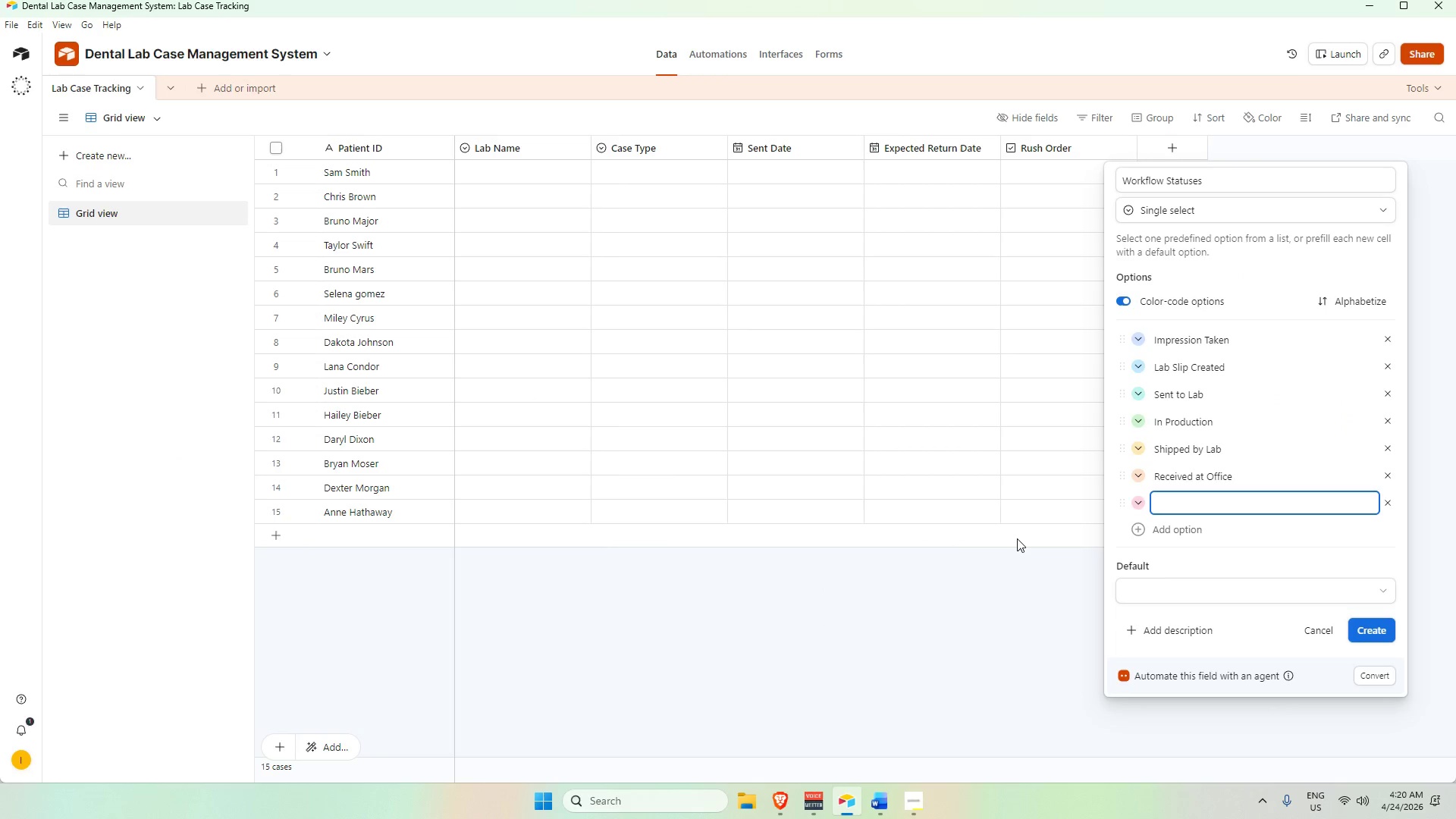 
type(Seated ( )
key(Backspace)
type(Completed))
 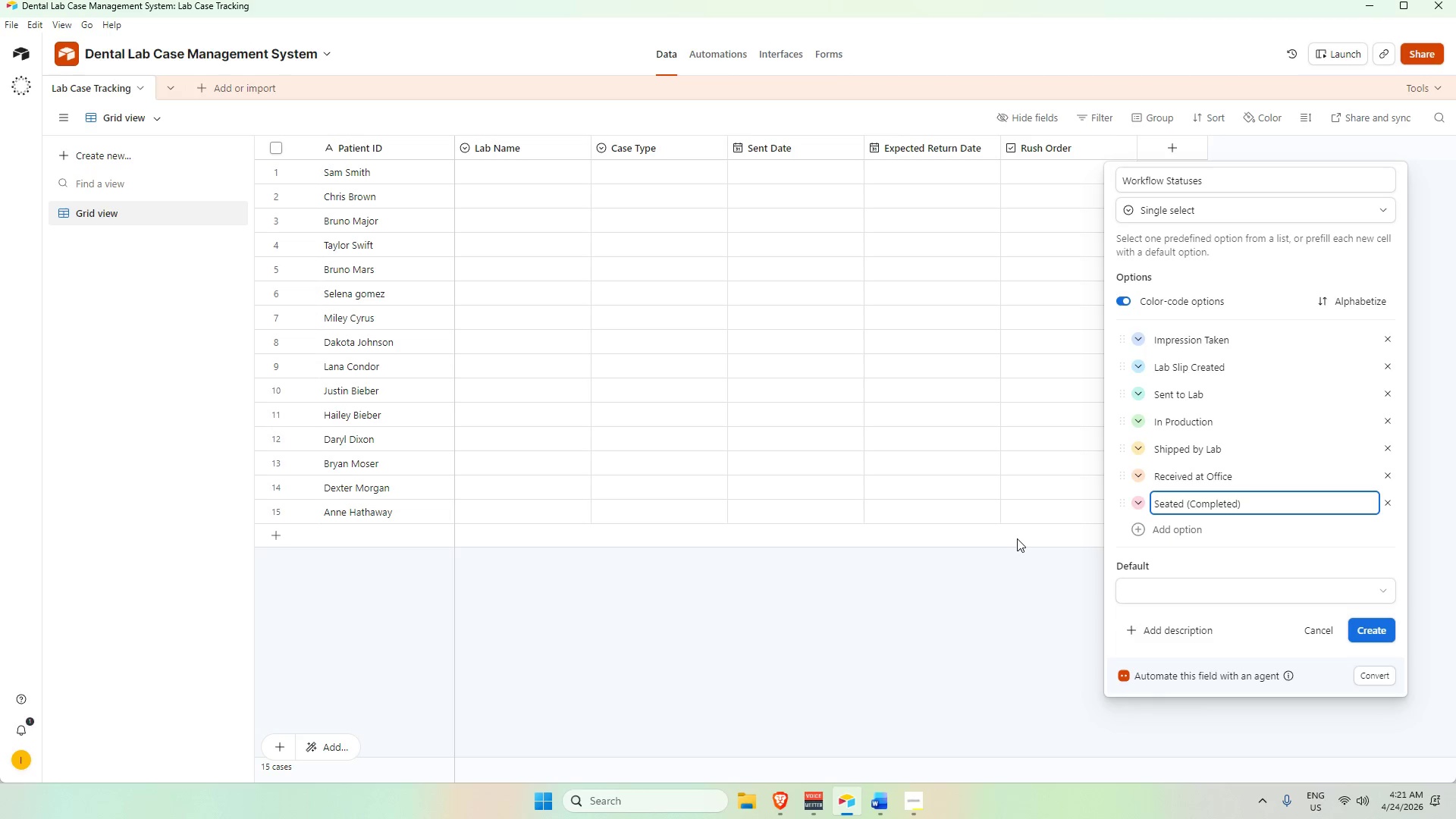 
key(Enter)
 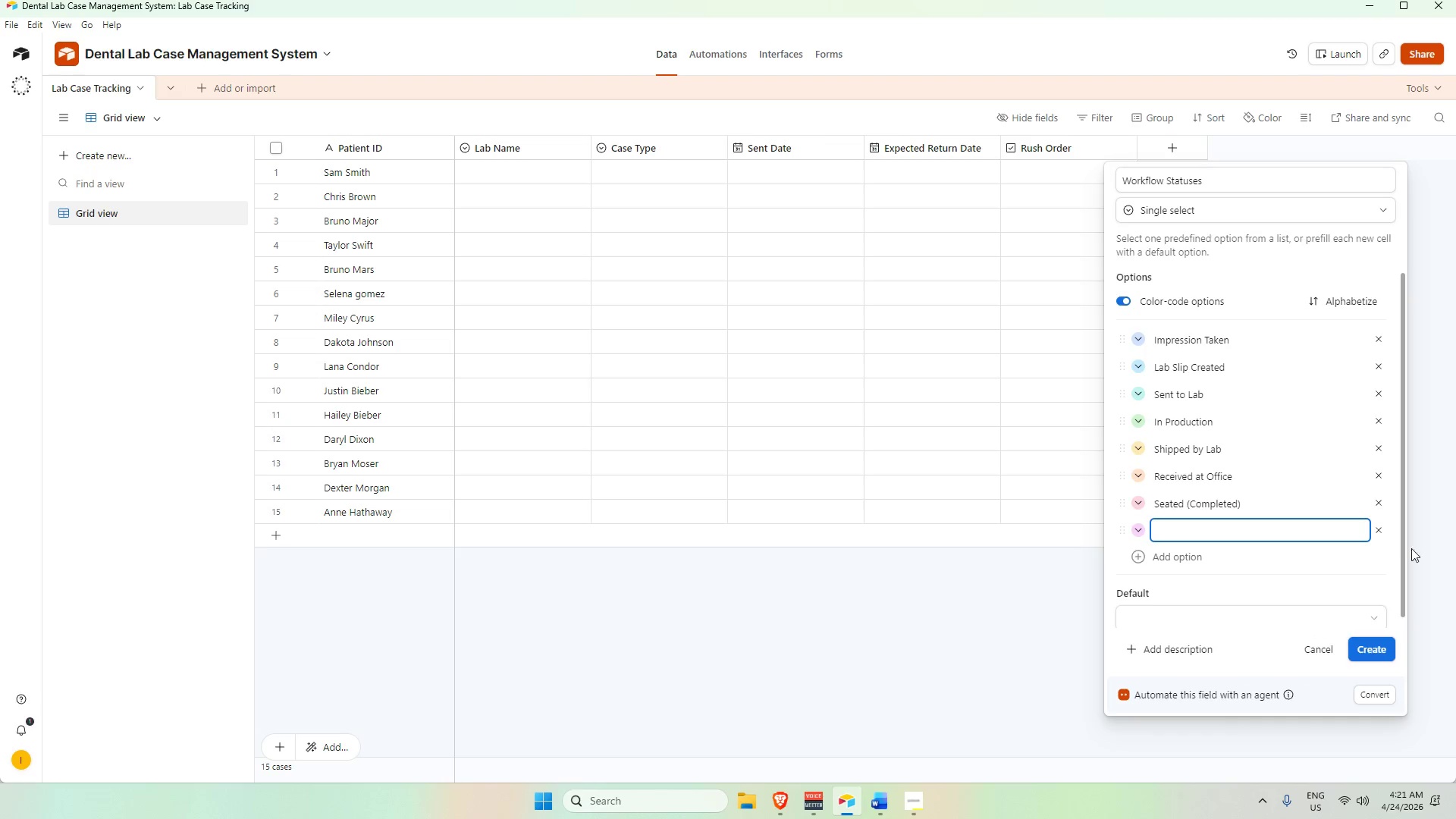 
left_click([1379, 532])
 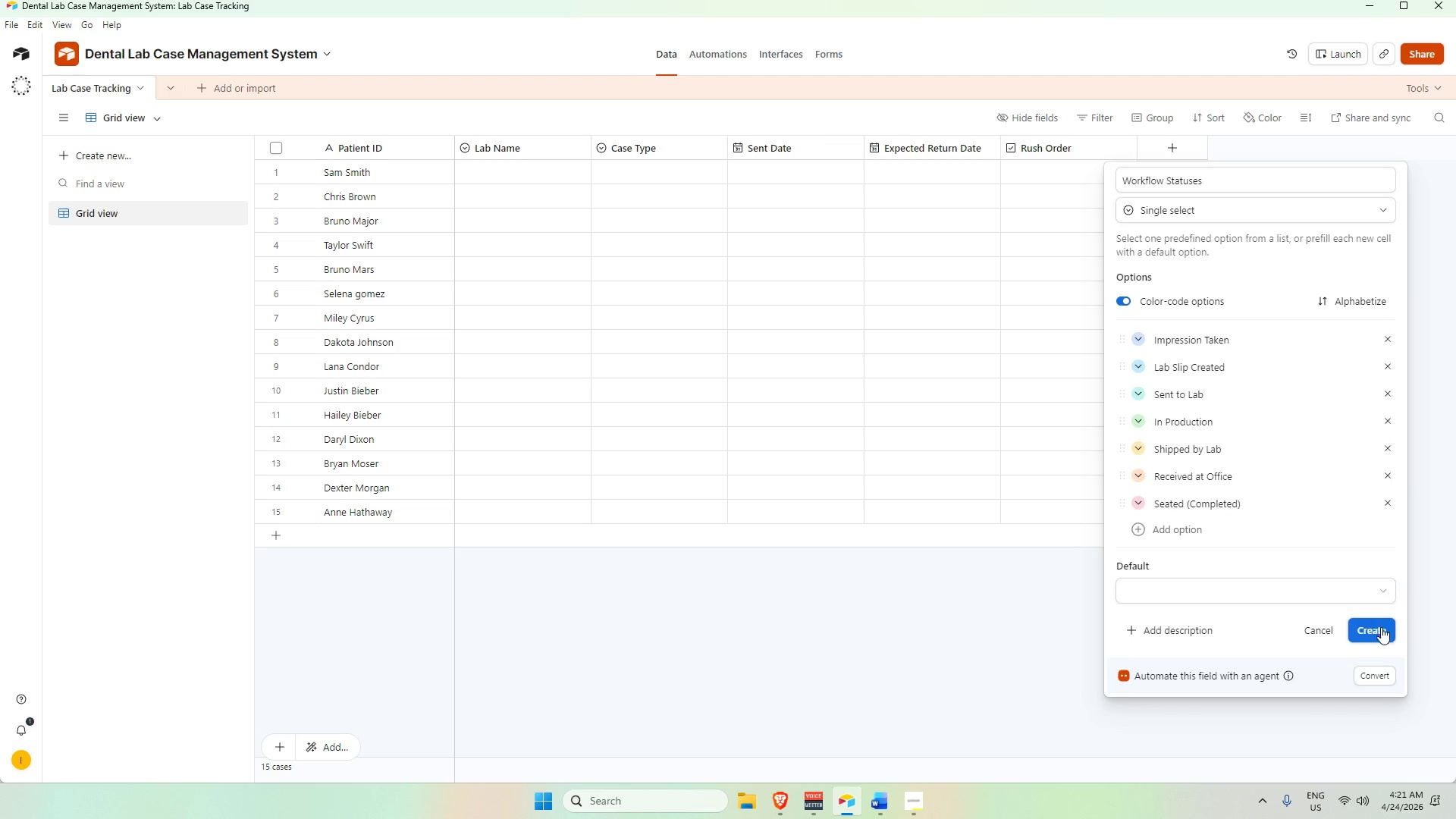 
left_click([1383, 629])
 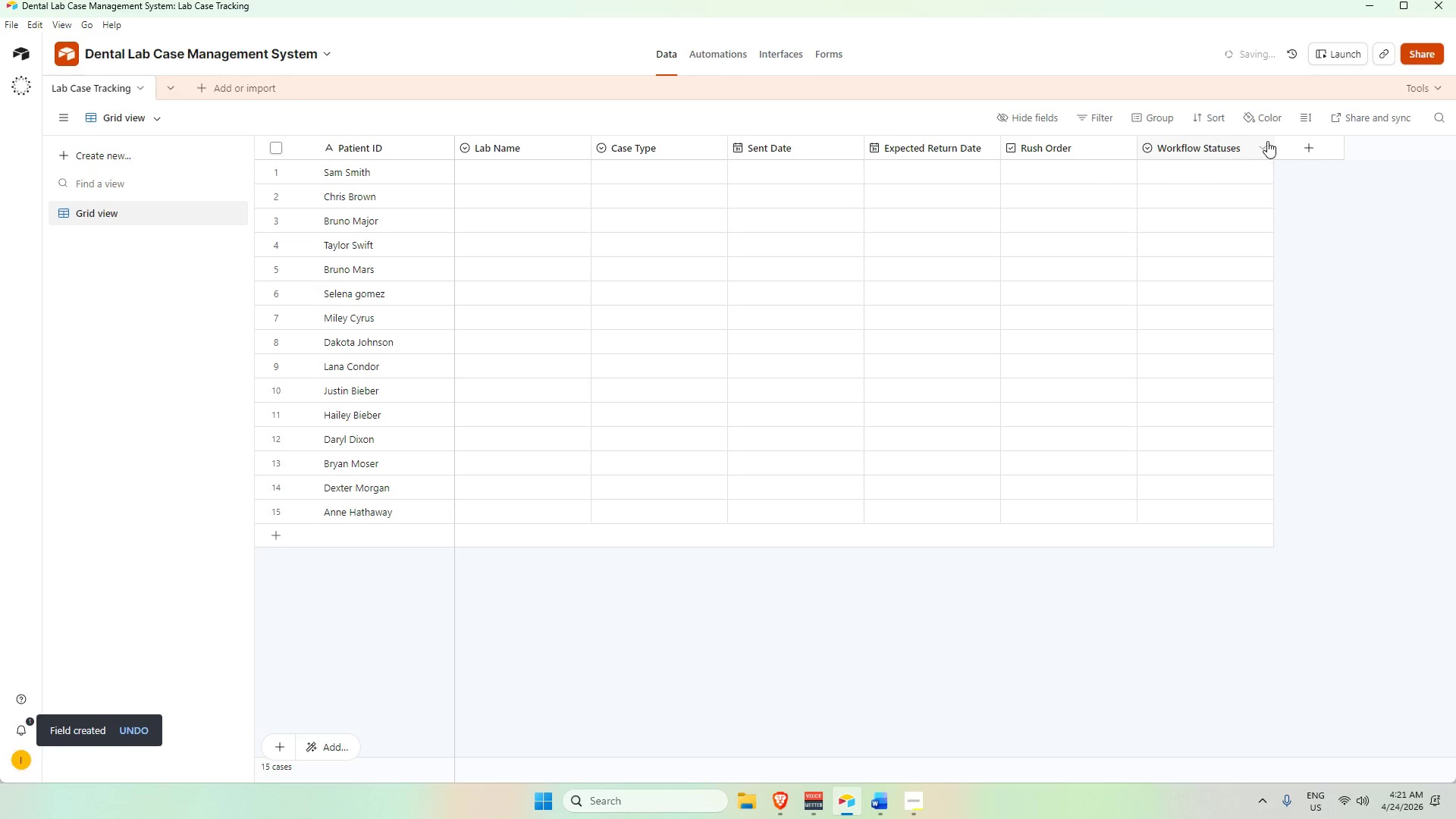 
left_click([1298, 143])
 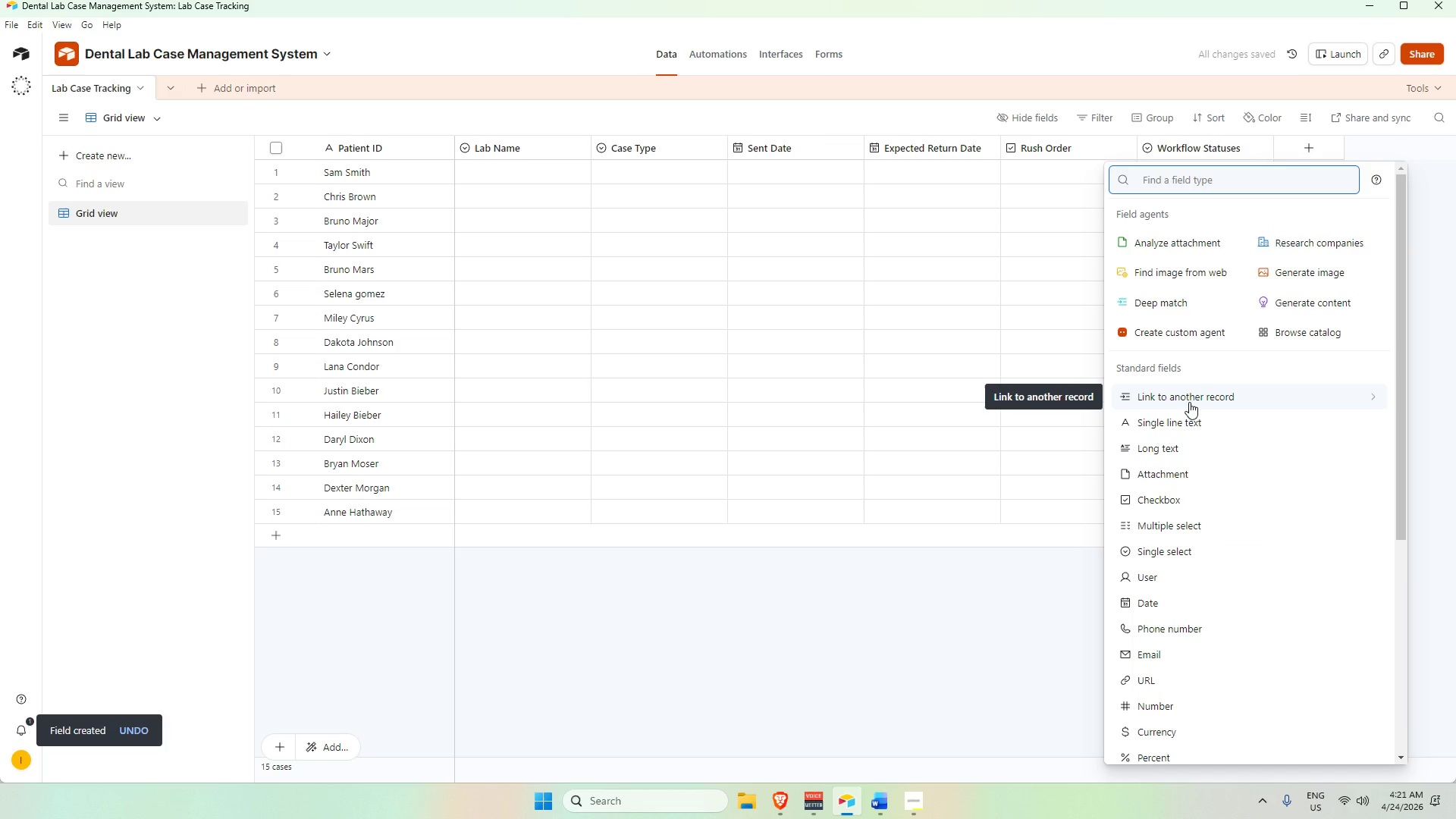 
type(Date )
key(Backspace)
 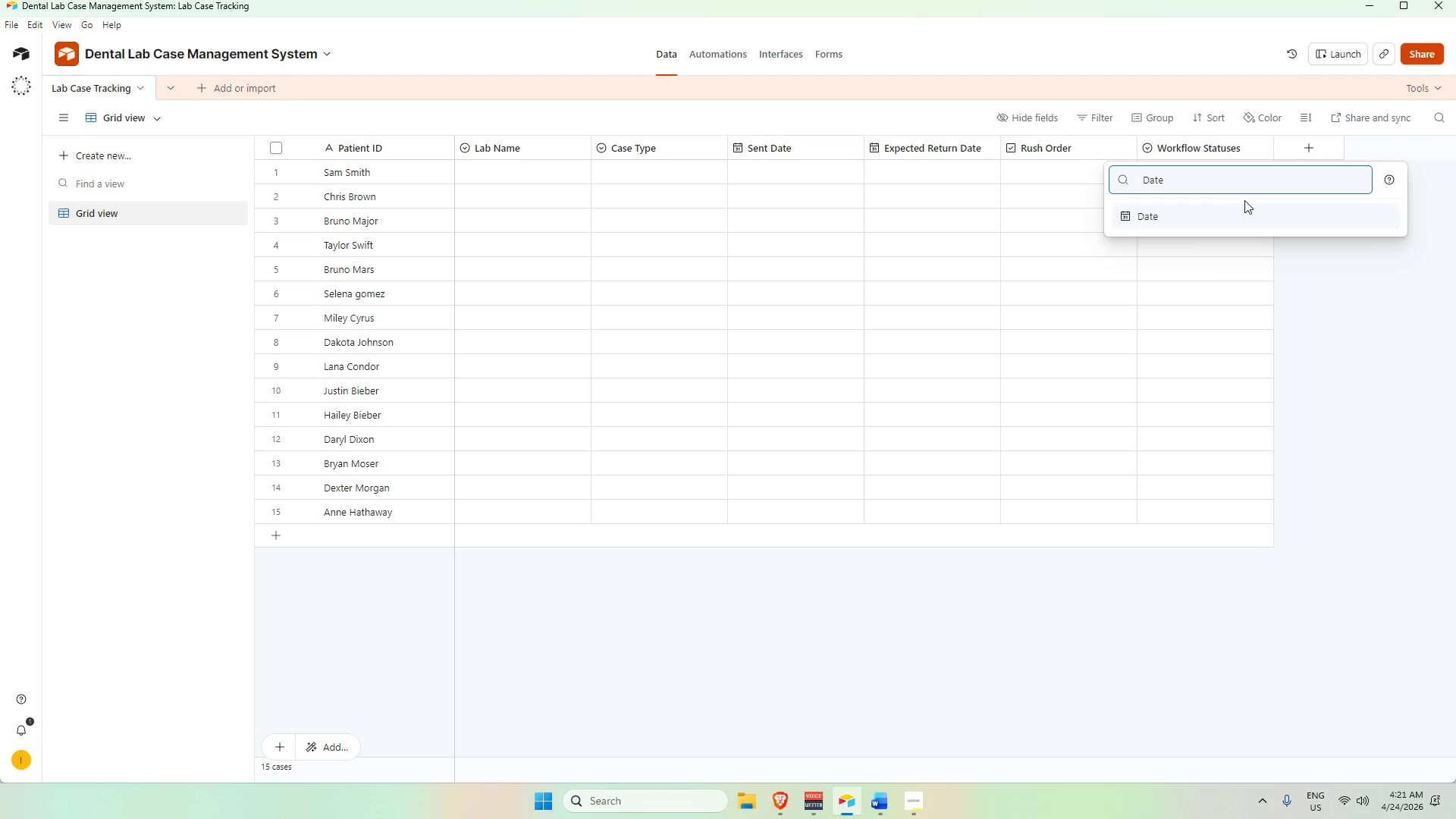 
left_click([1244, 213])
 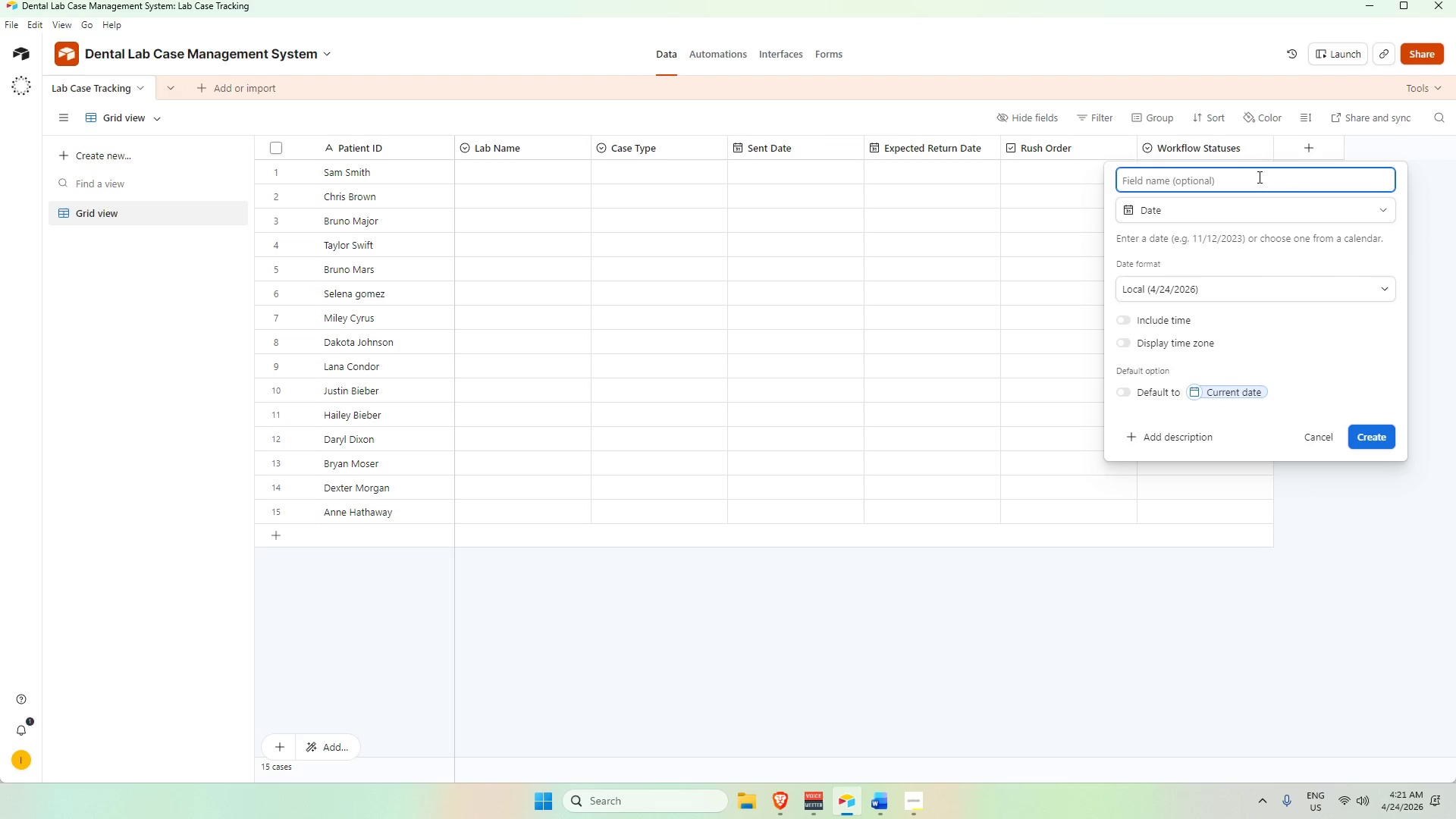 
type(Date Received)
 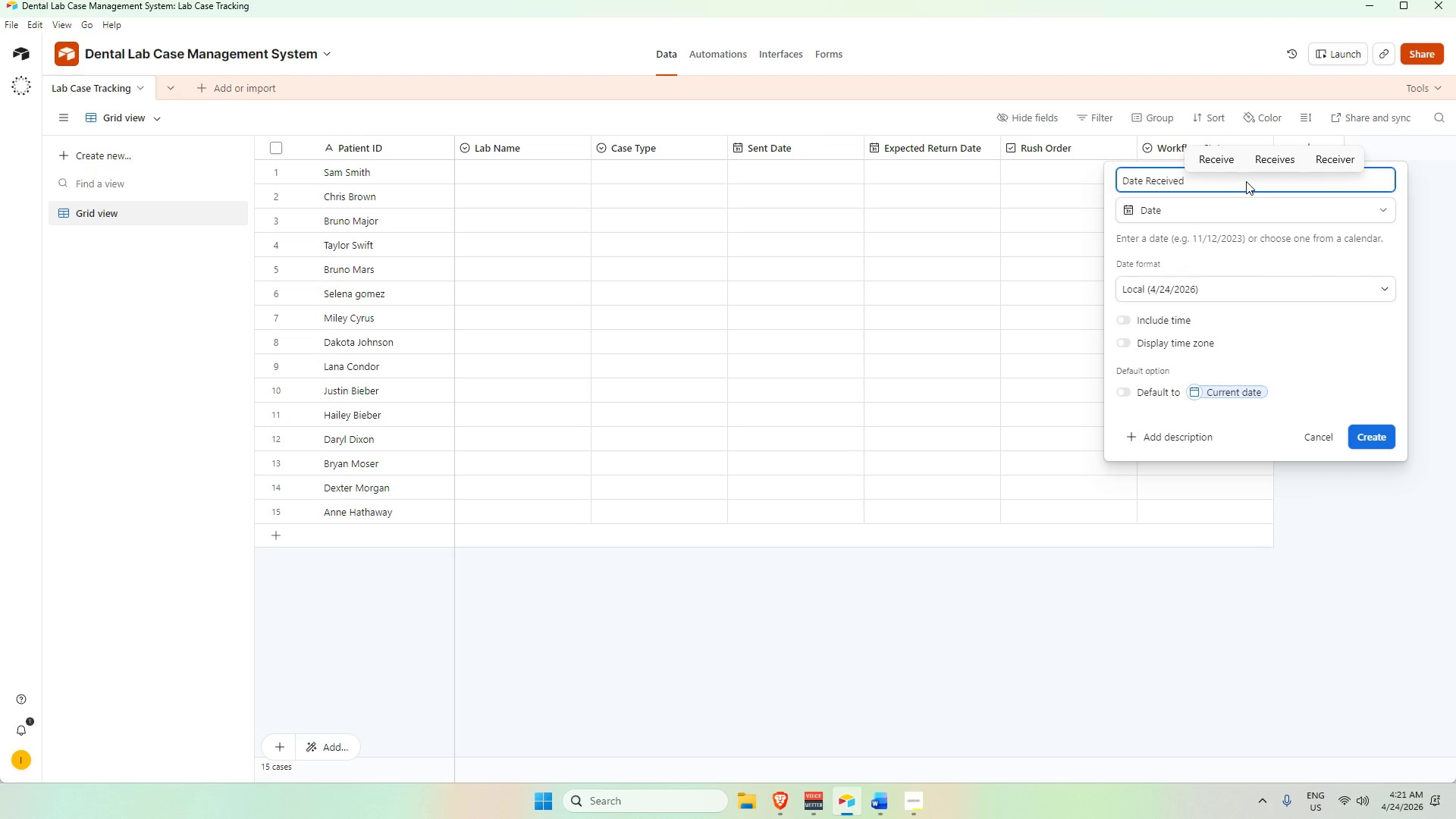 
key(Enter)
 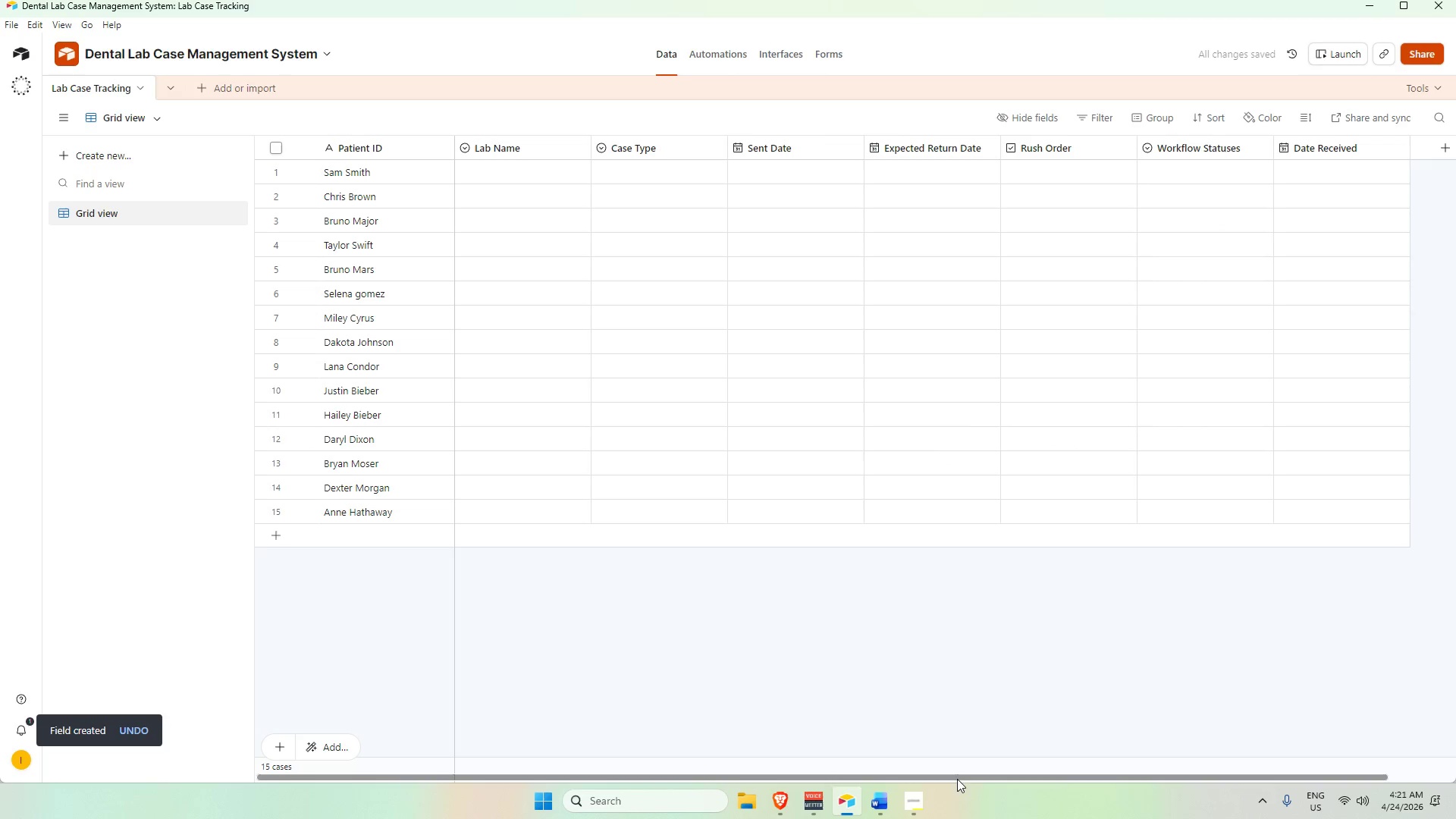 
left_click_drag(start_coordinate=[973, 779], to_coordinate=[714, 727])
 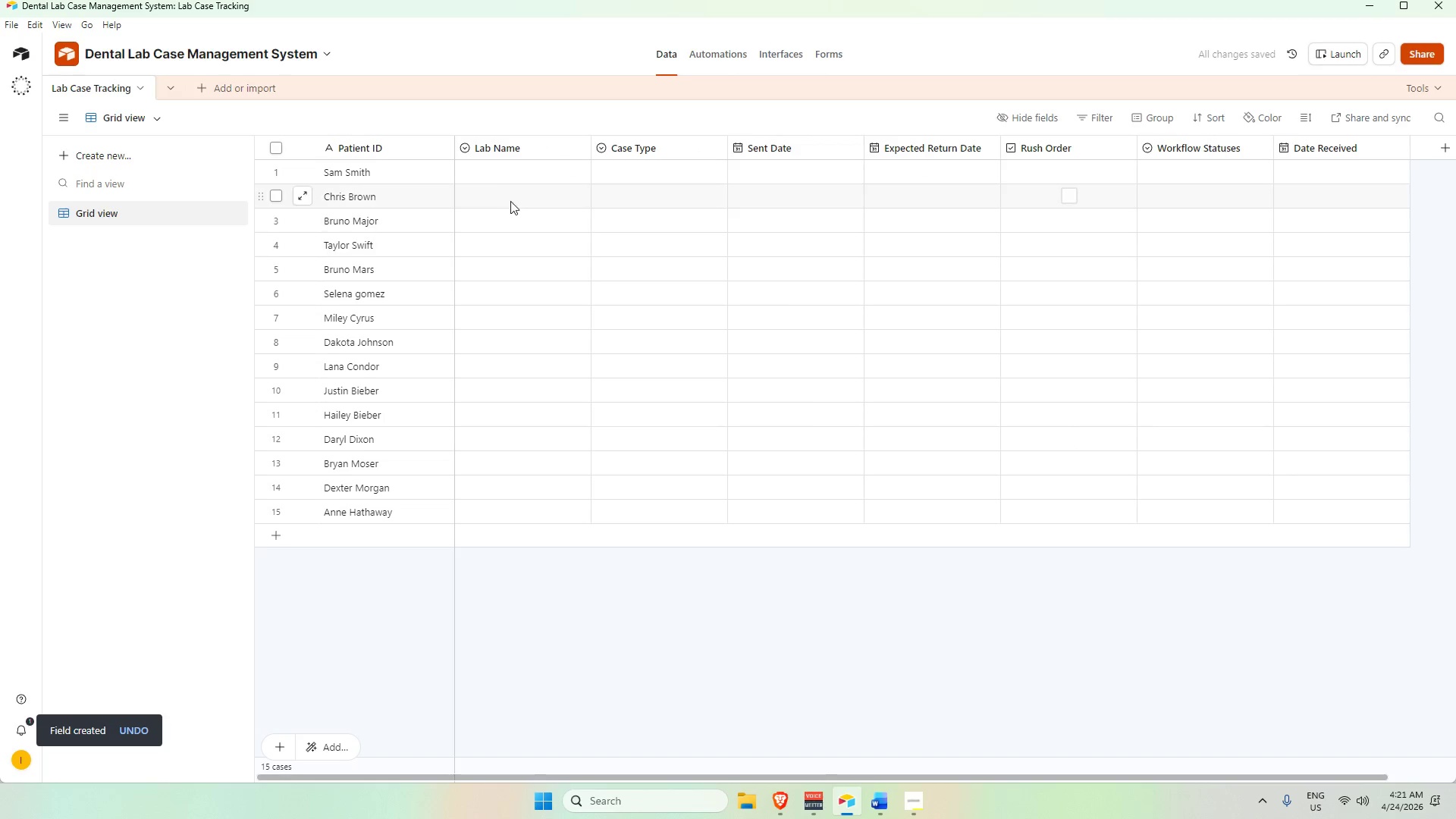 
left_click([508, 168])
 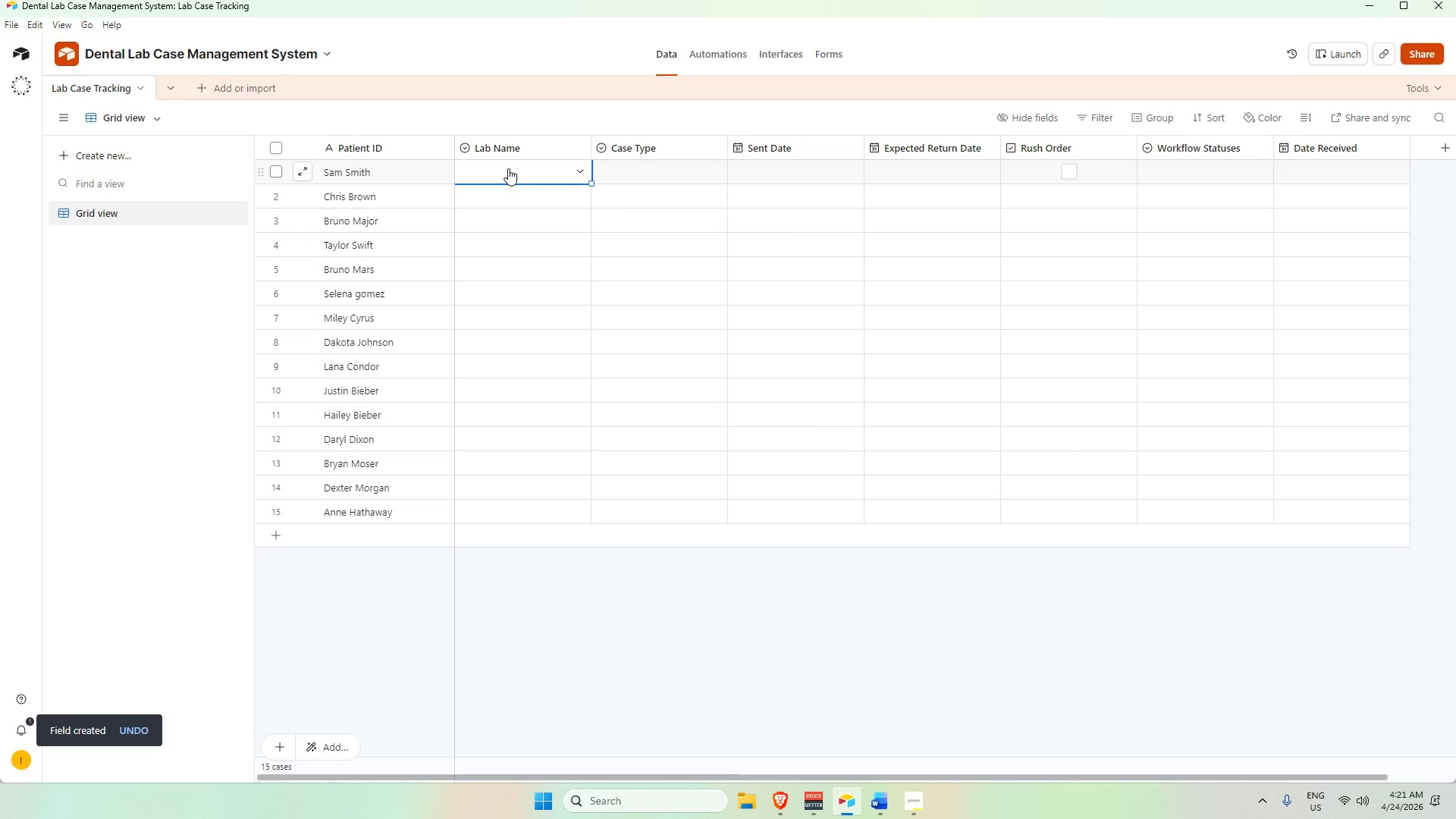 
left_click([532, 148])
 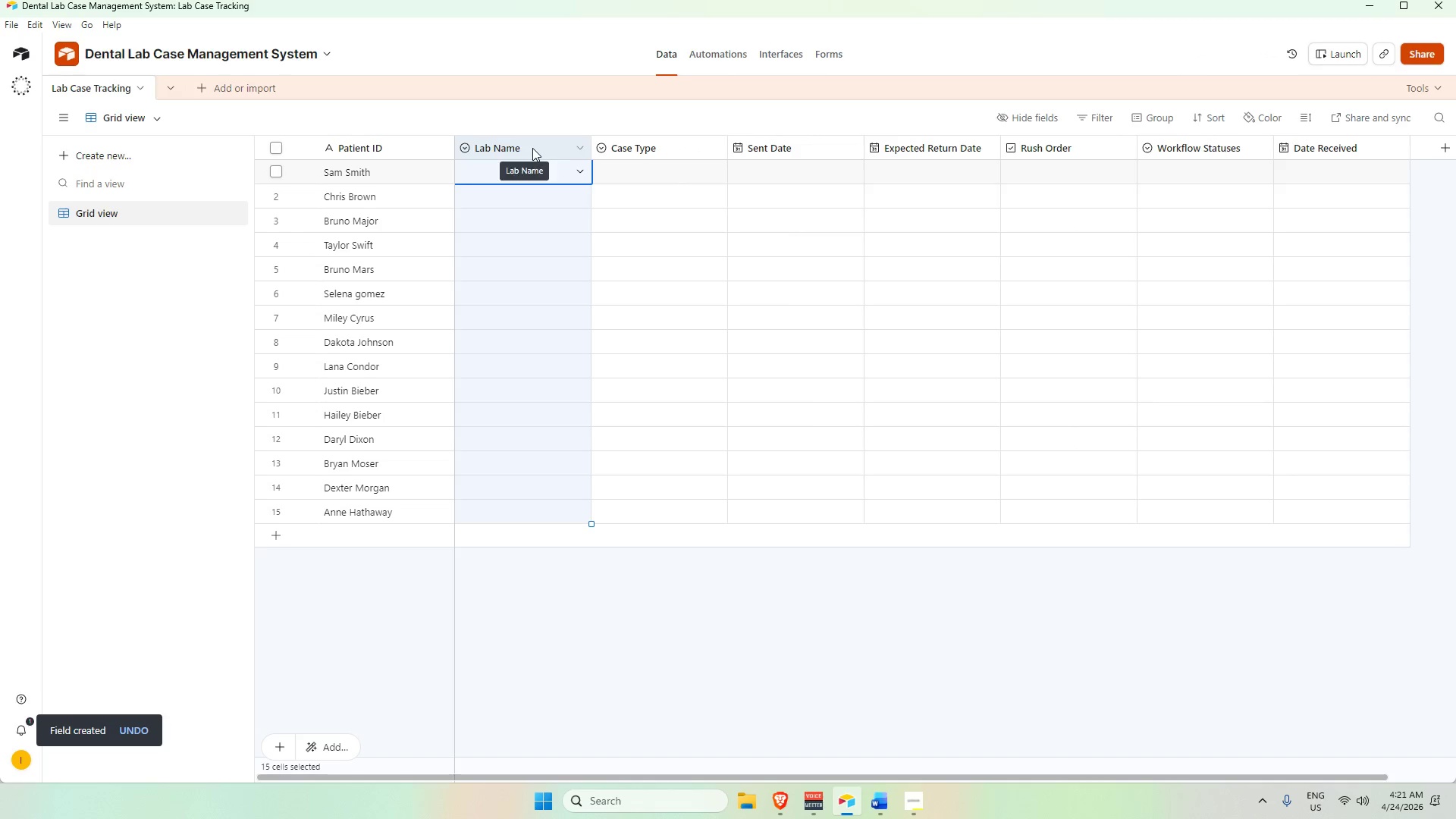 
left_click([532, 148])
 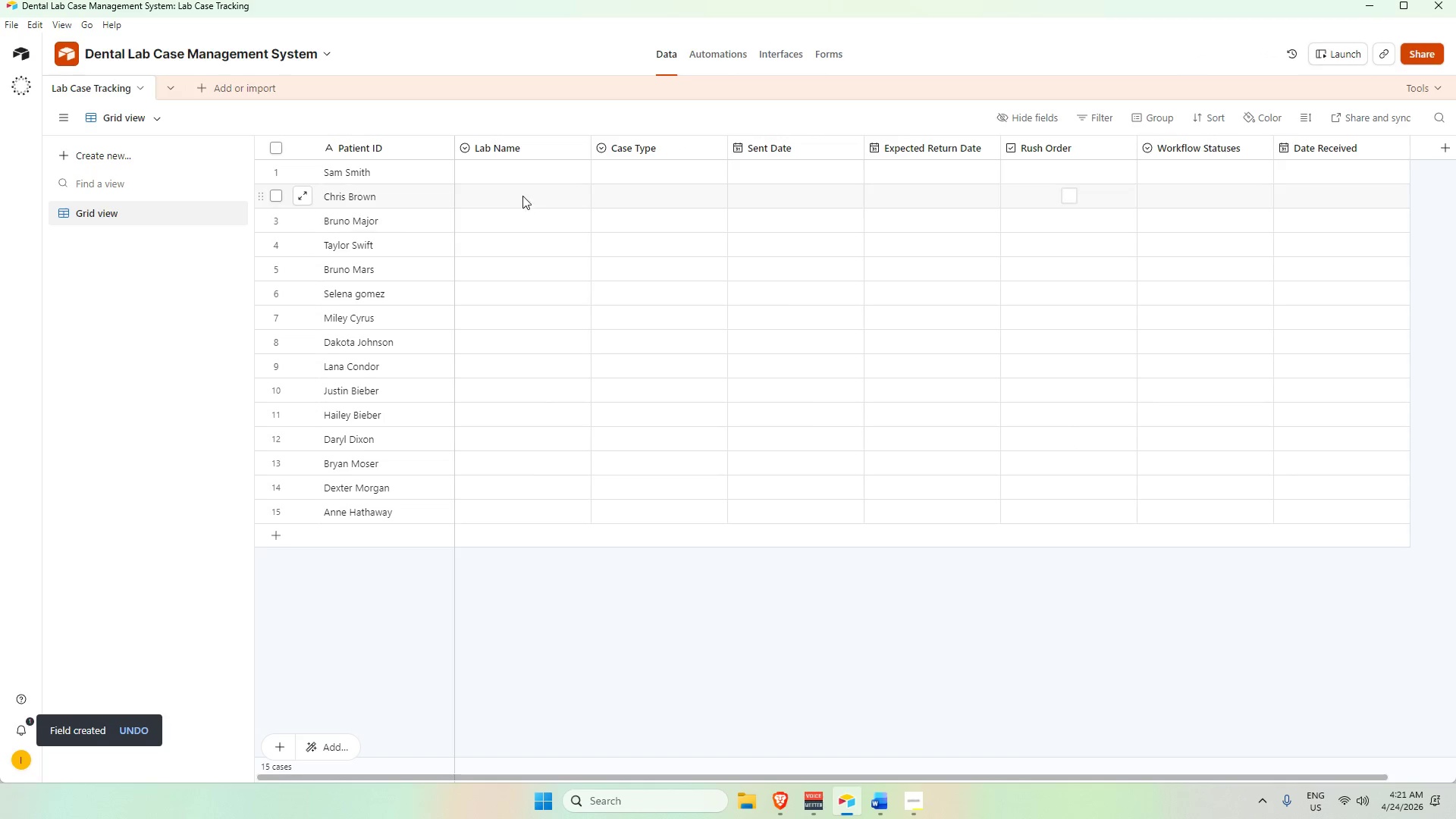 
double_click([522, 165])
 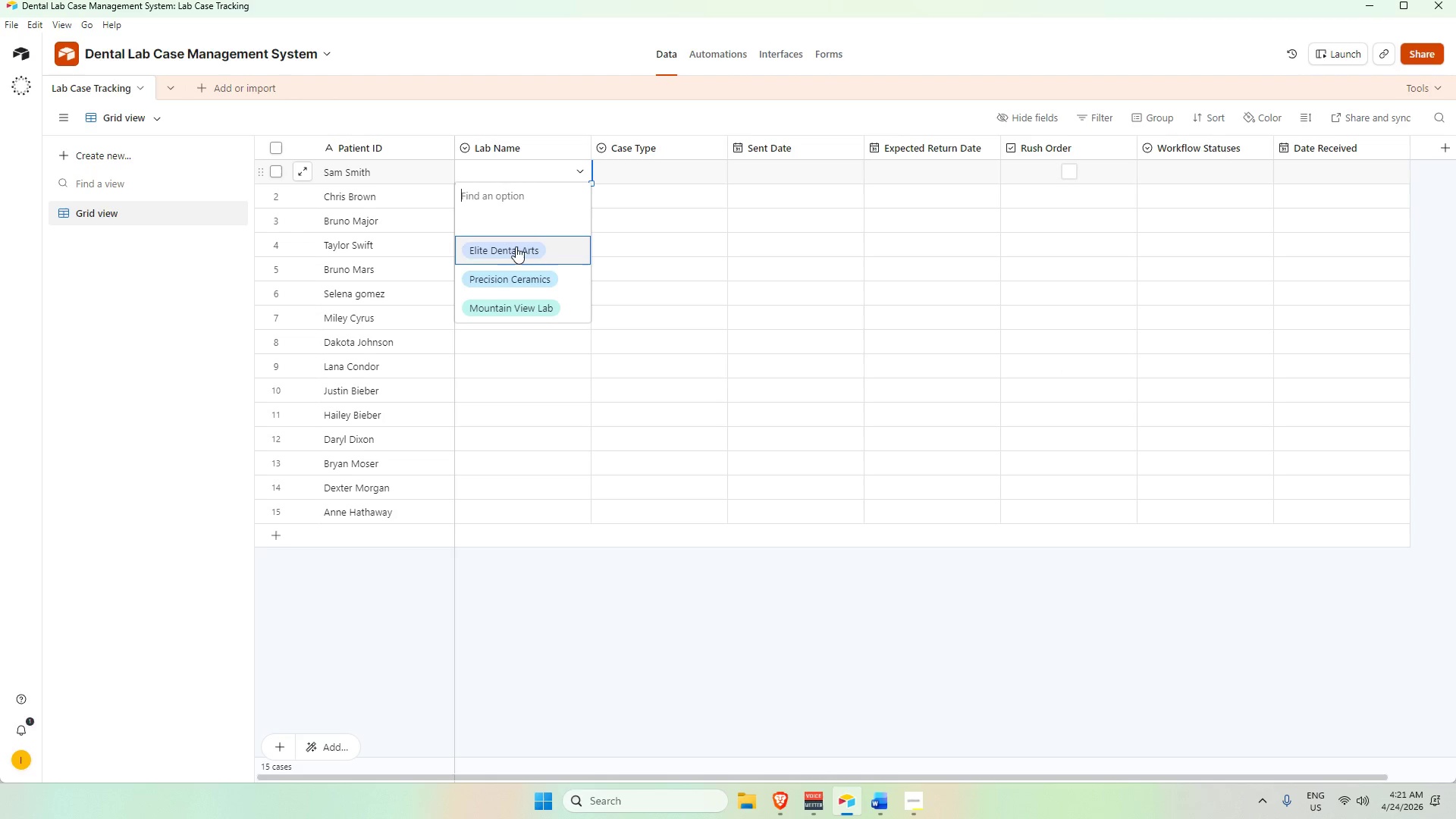 
left_click([516, 246])
 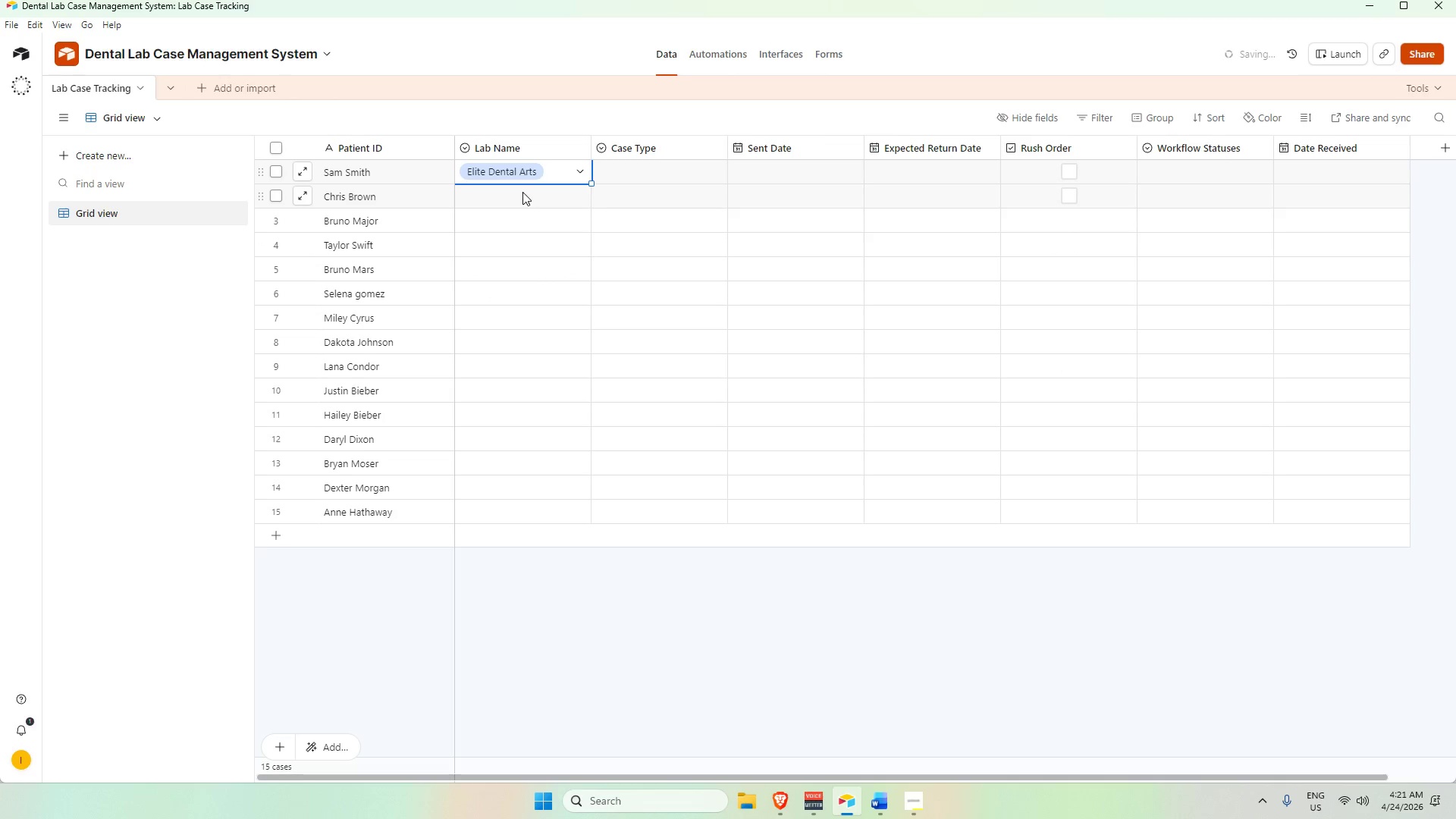 
double_click([523, 191])
 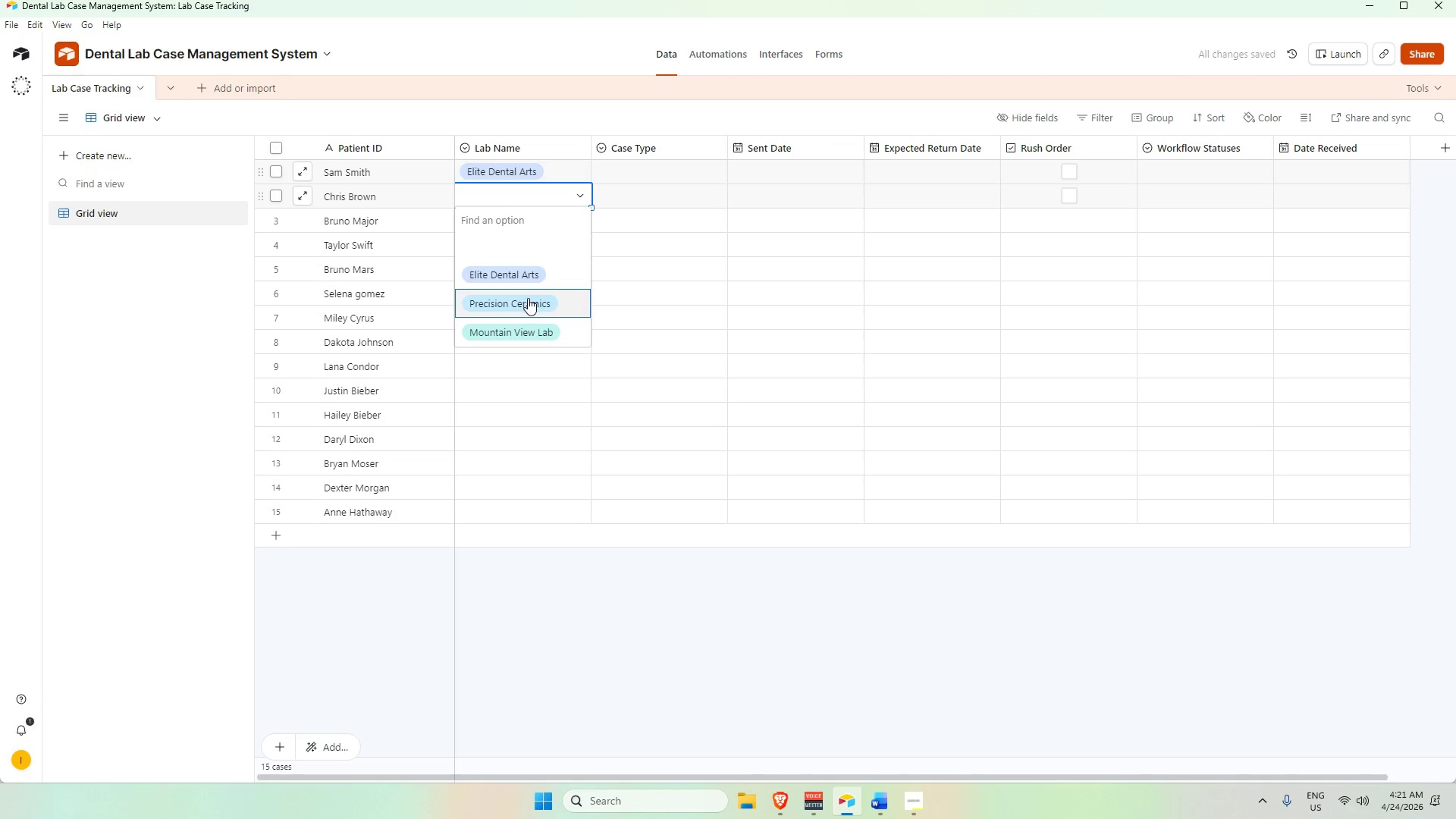 
left_click([526, 305])
 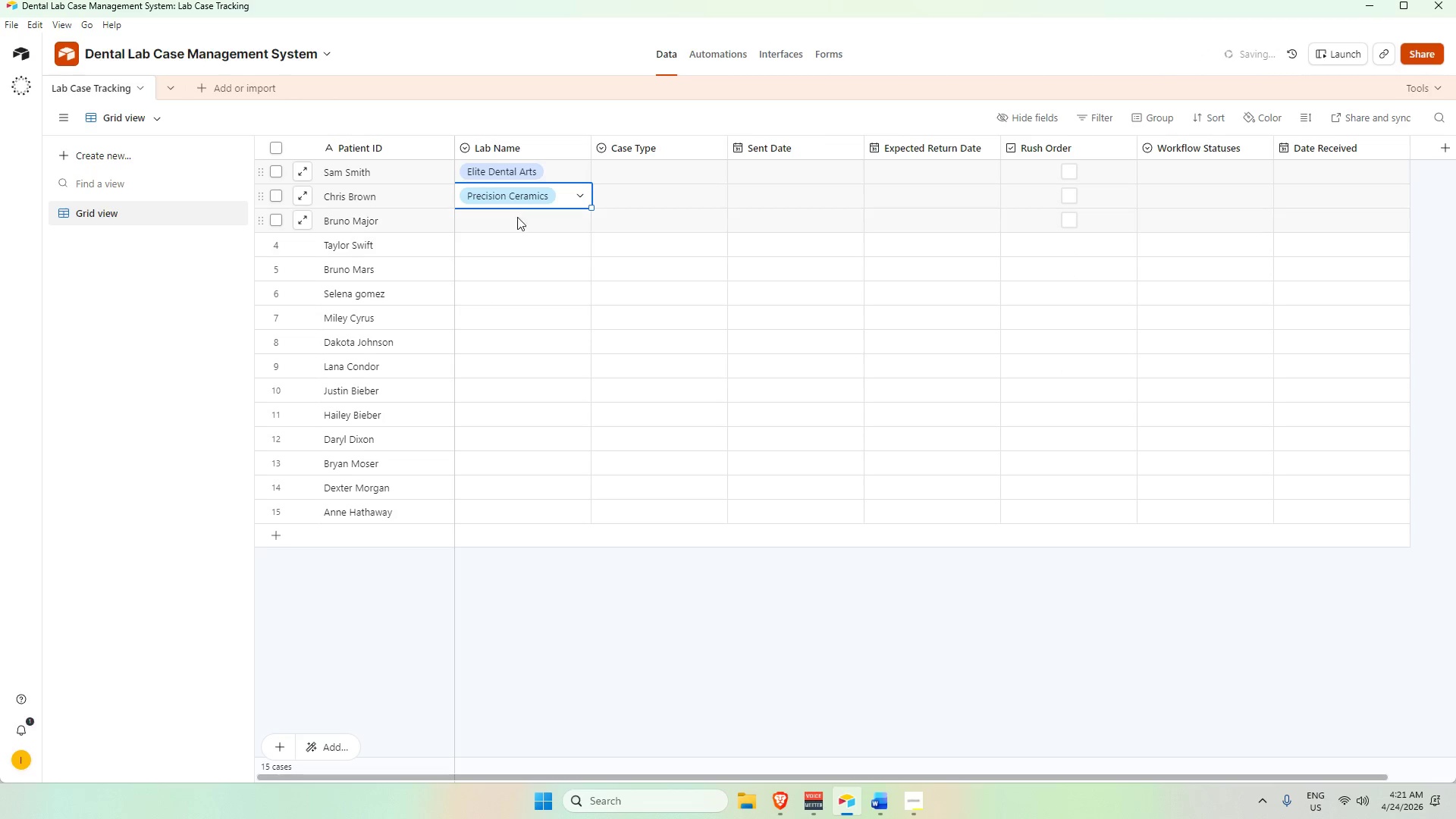 
double_click([516, 217])
 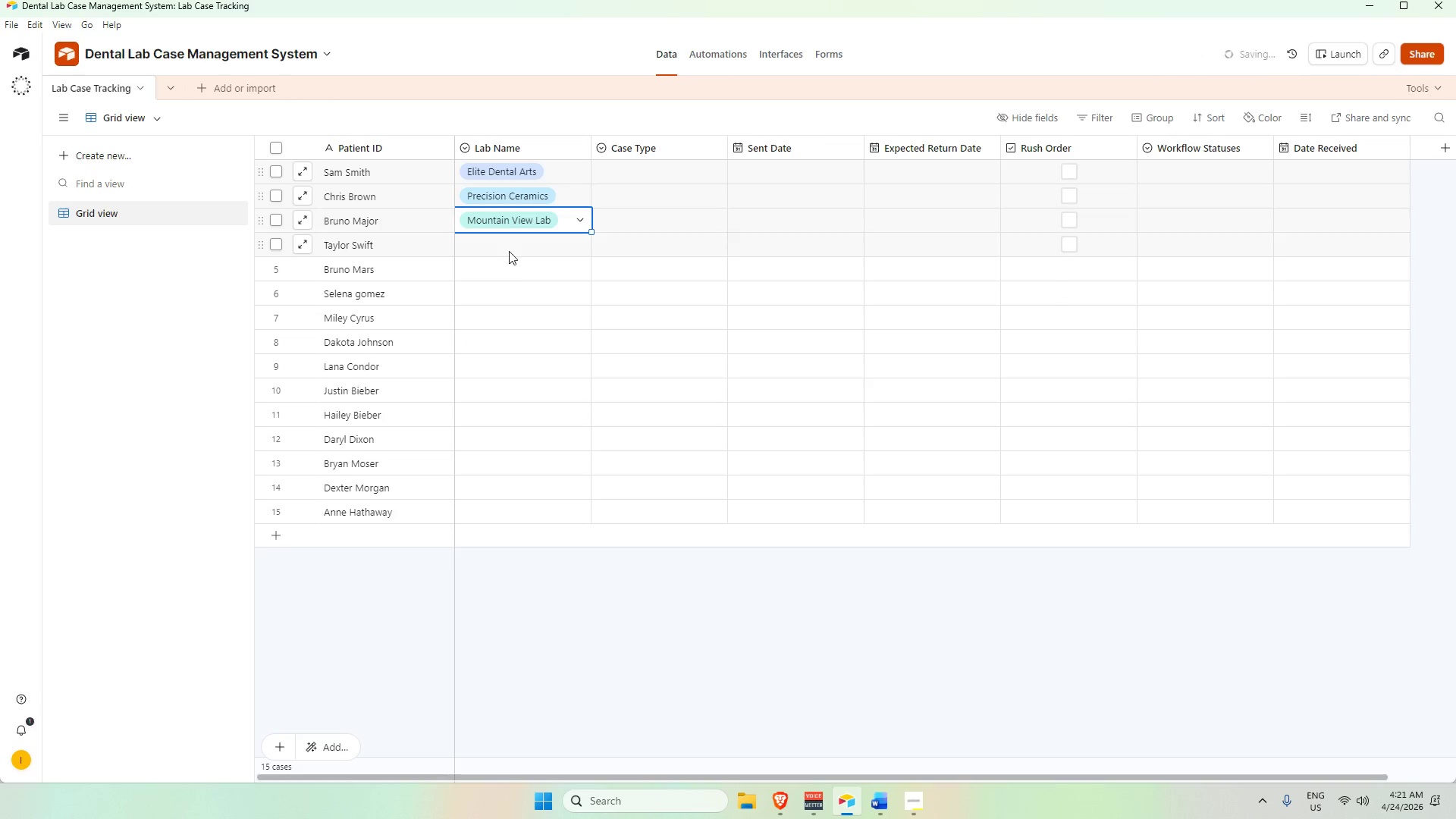 
double_click([509, 249])
 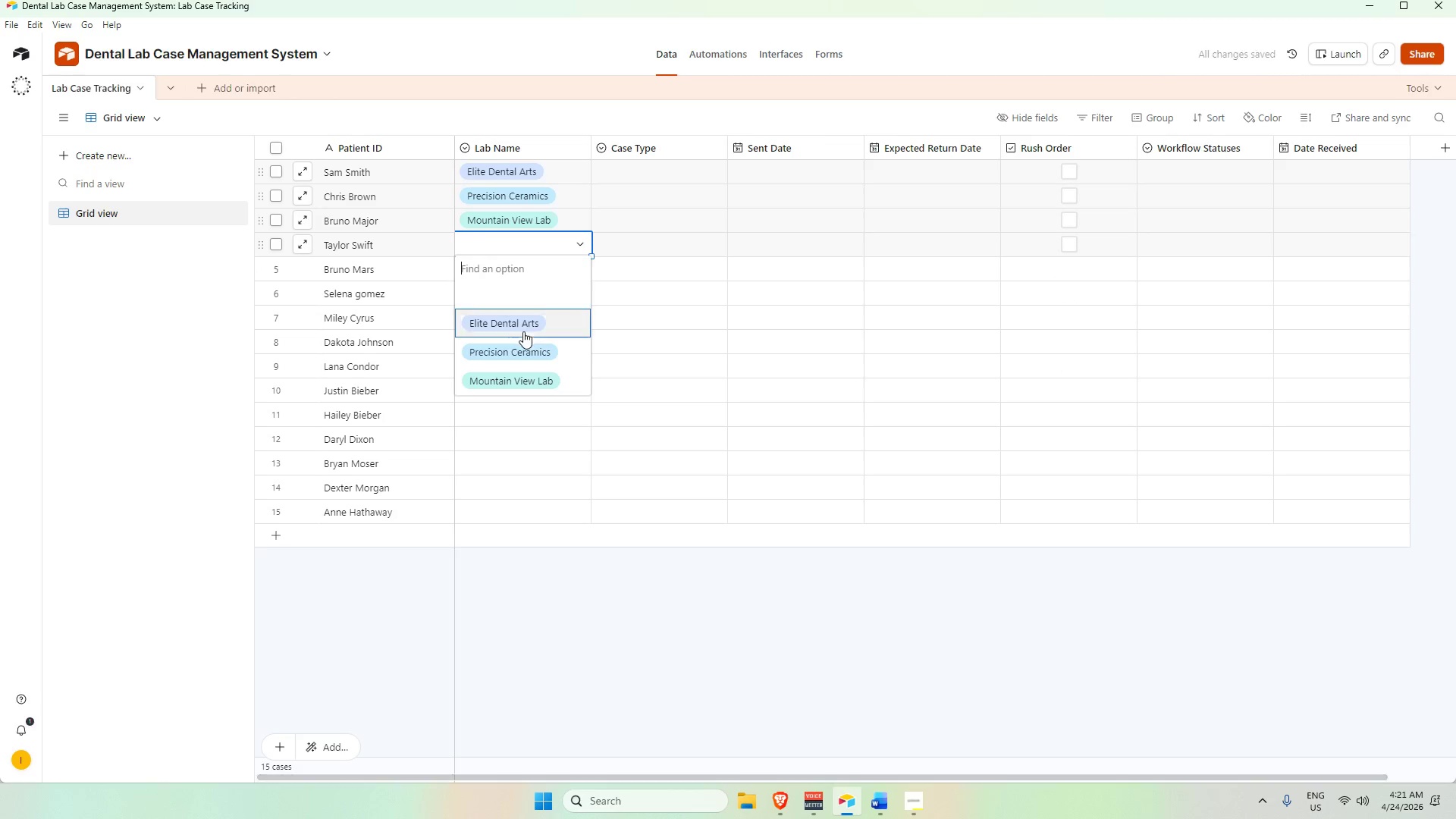 
left_click([522, 327])
 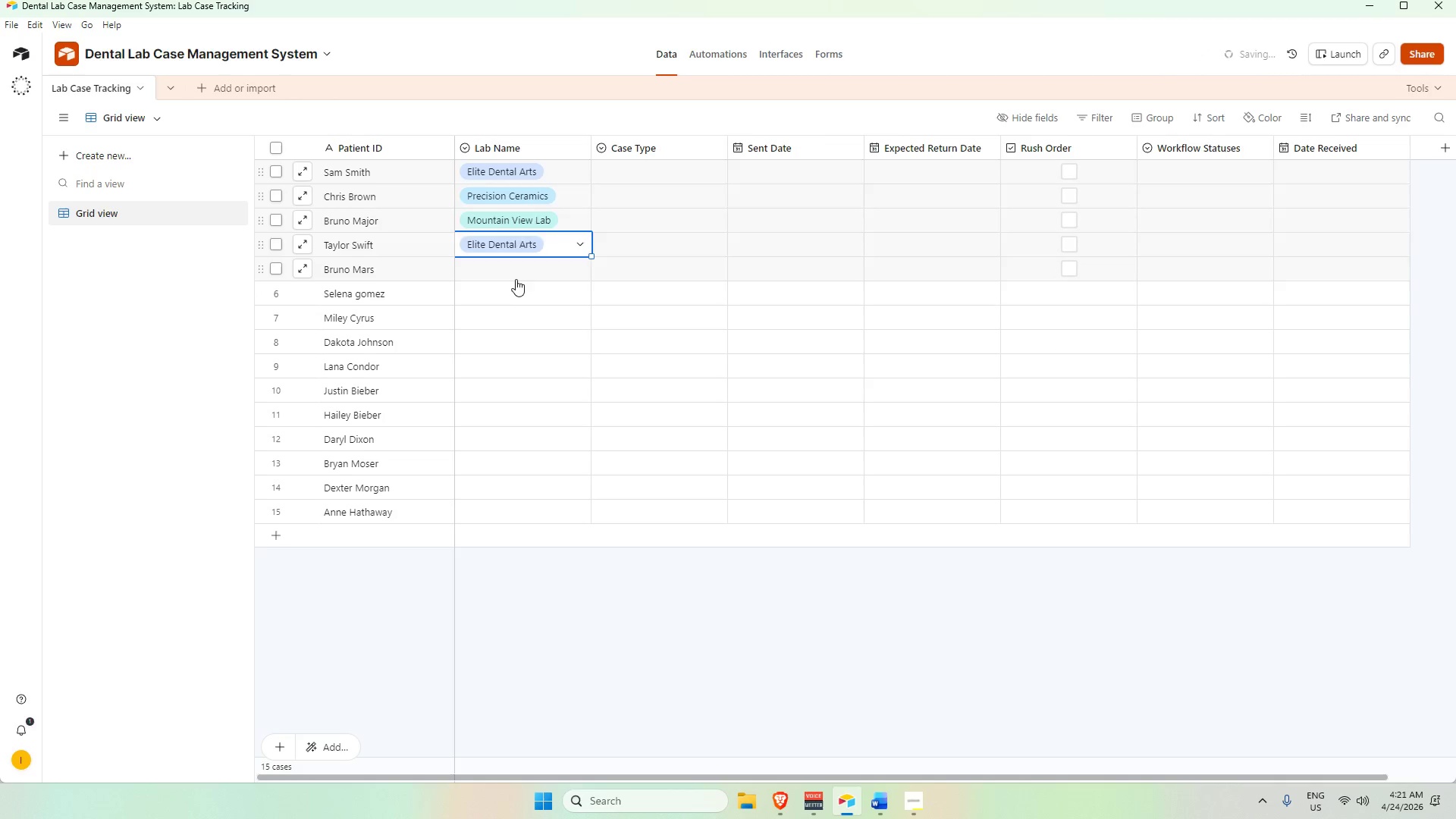 
double_click([515, 278])
 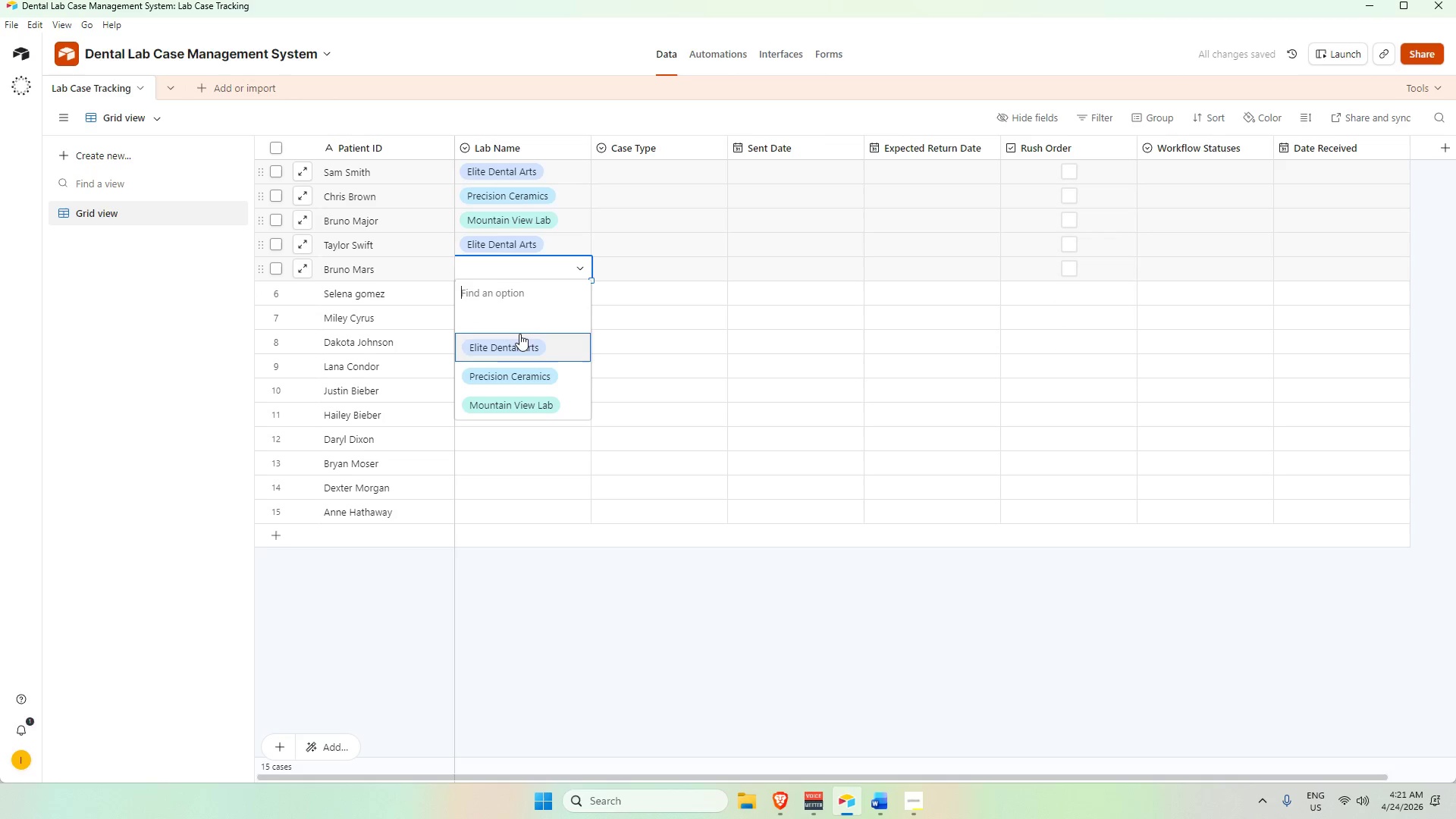 
left_click([521, 343])
 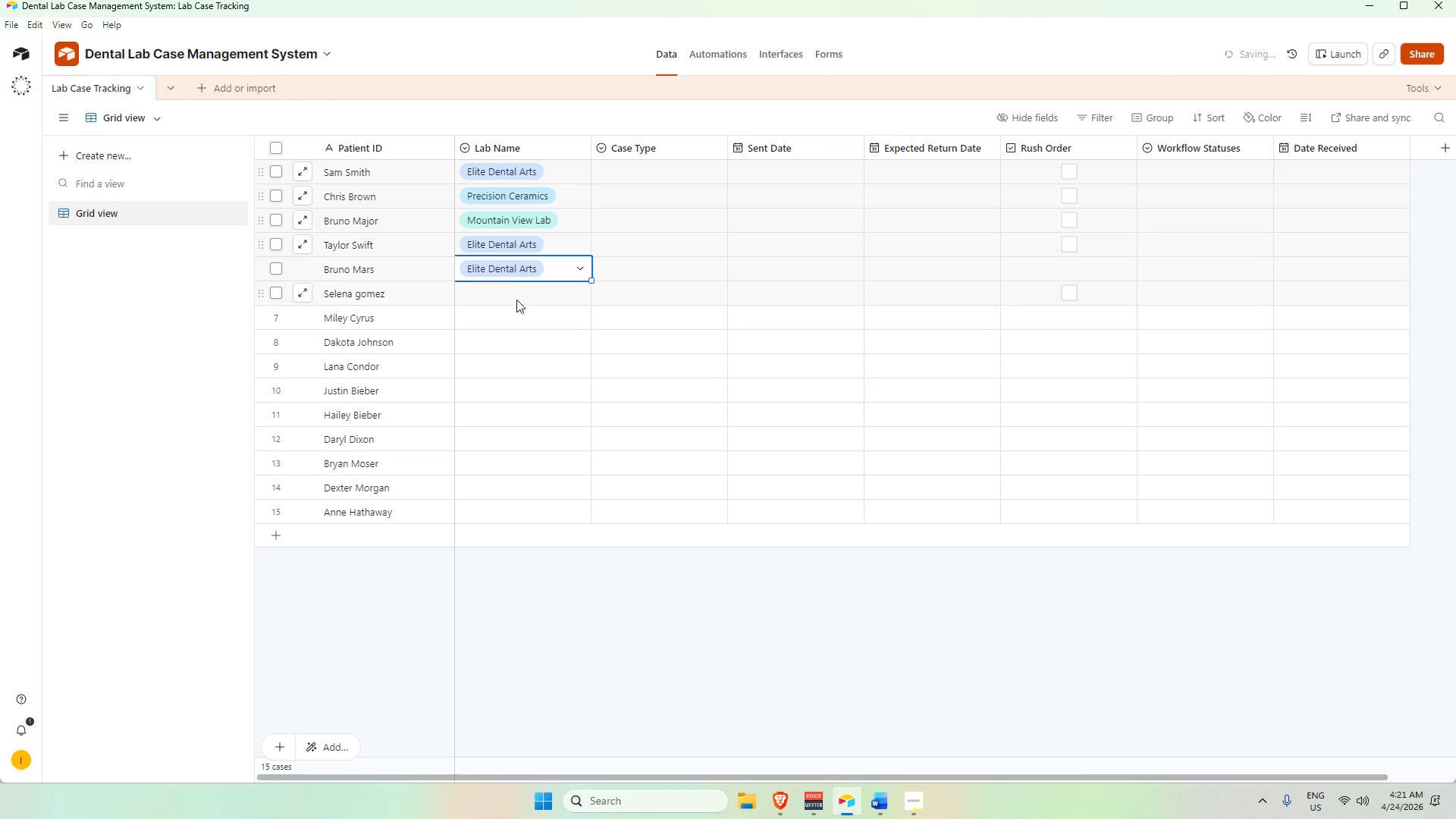 
double_click([515, 298])
 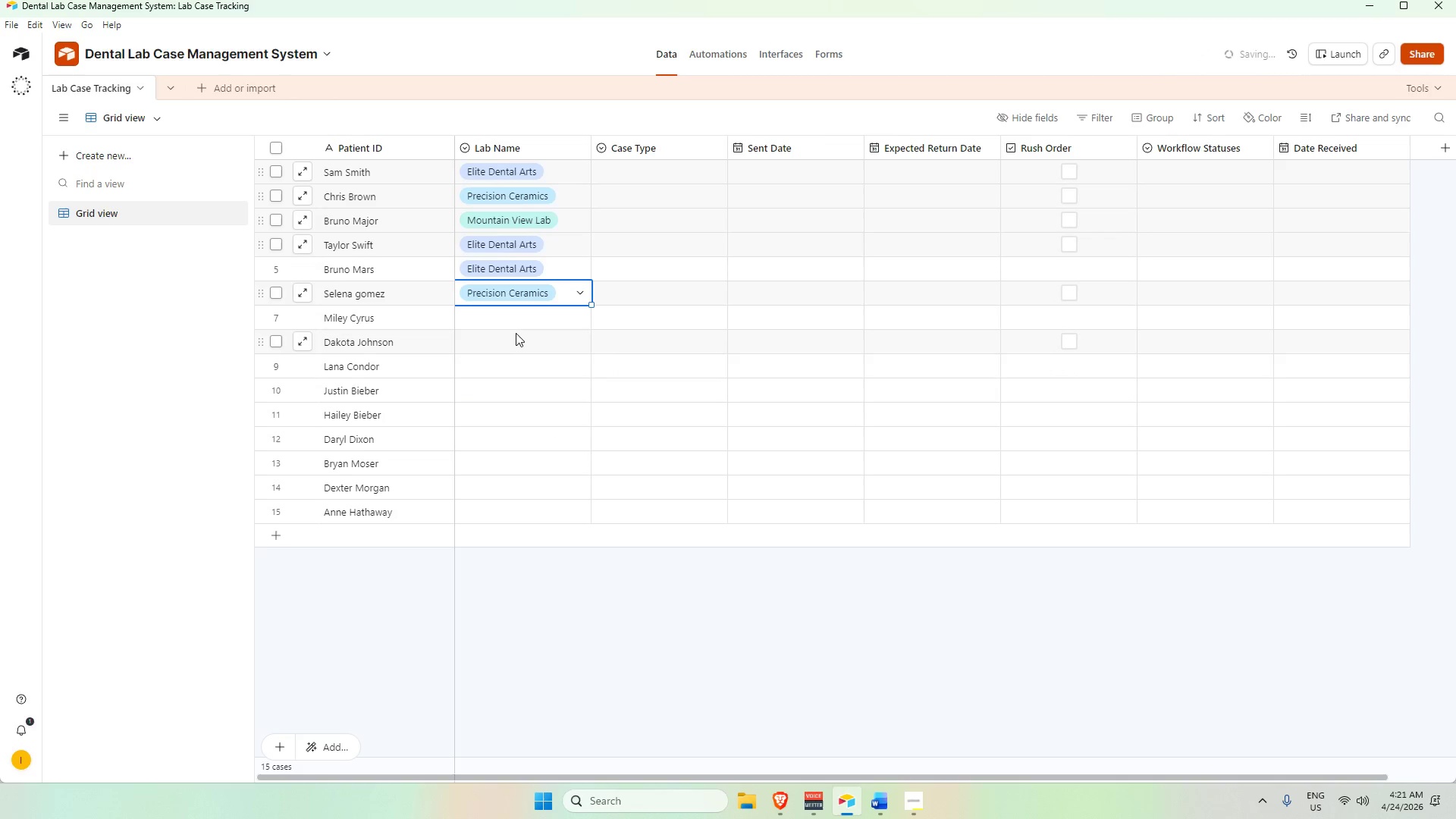 
double_click([513, 329])
 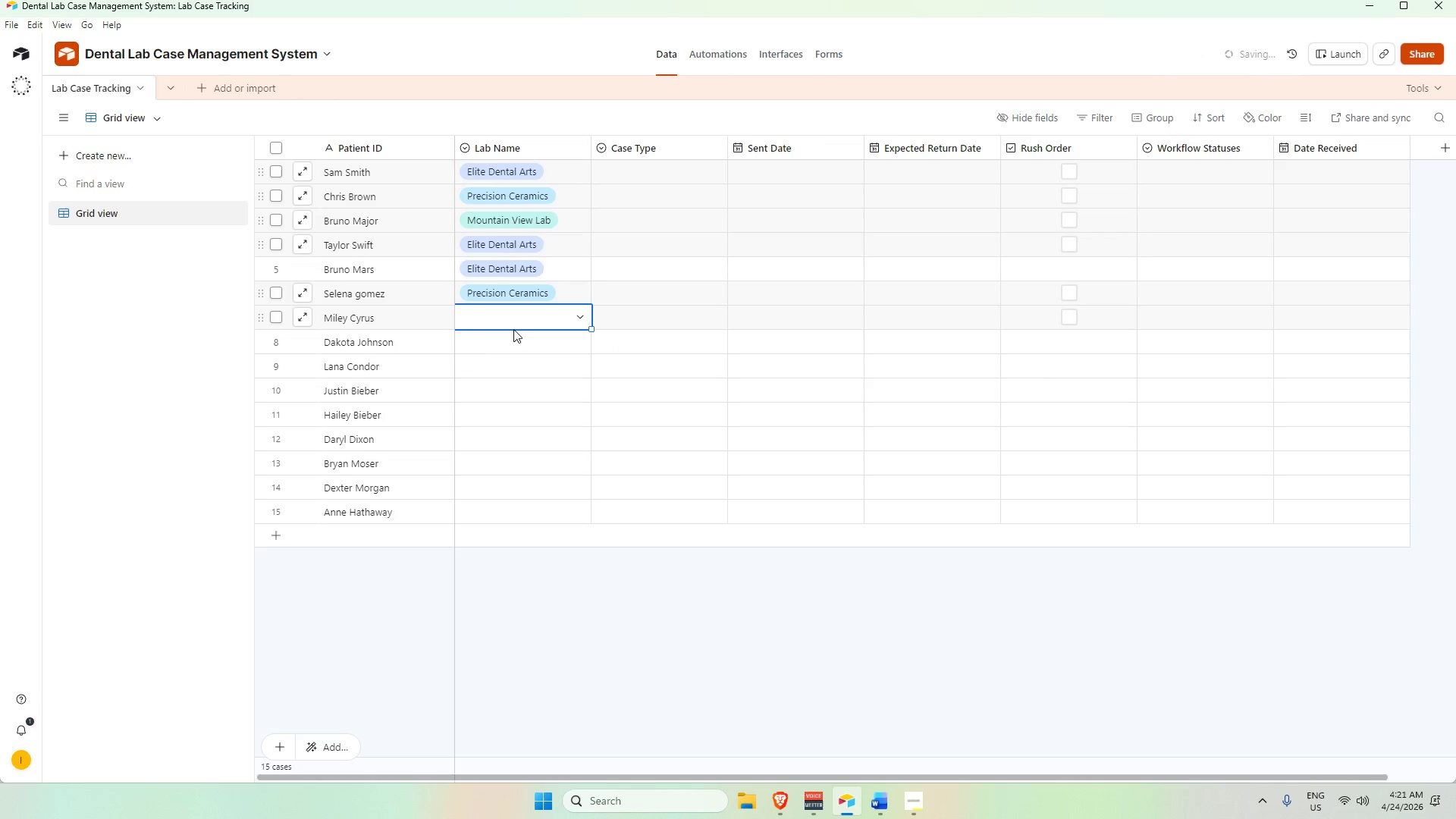 
triple_click([513, 329])
 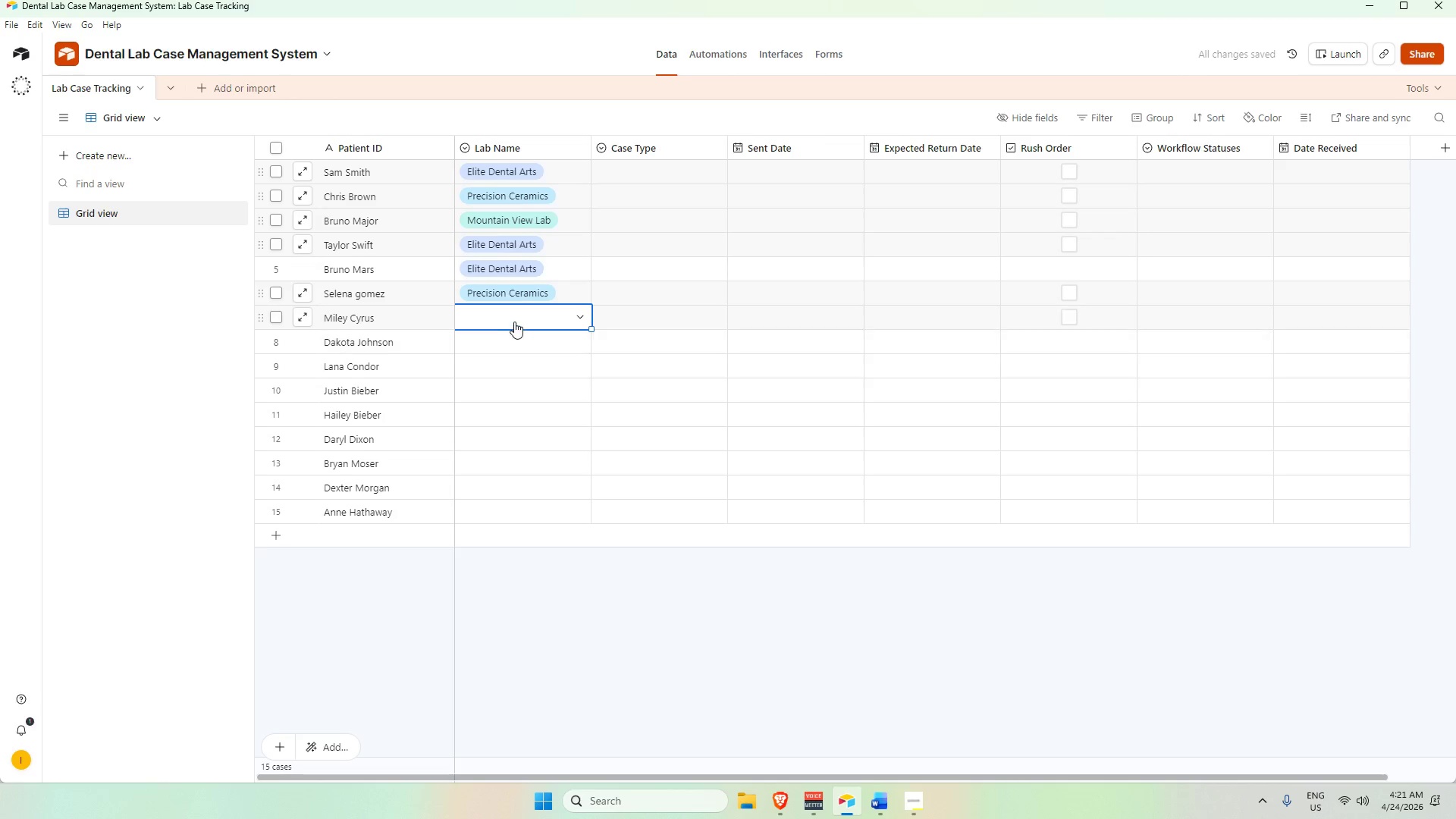 
double_click([513, 321])
 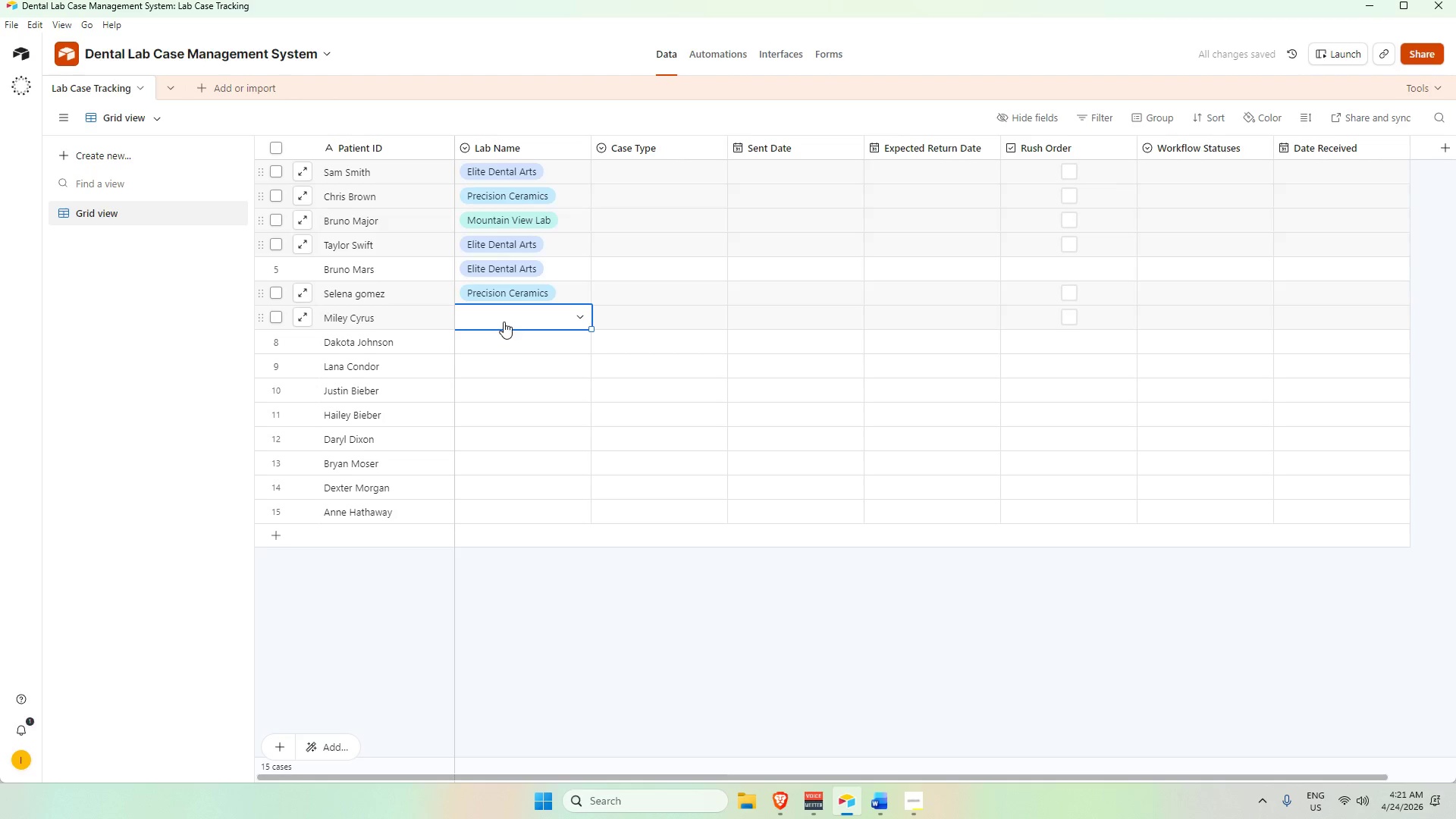 
double_click([504, 321])
 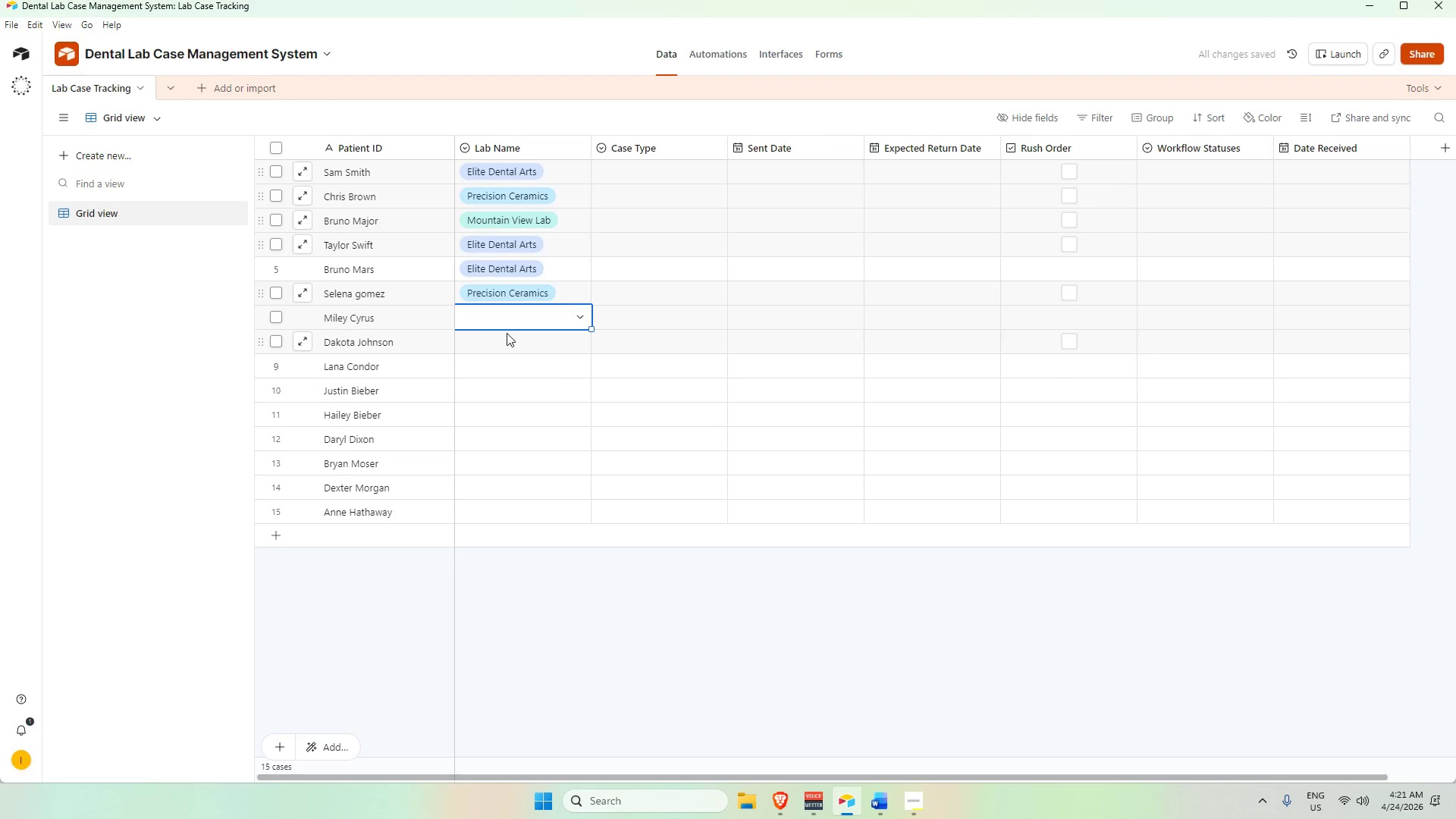 
left_click([503, 314])
 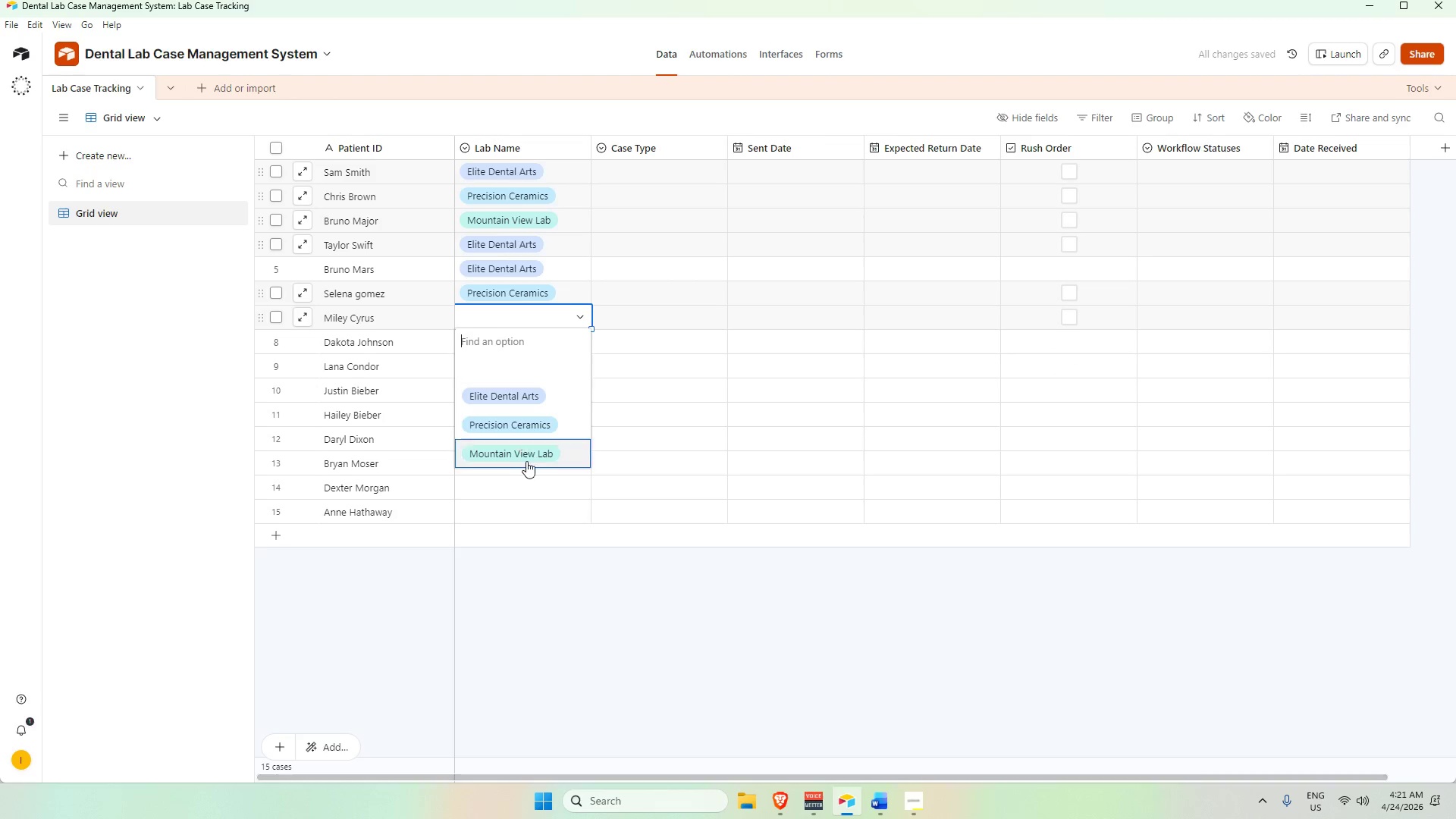 
left_click([524, 457])
 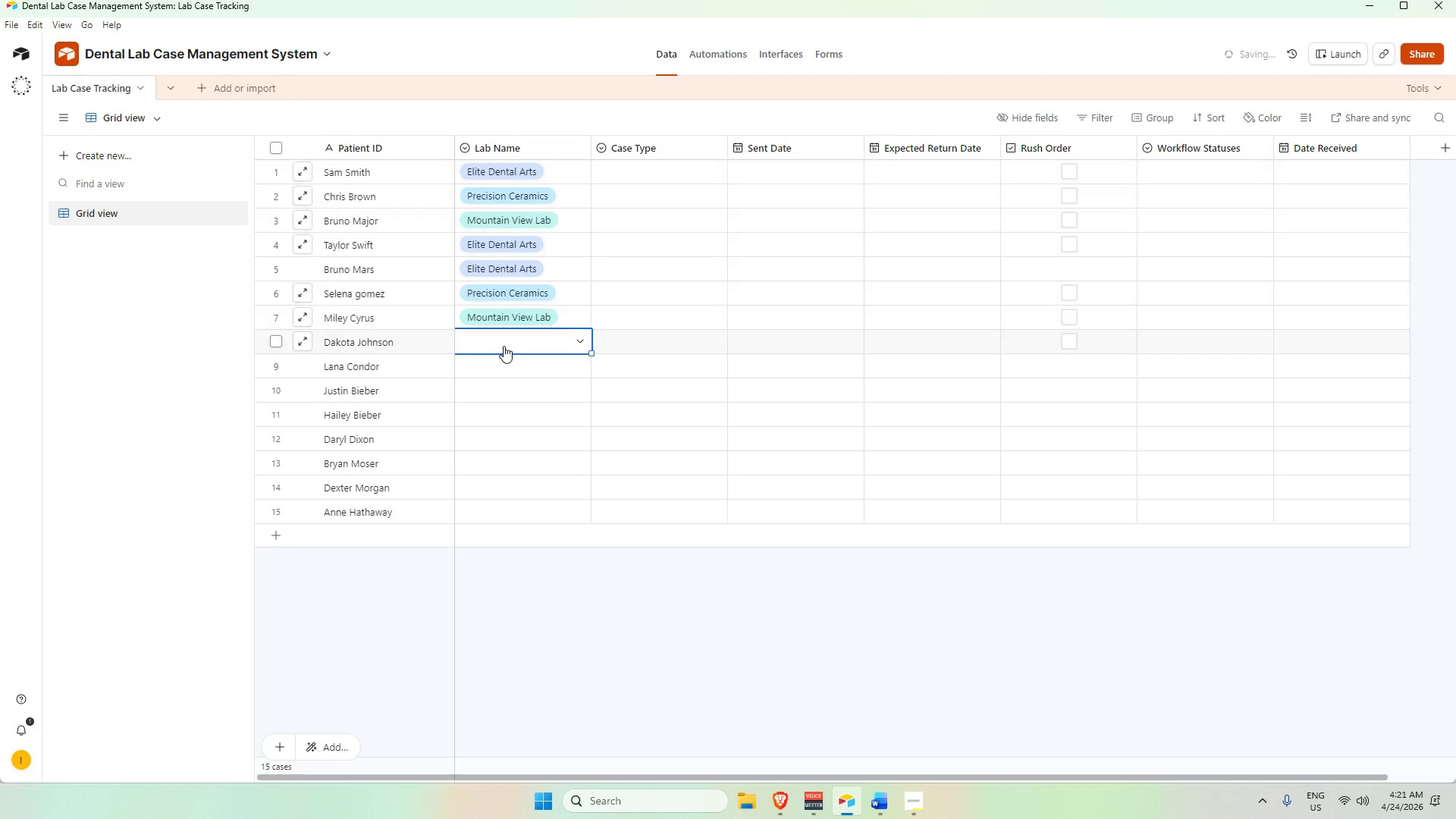 
double_click([504, 346])
 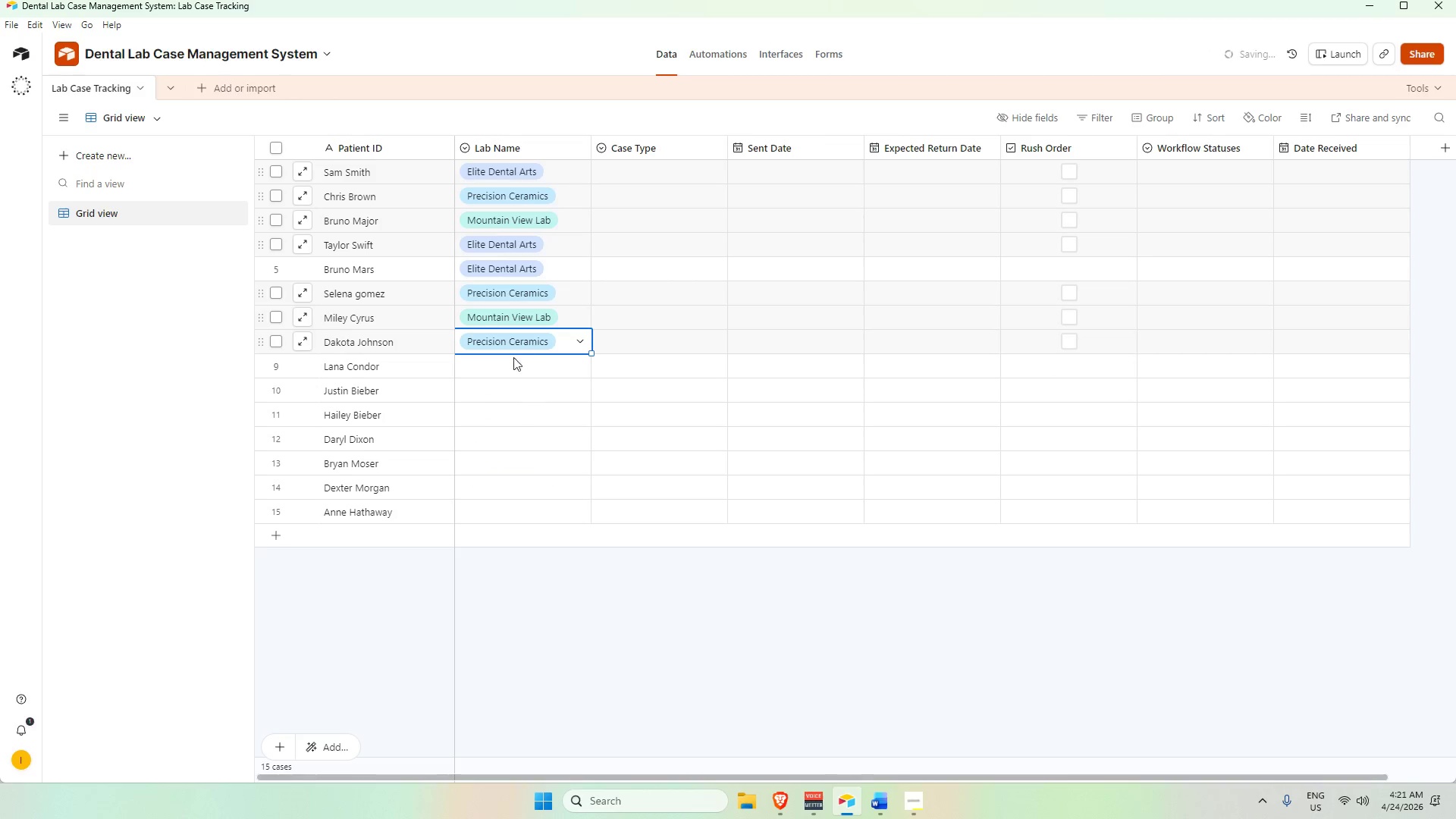 
double_click([509, 370])
 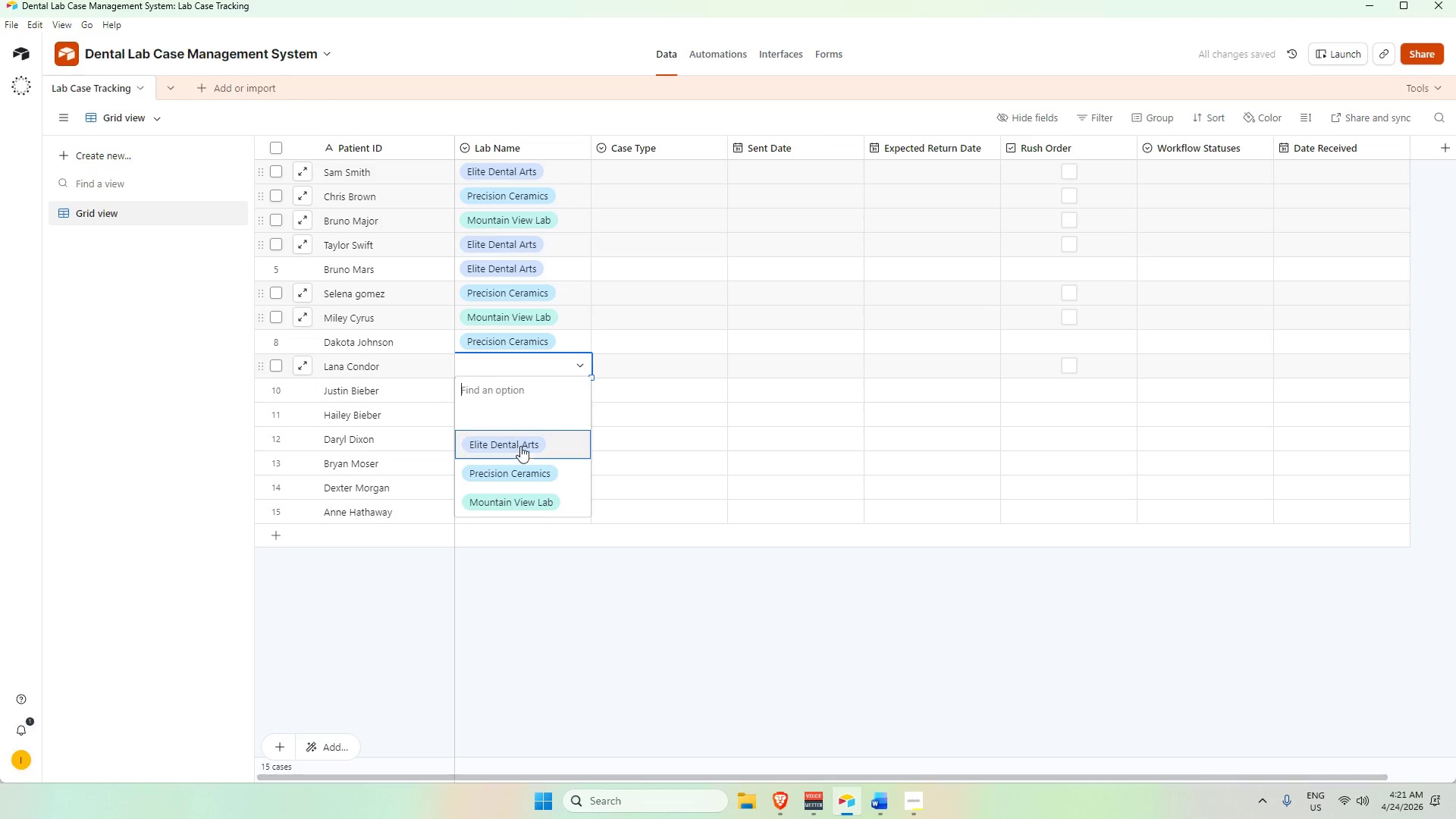 
left_click([519, 436])
 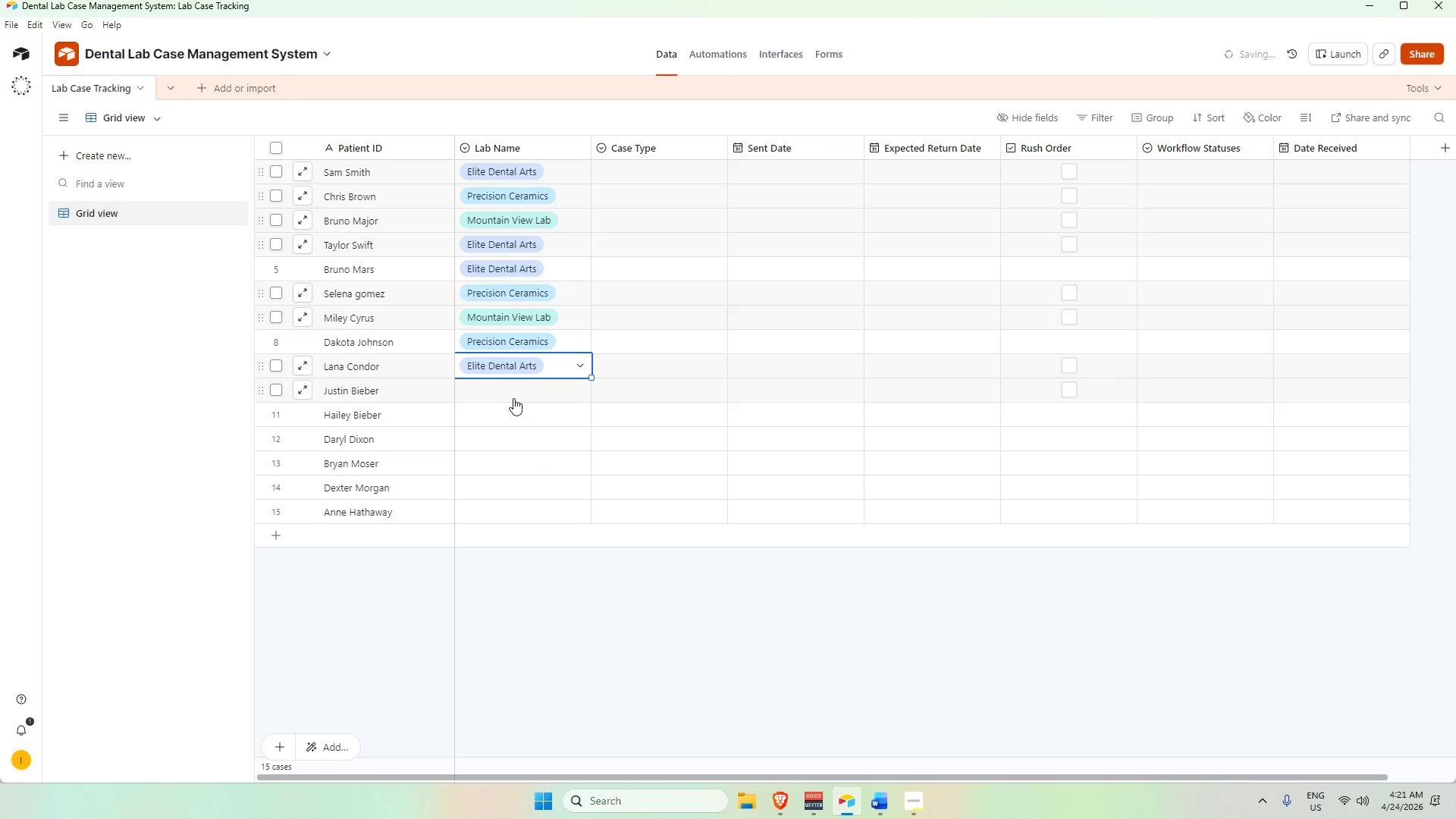 
triple_click([513, 398])
 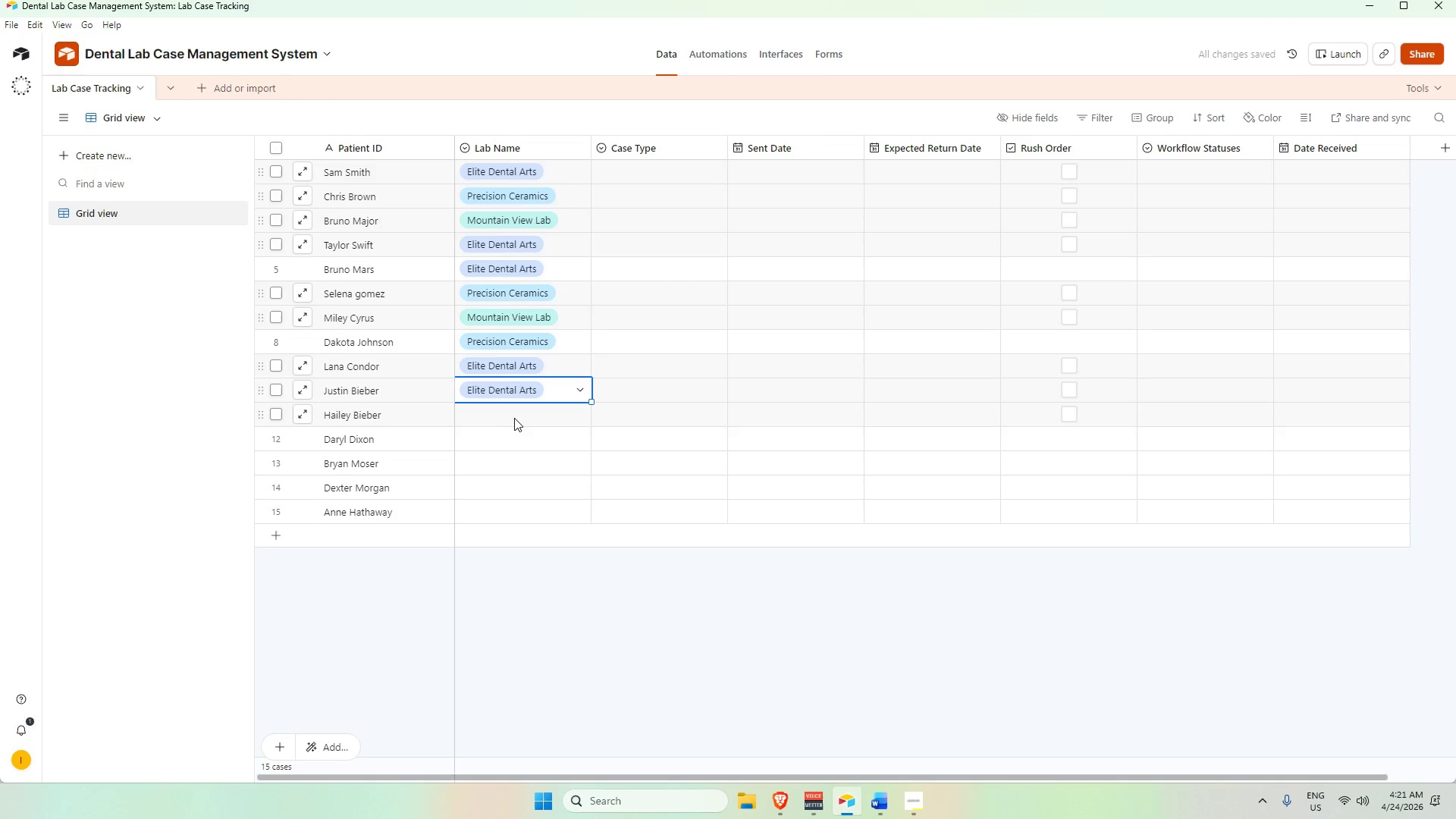 
double_click([514, 415])
 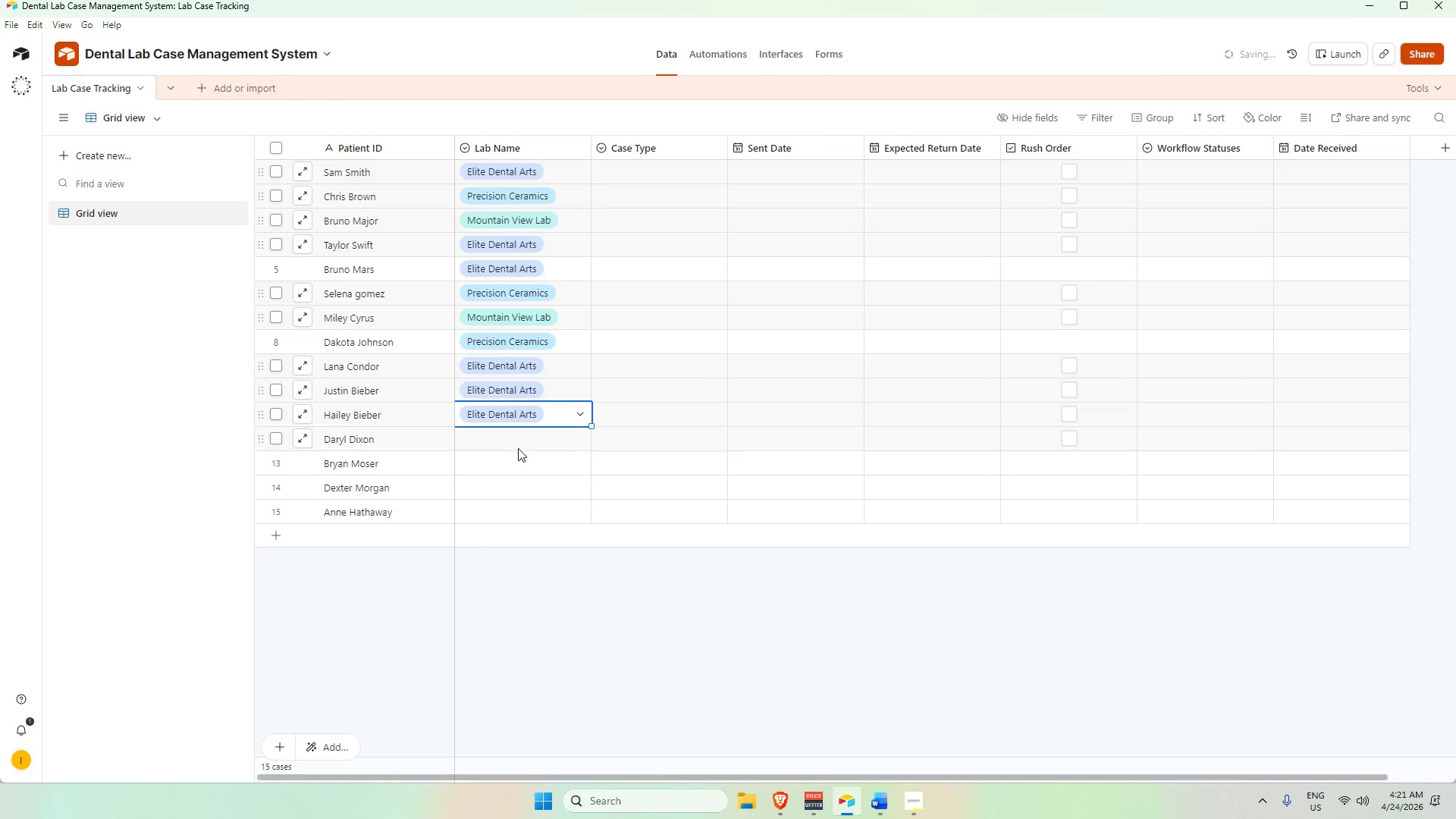 
double_click([514, 444])
 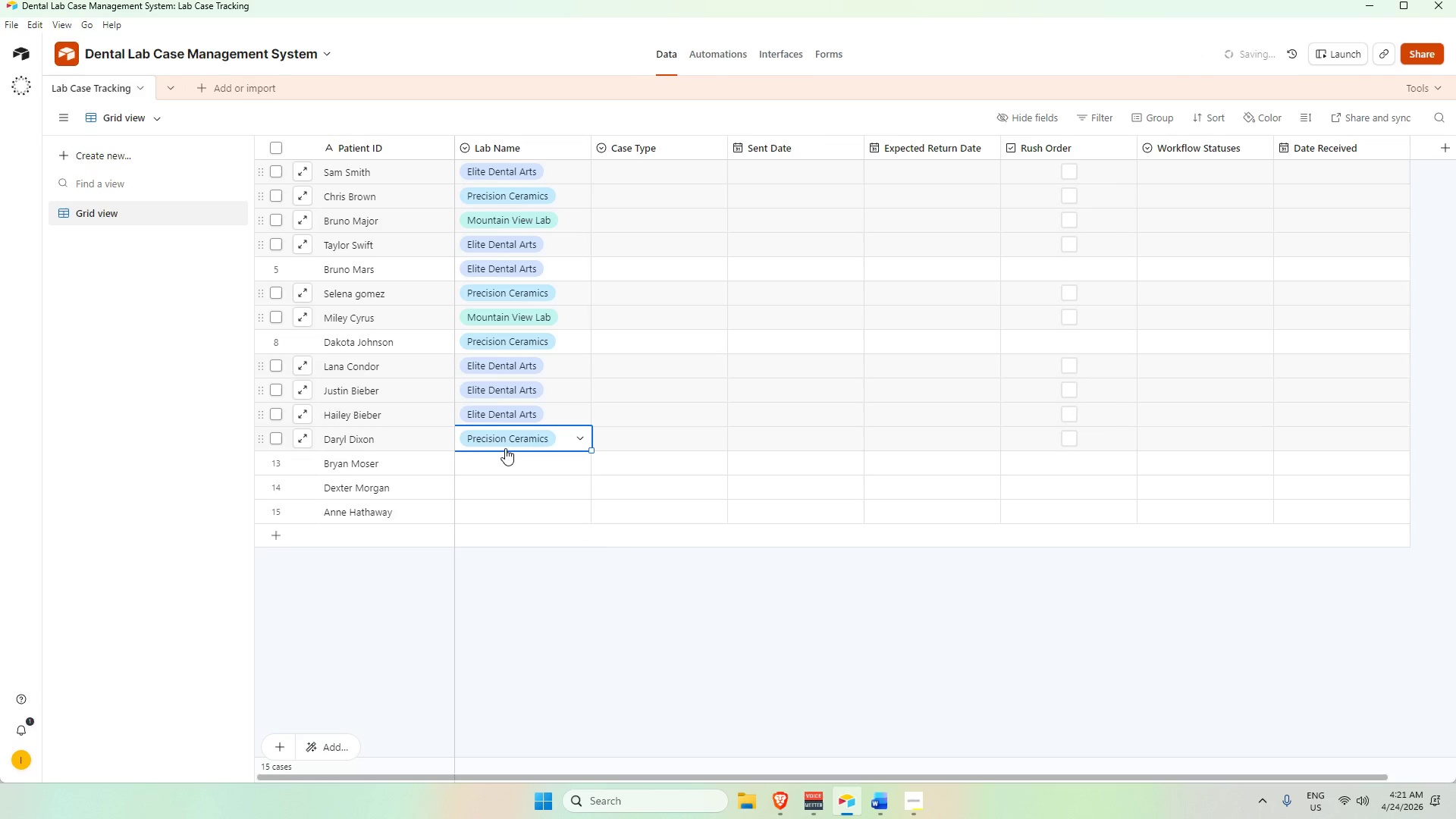 
left_click([504, 470])
 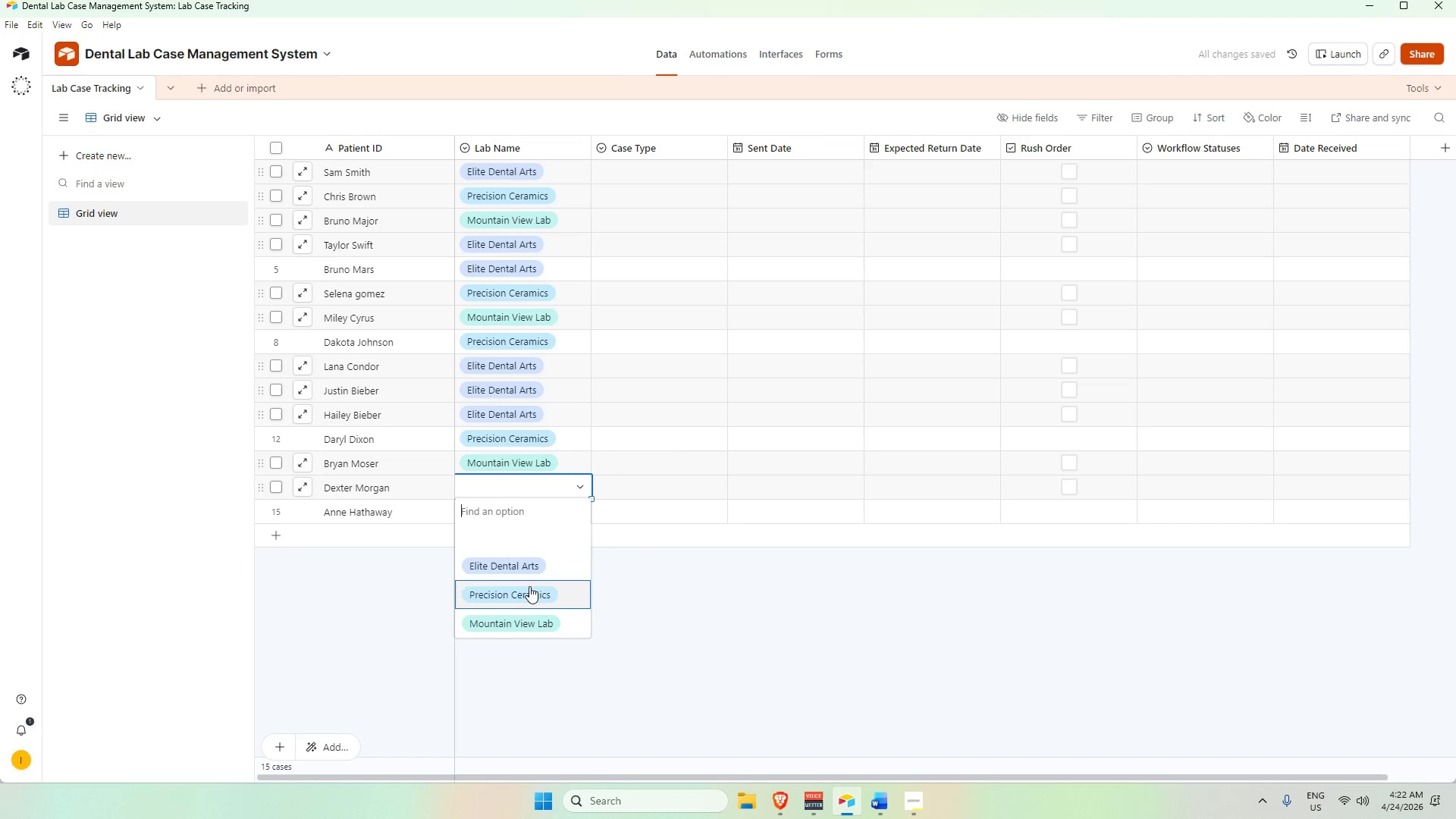 
double_click([519, 504])
 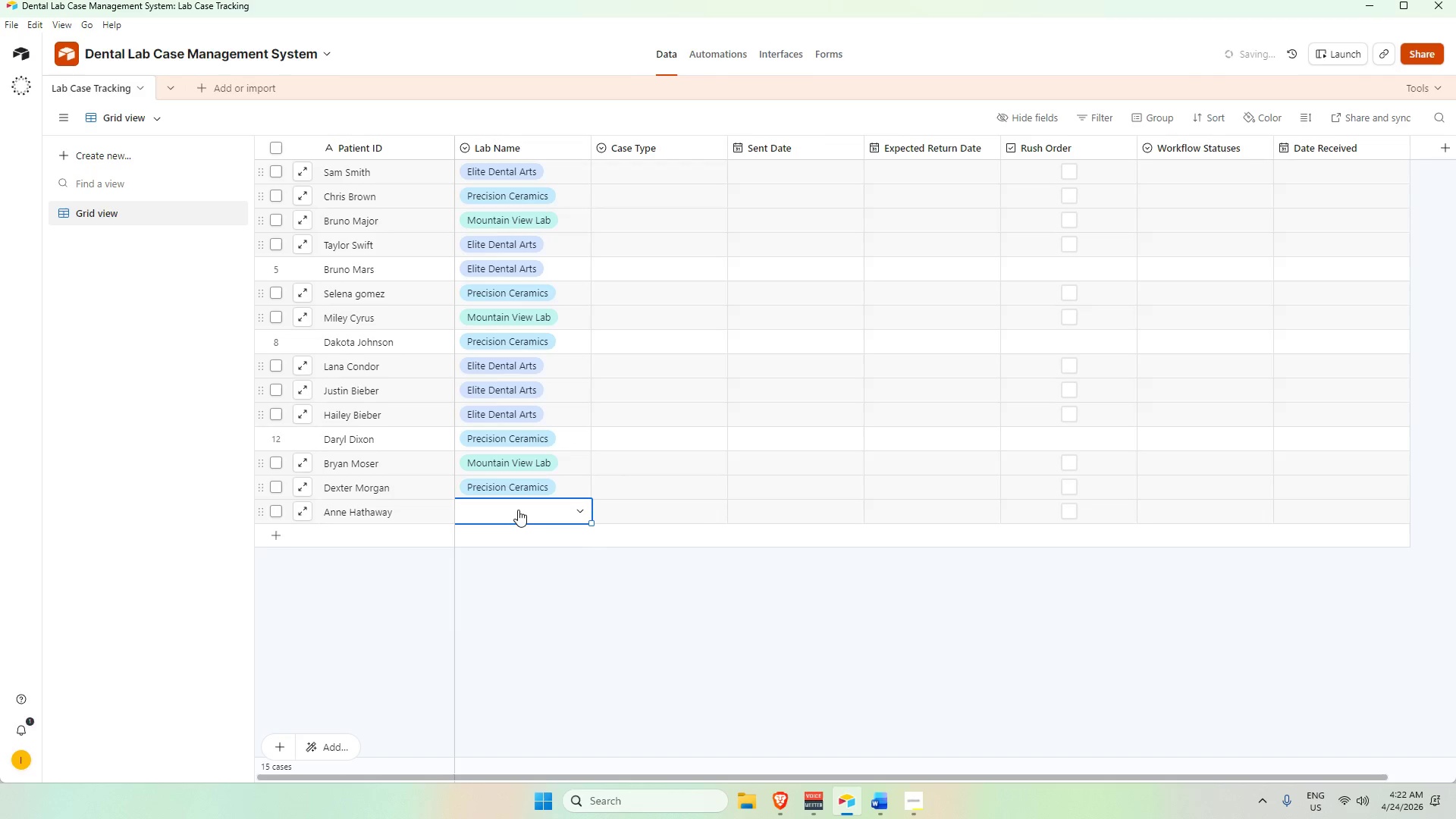 
triple_click([518, 510])
 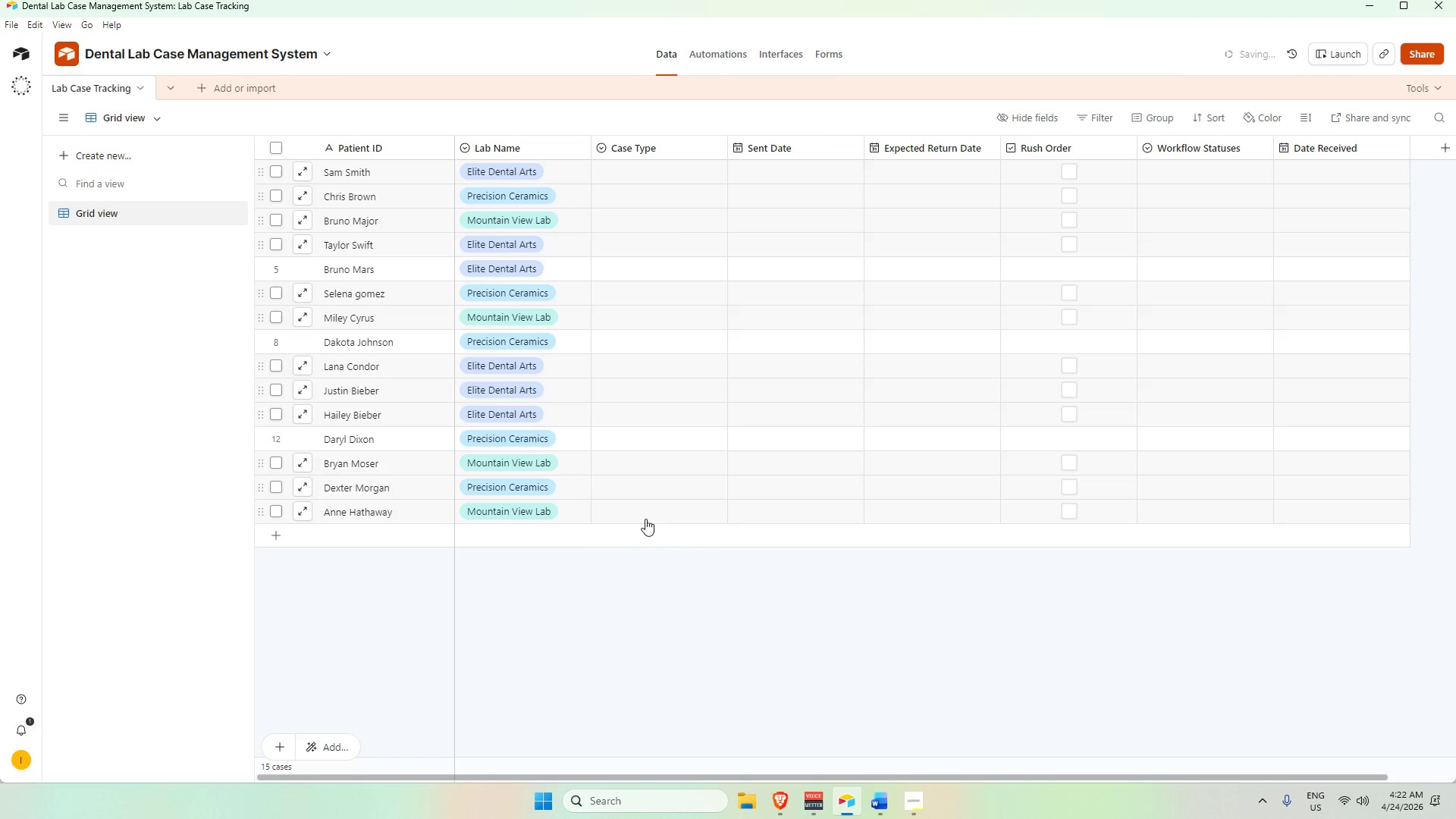 
left_click([658, 145])
 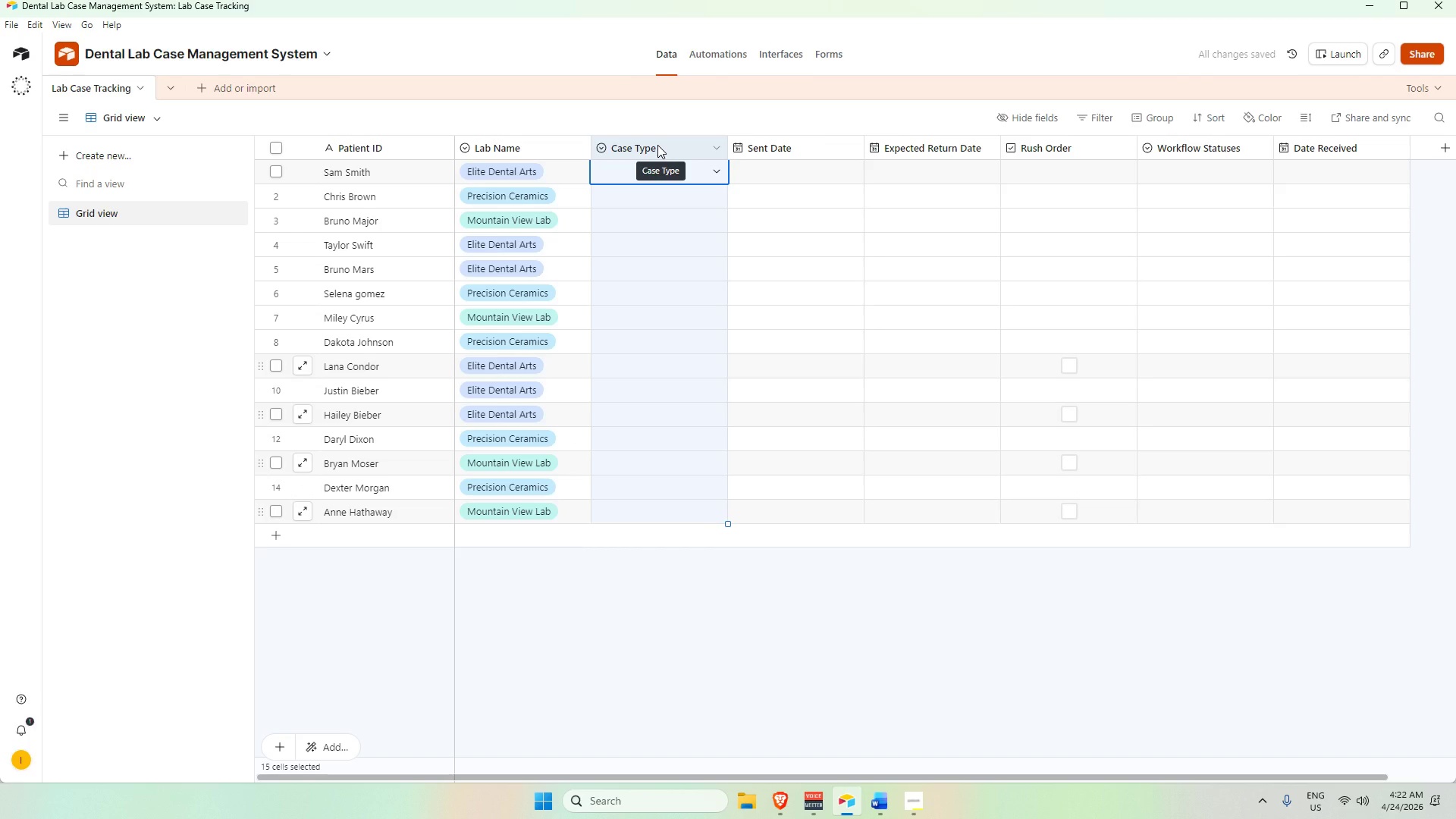 
left_click([652, 174])
 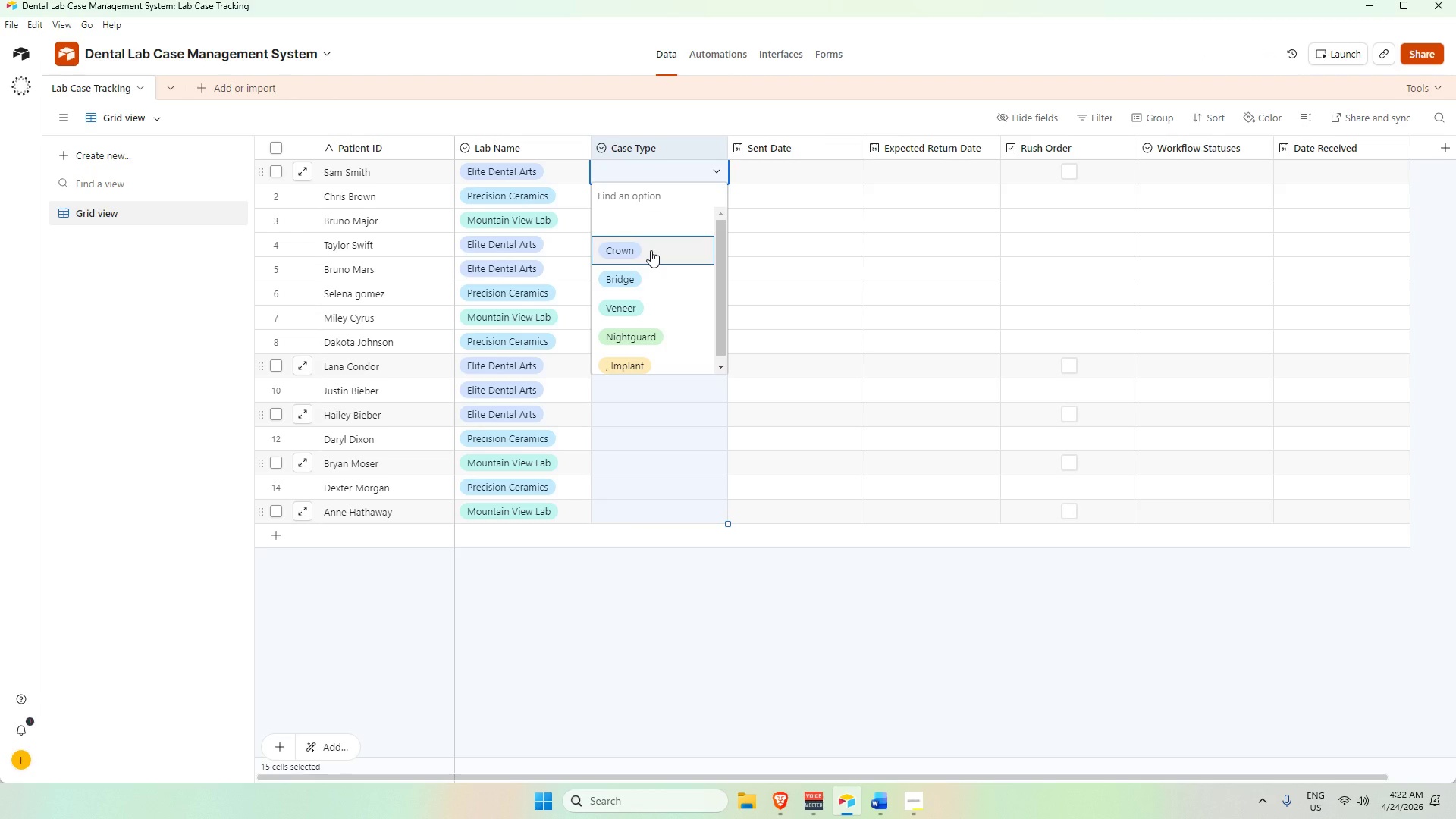 
wait(6.92)
 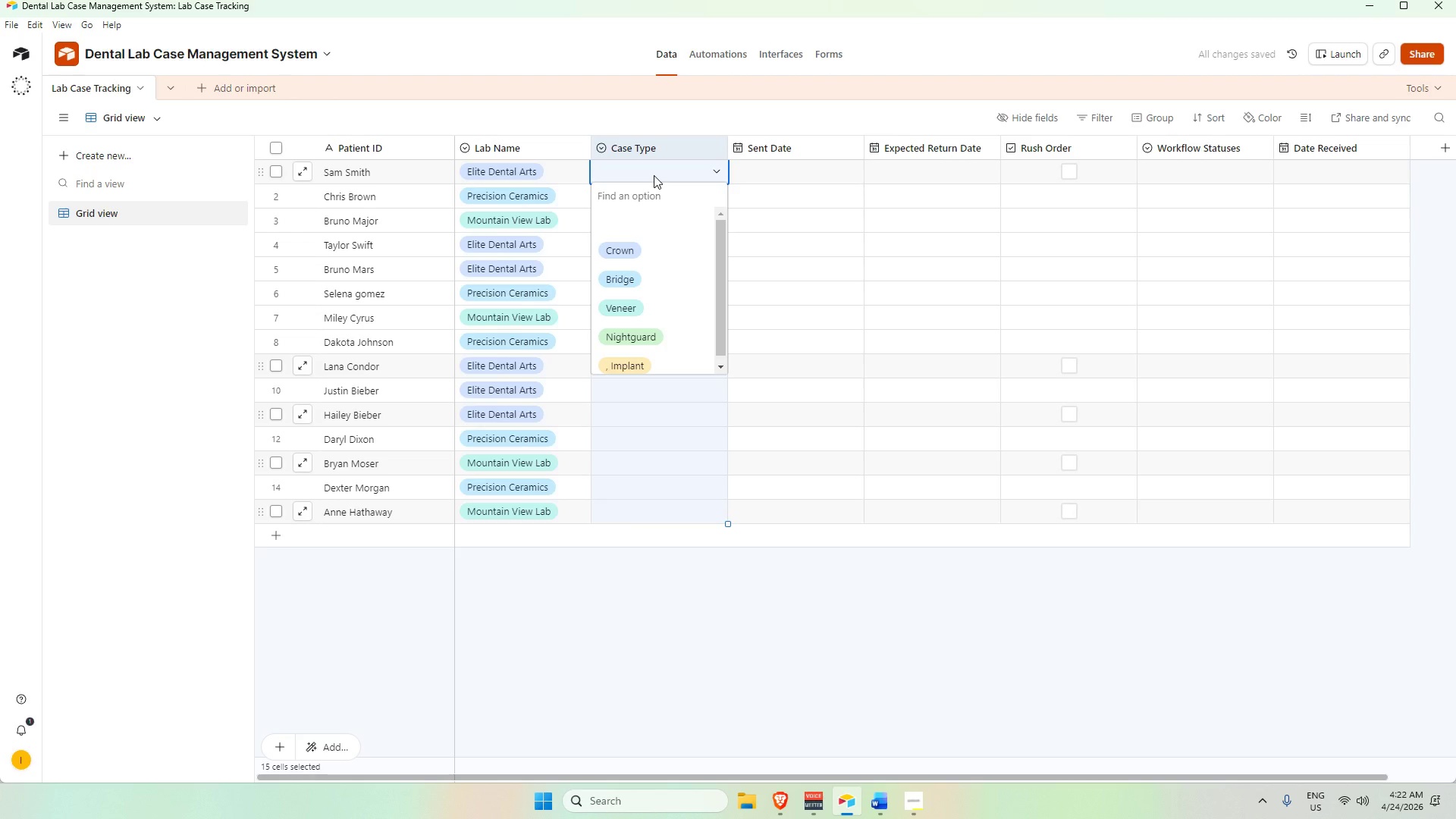 
double_click([645, 196])
 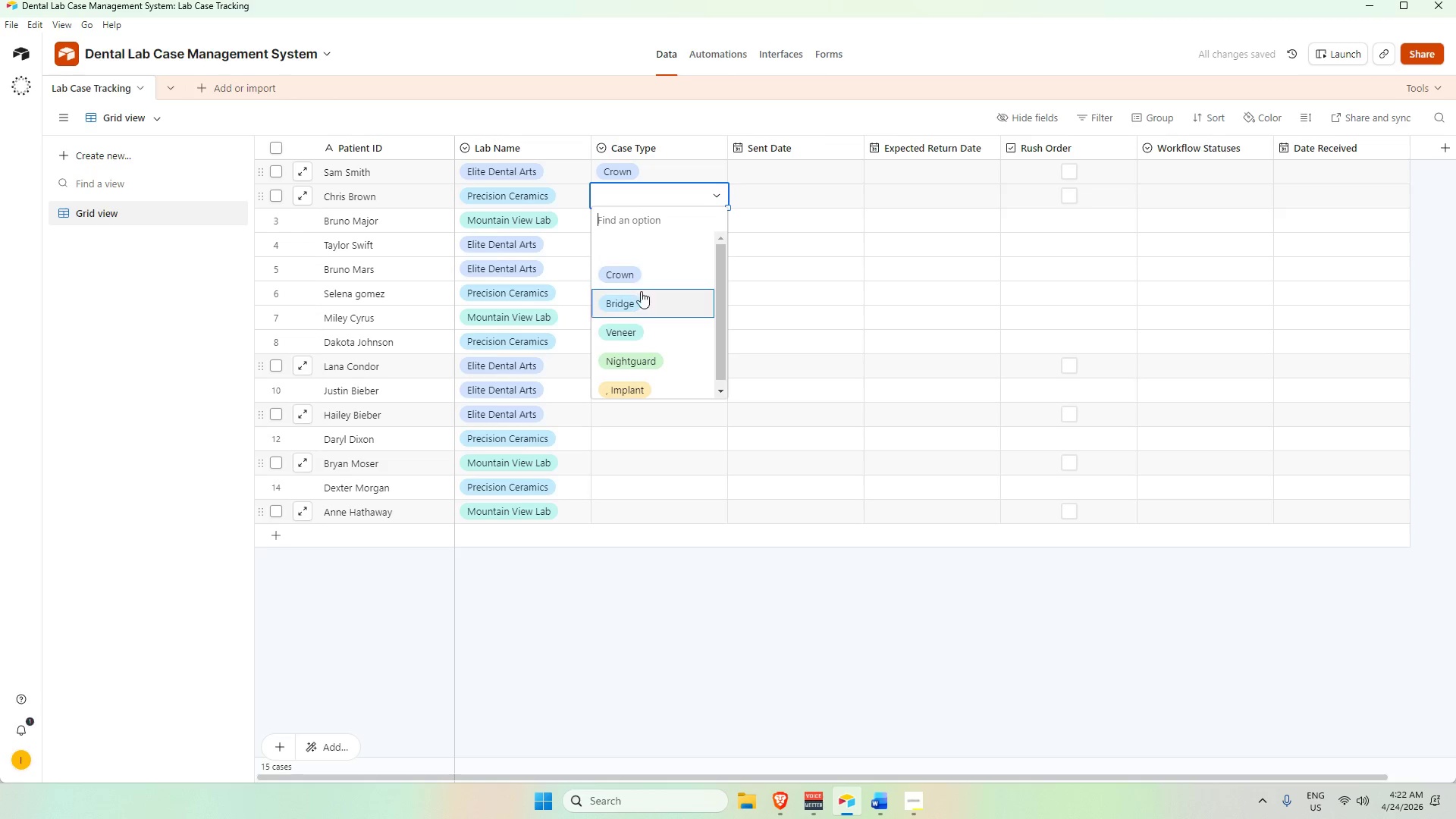 
left_click([640, 301])
 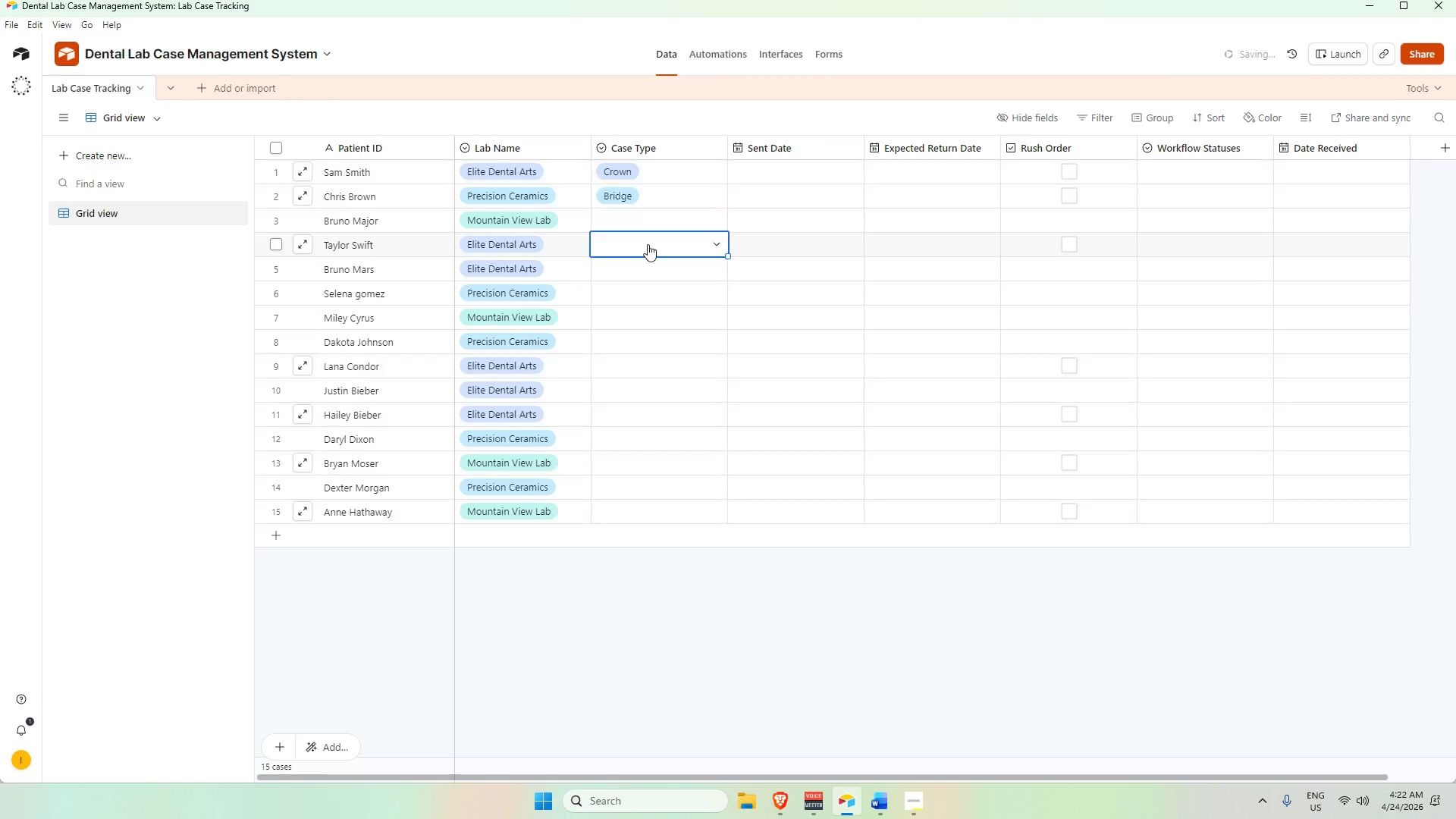 
double_click([647, 244])
 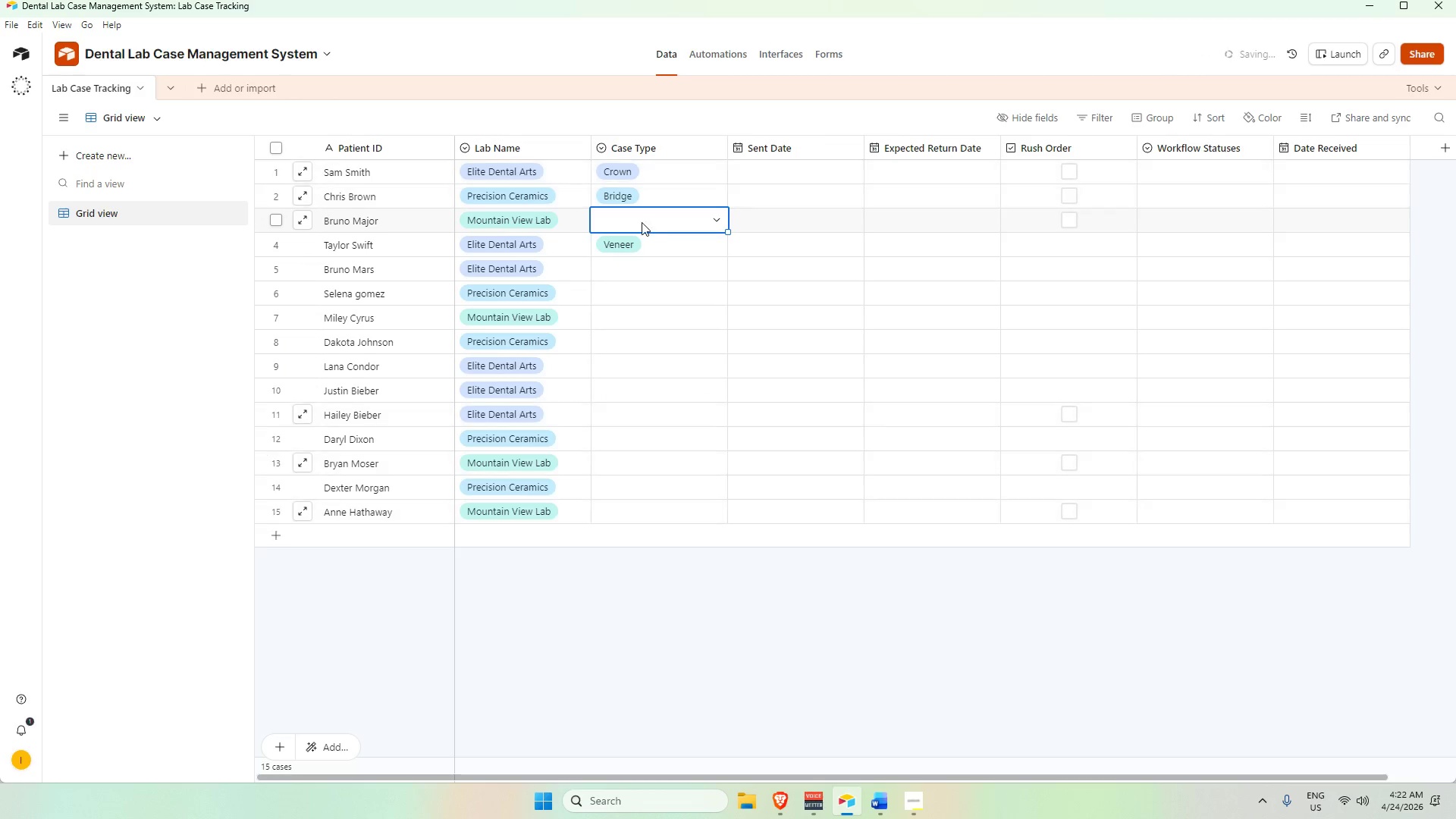 
left_click([651, 398])
 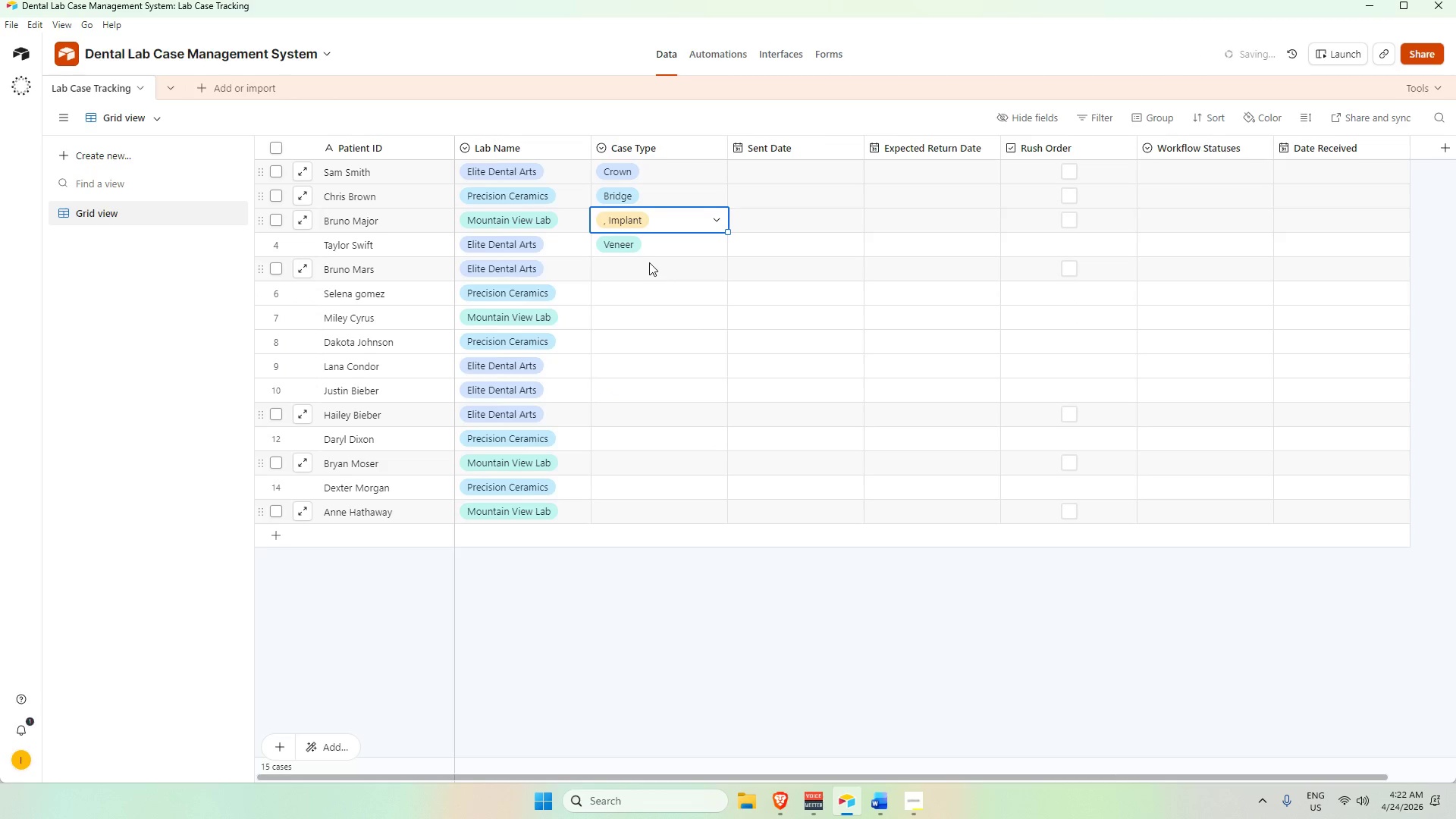 
double_click([649, 264])
 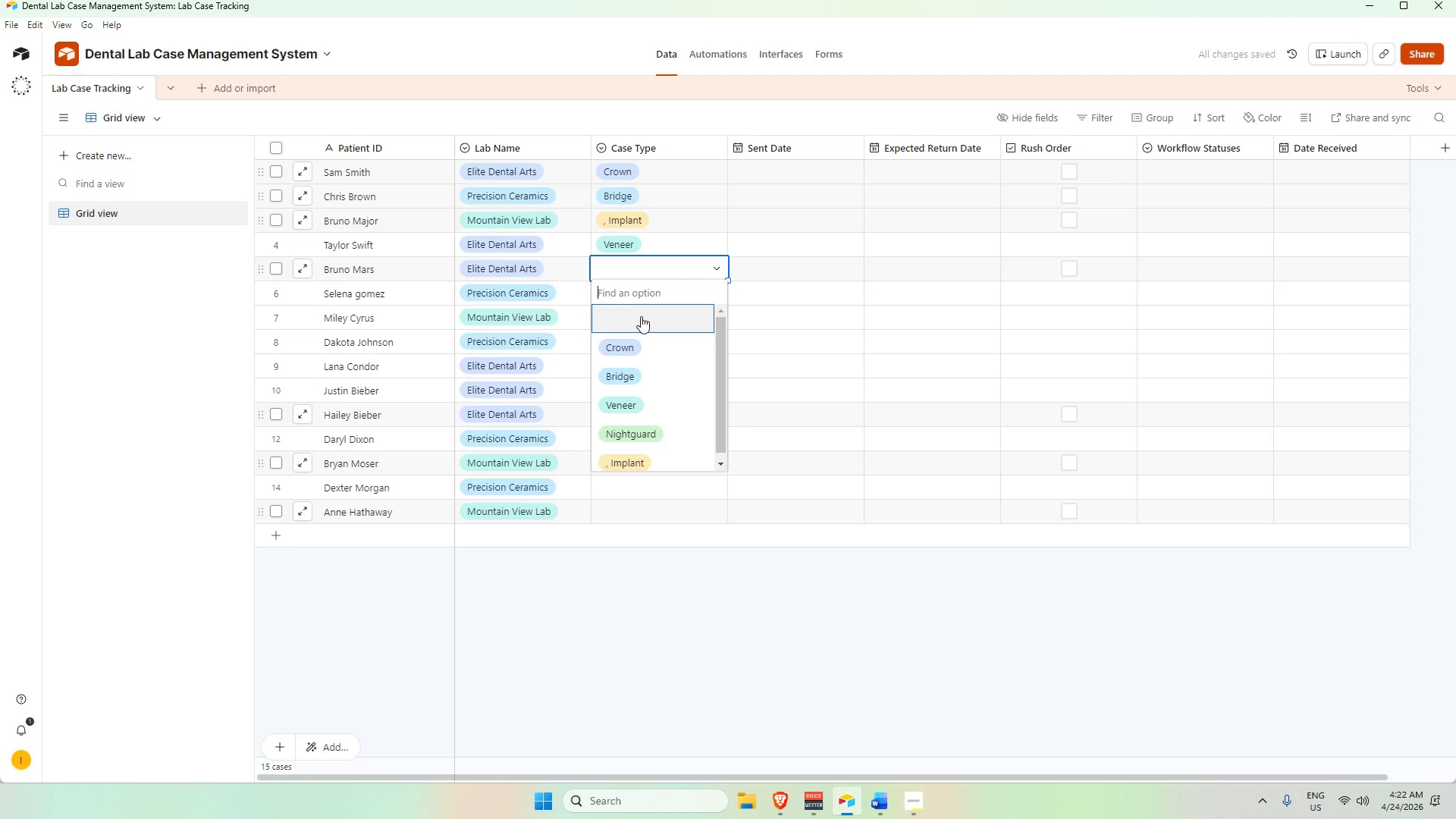 
scroll: coordinate [642, 318], scroll_direction: down, amount: 1.0
 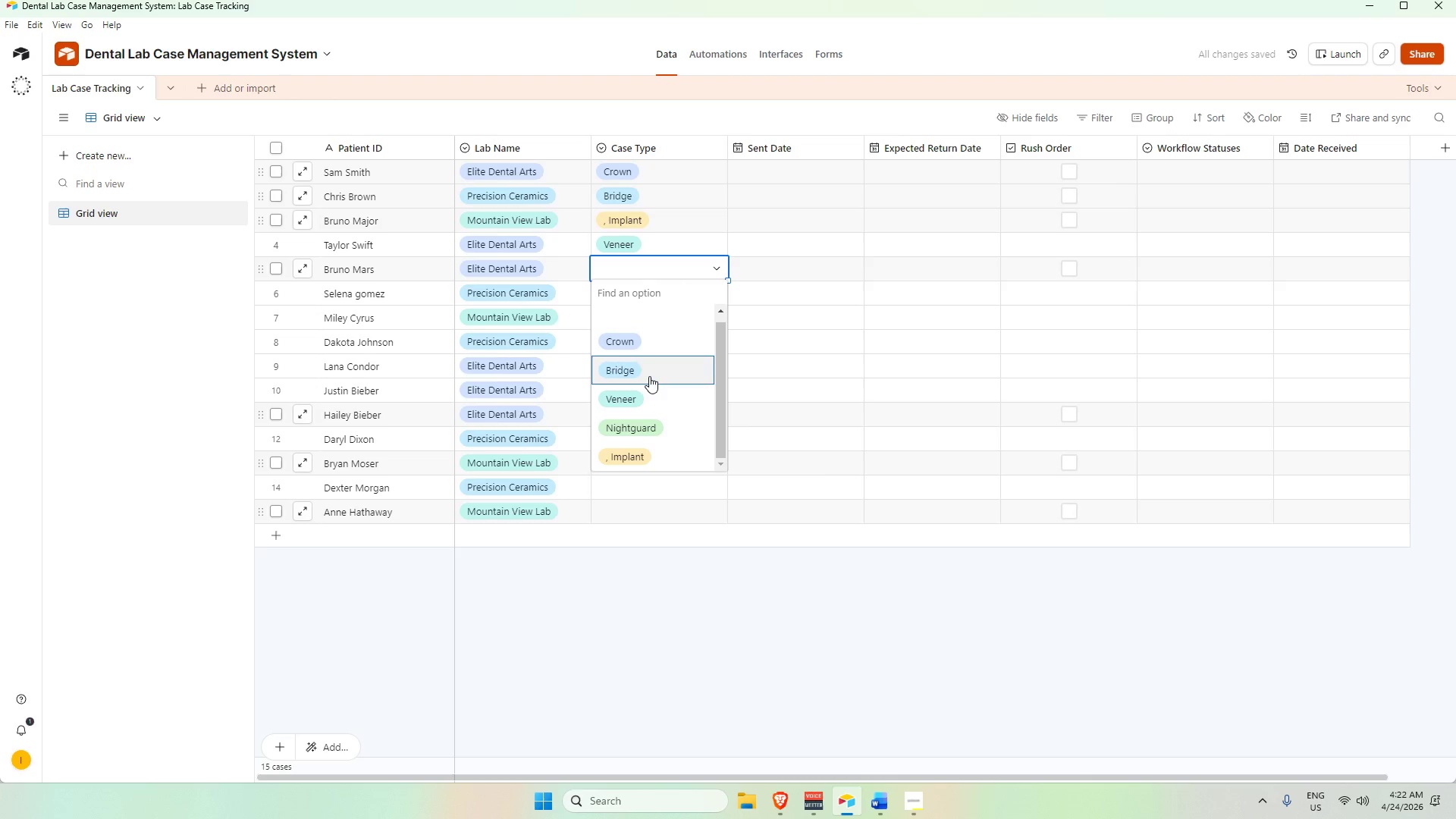 
left_click([649, 375])
 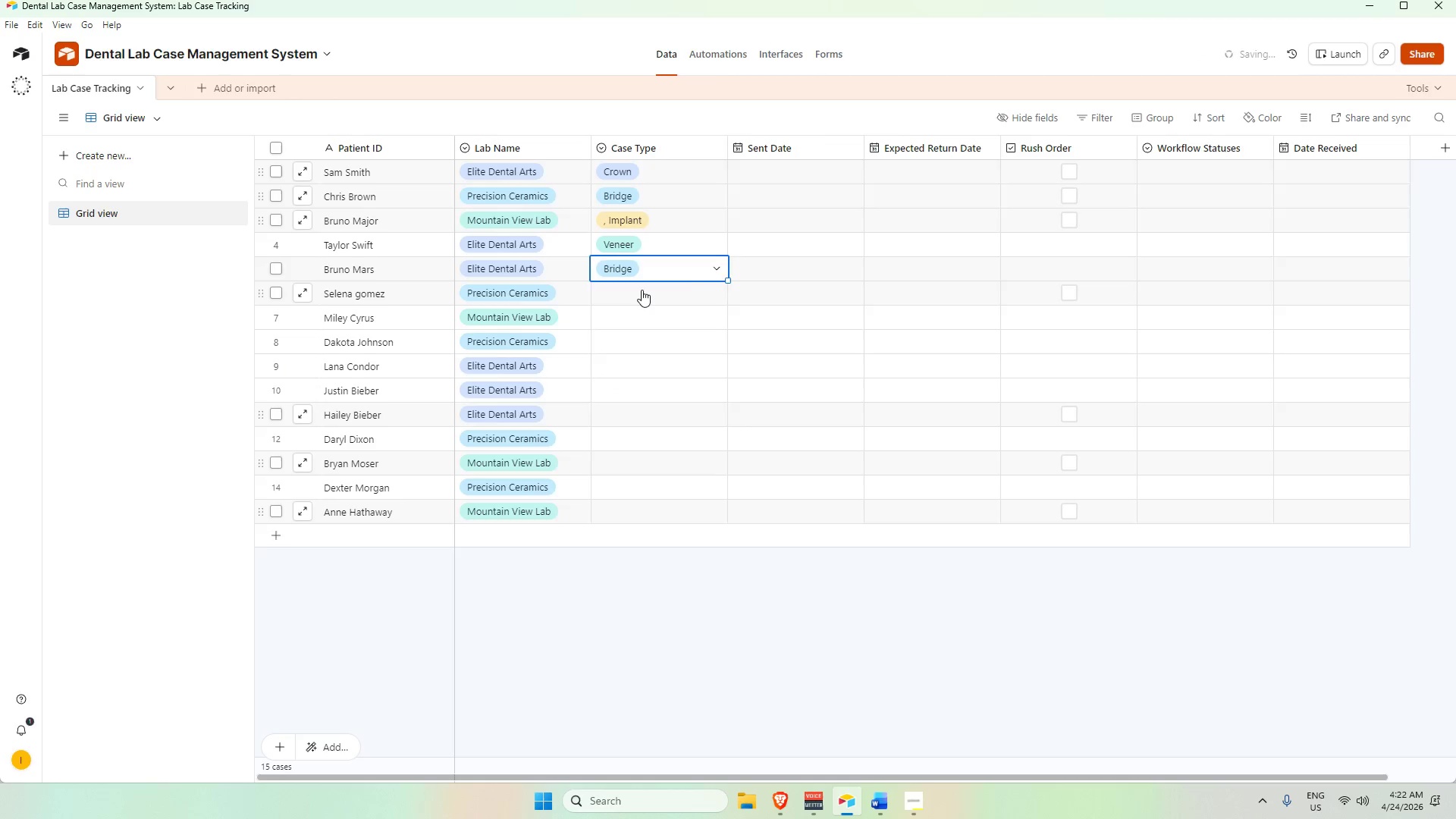 
double_click([642, 290])
 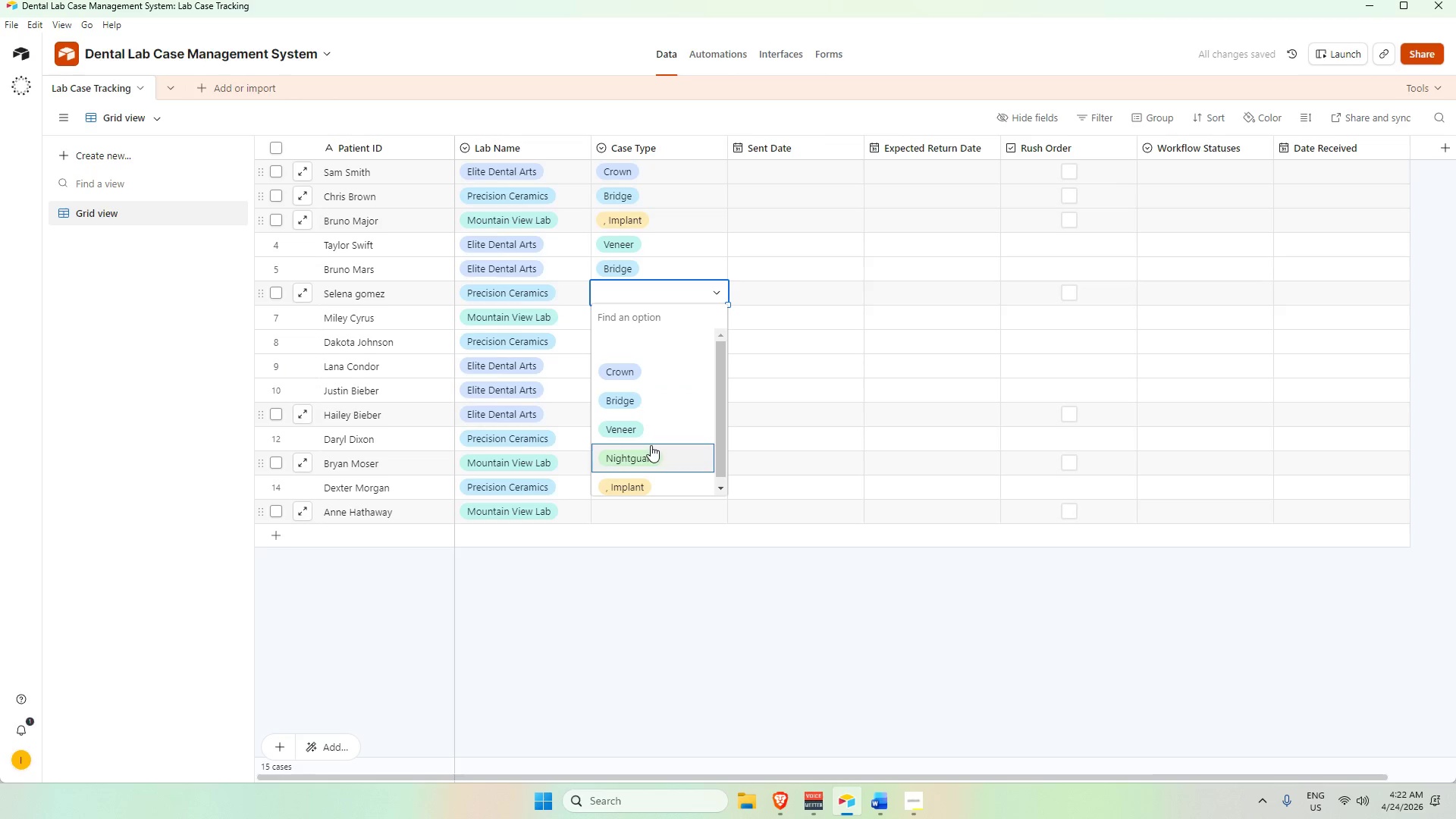 
left_click([653, 426])
 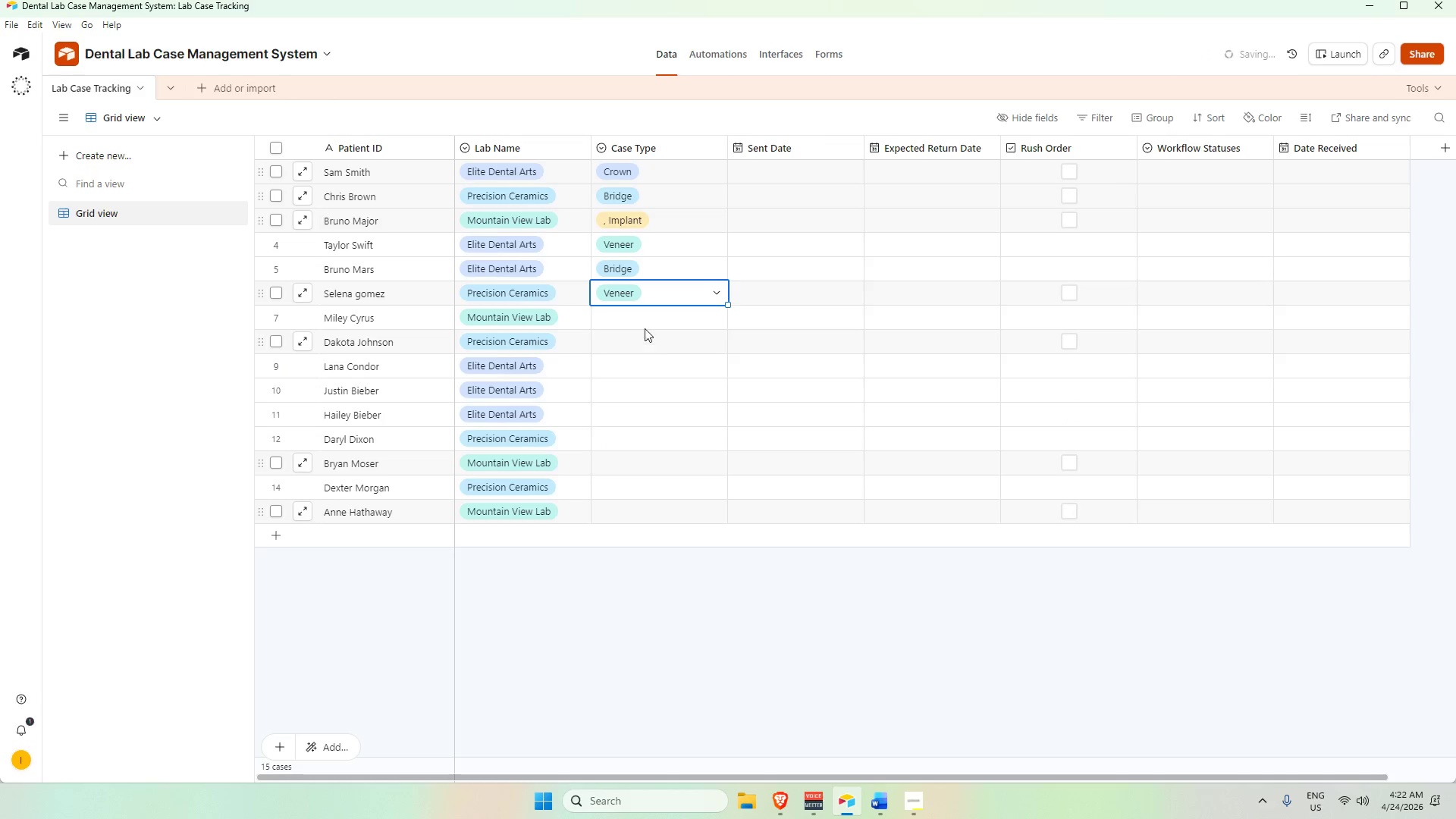 
left_click([645, 329])
 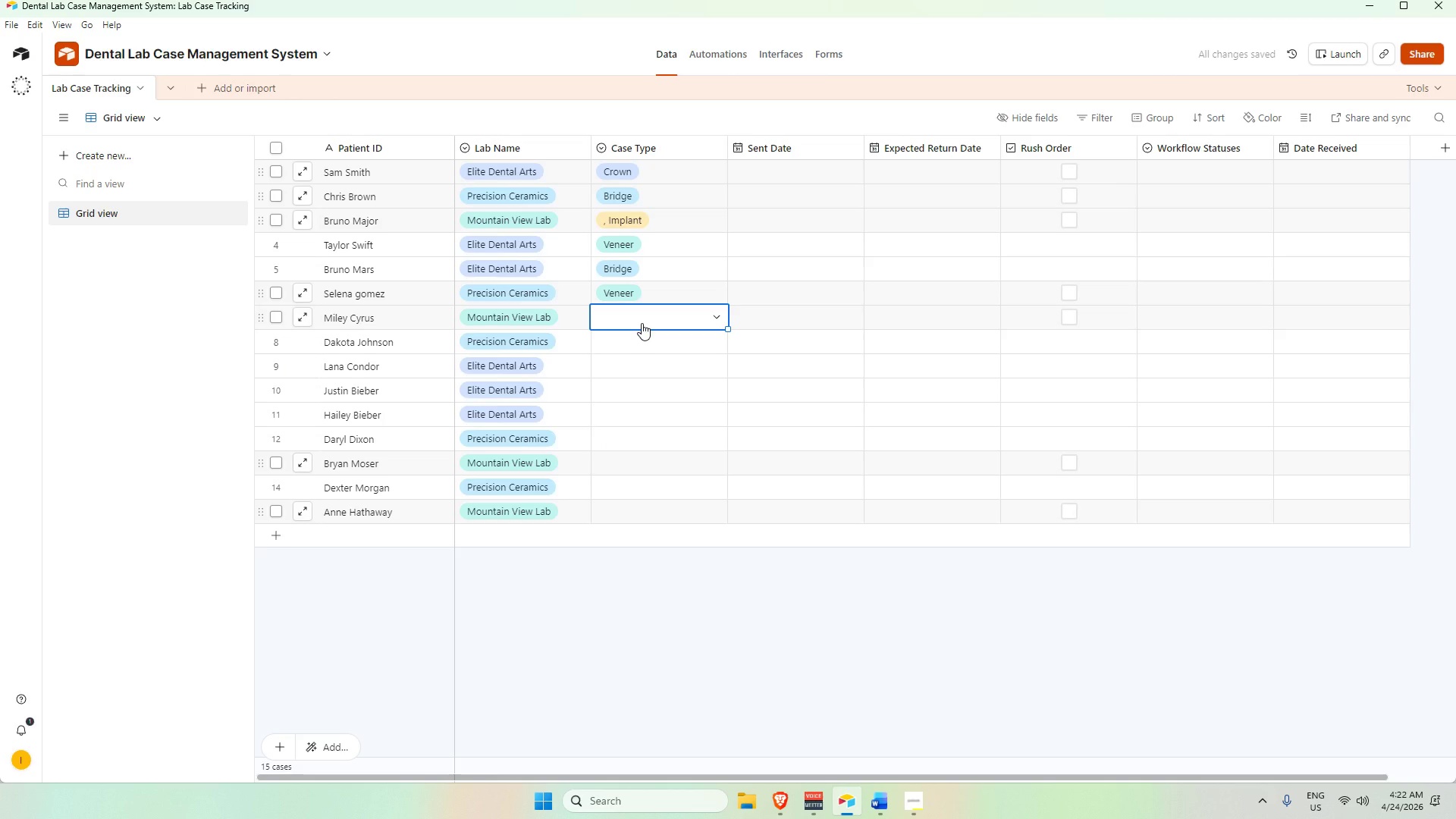 
scroll: coordinate [645, 332], scroll_direction: down, amount: 2.0
 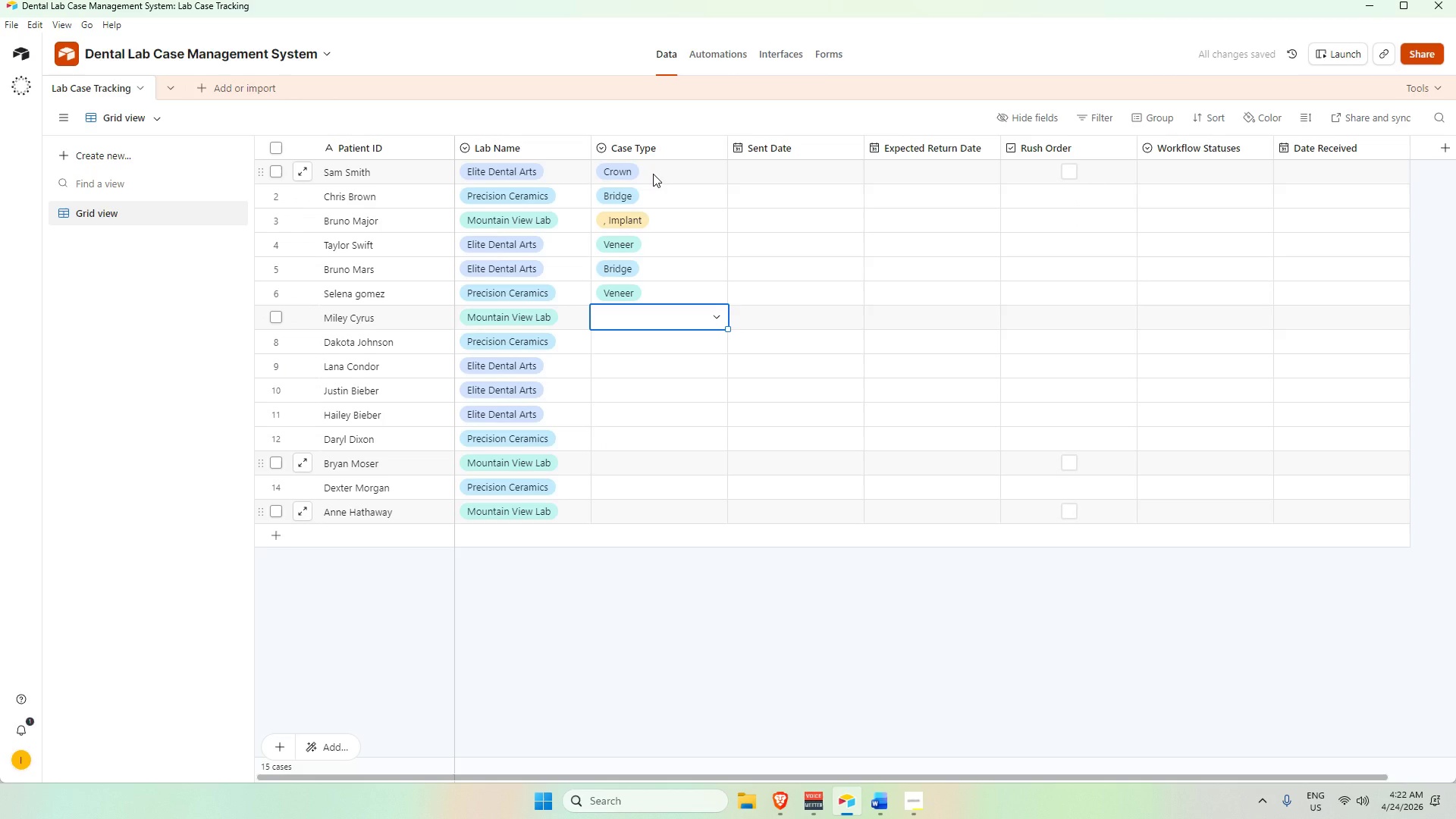 
double_click([653, 174])
 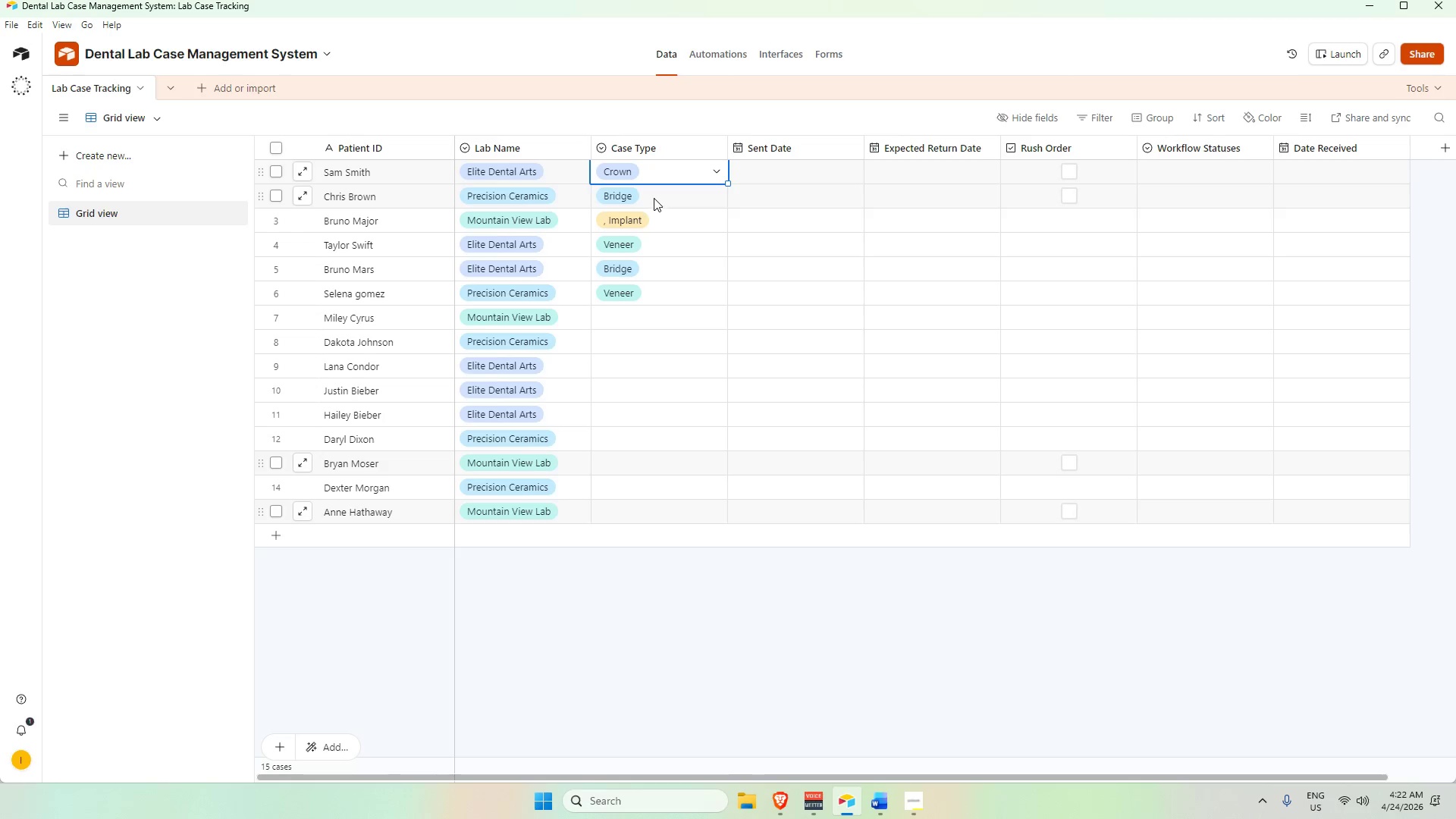 
left_click([654, 196])
 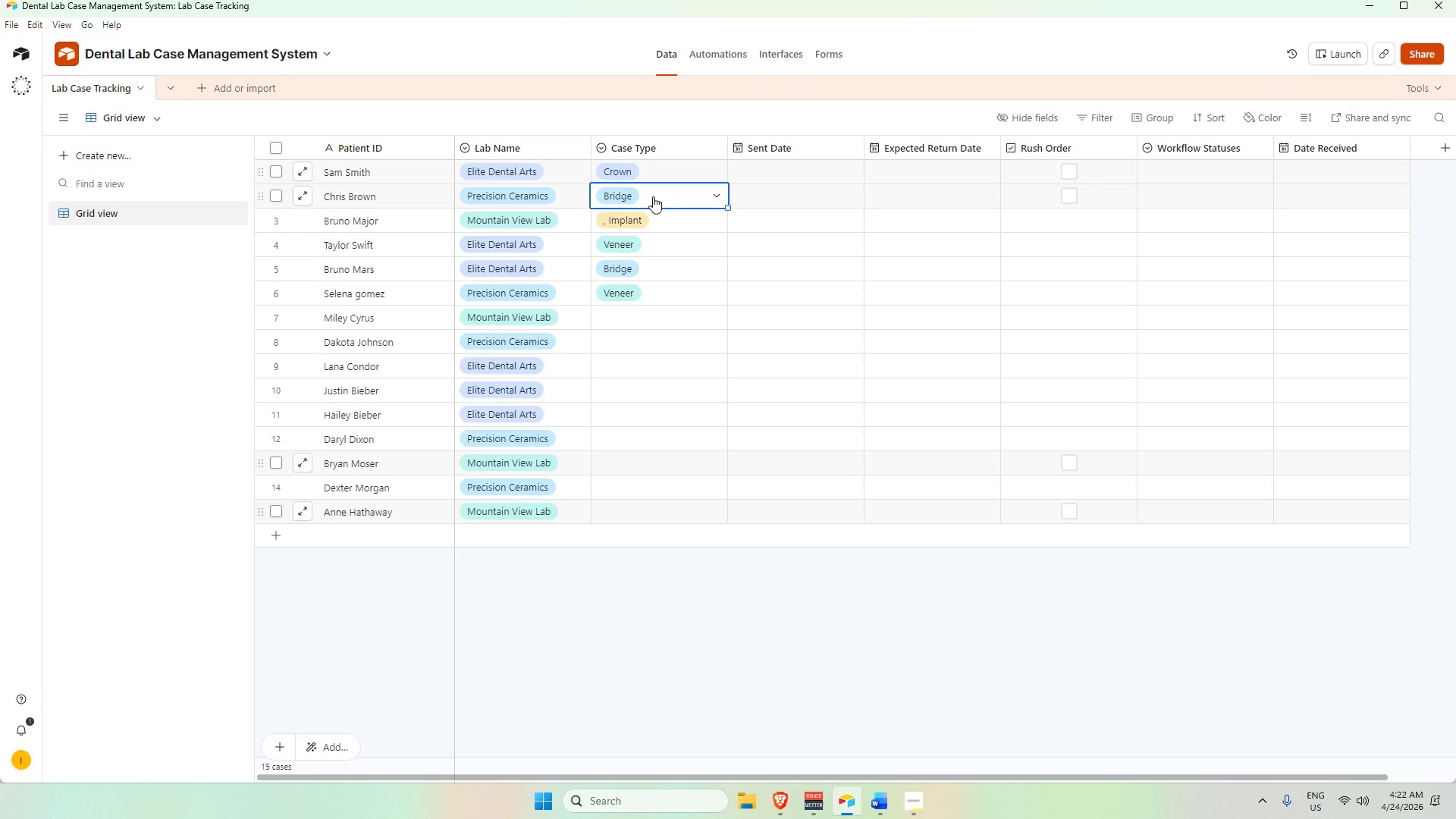 
double_click([653, 196])
 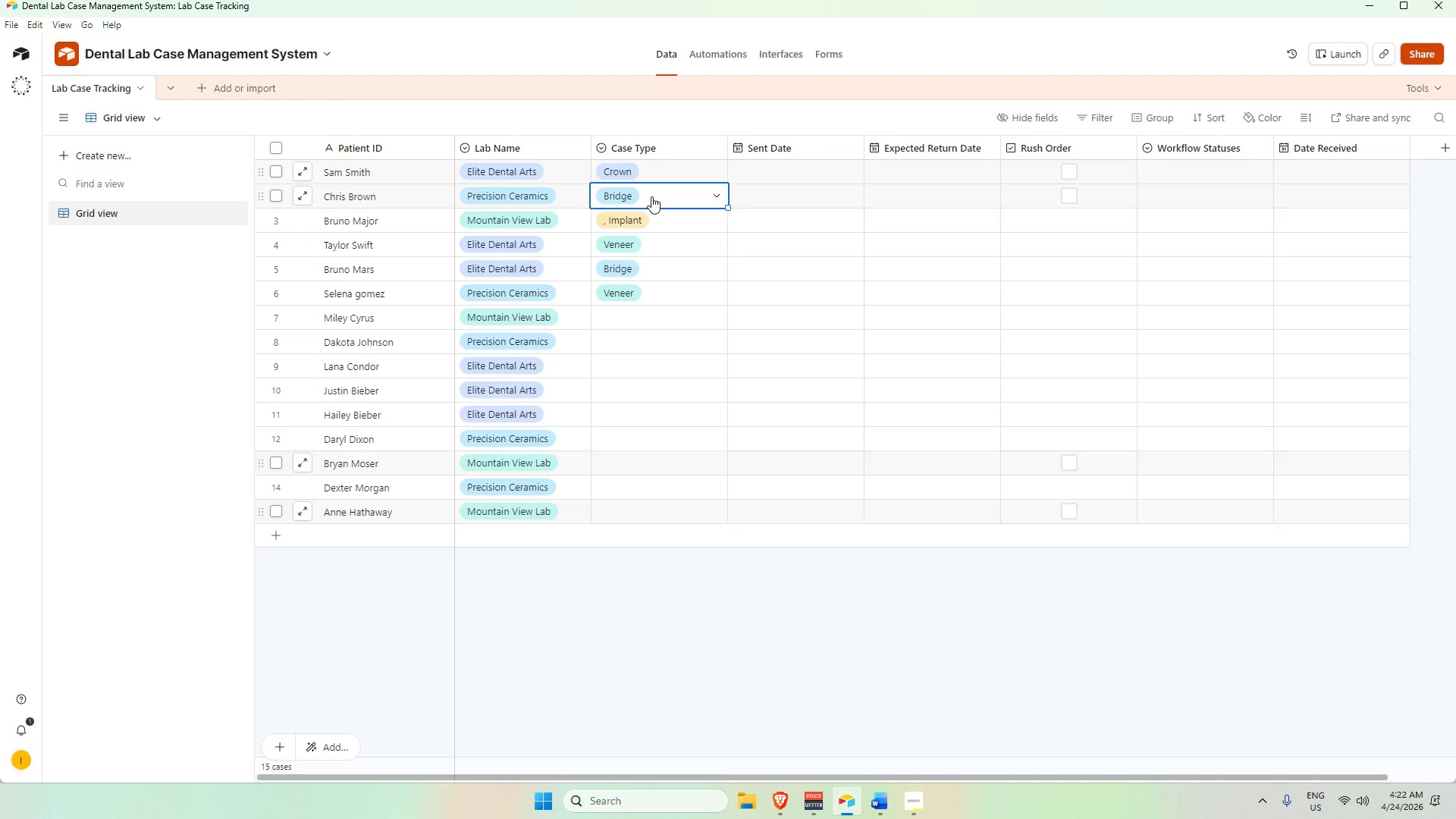 
triple_click([651, 196])
 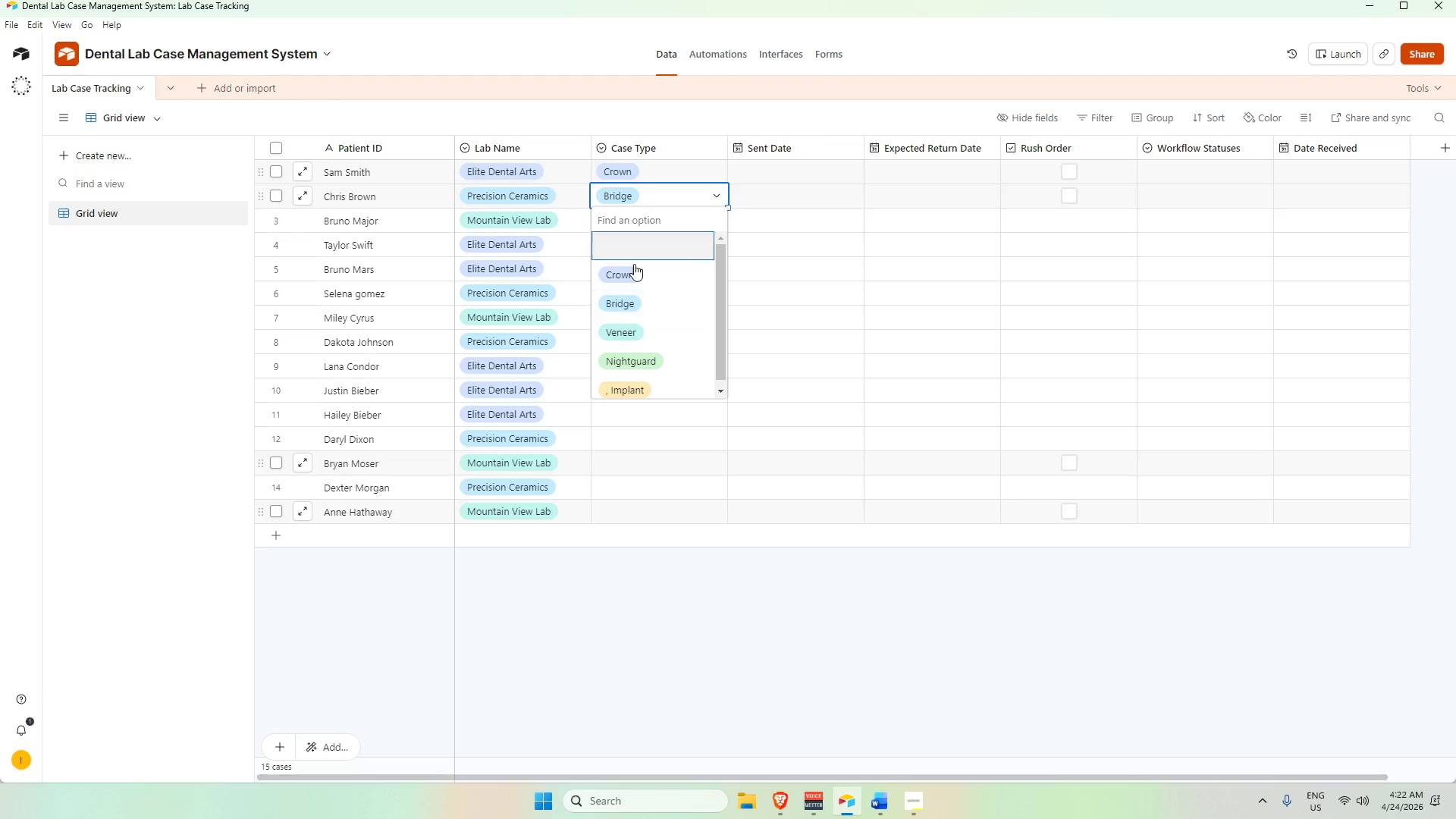 
scroll: coordinate [627, 322], scroll_direction: down, amount: 2.0
 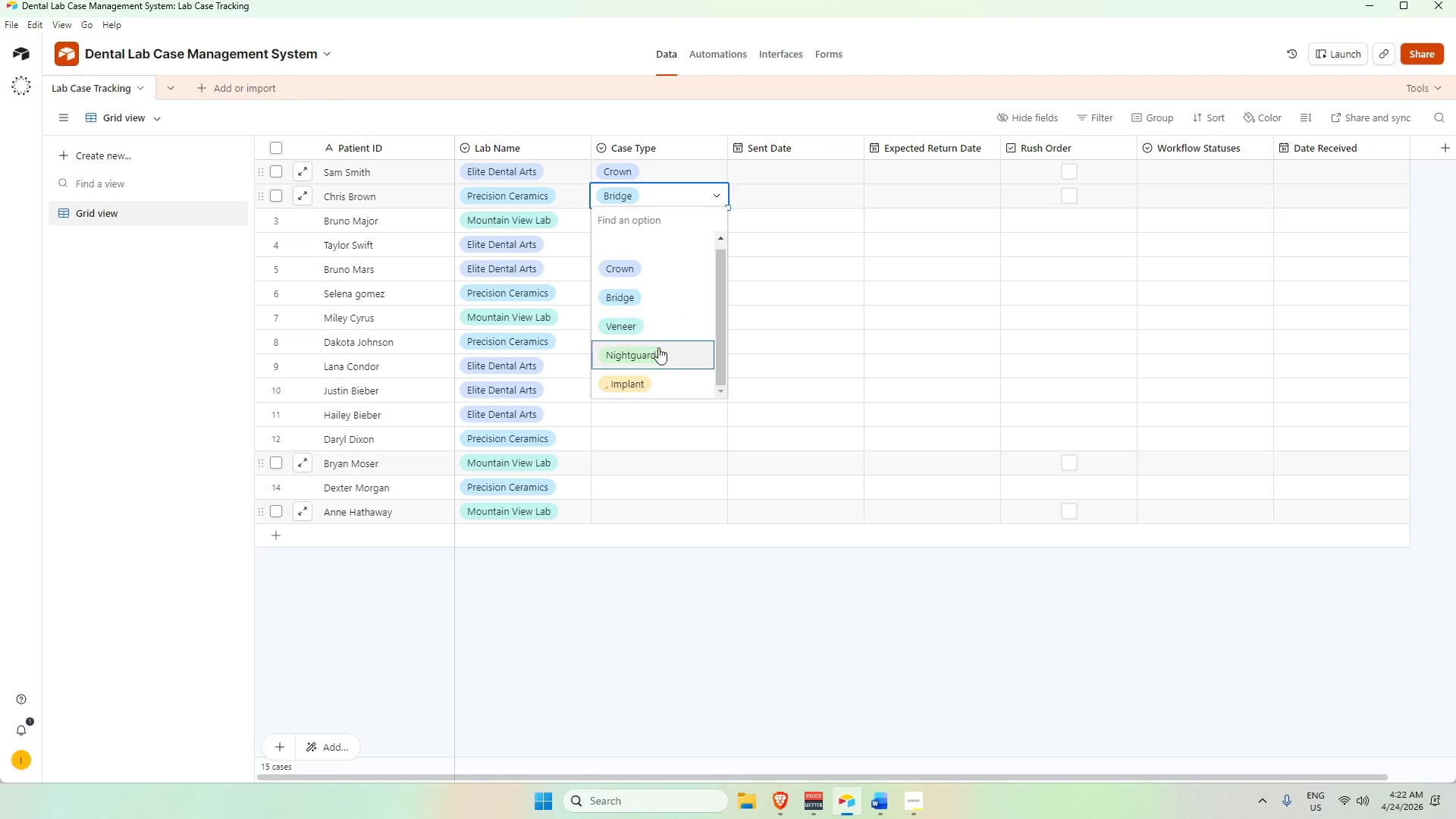 
left_click([661, 354])
 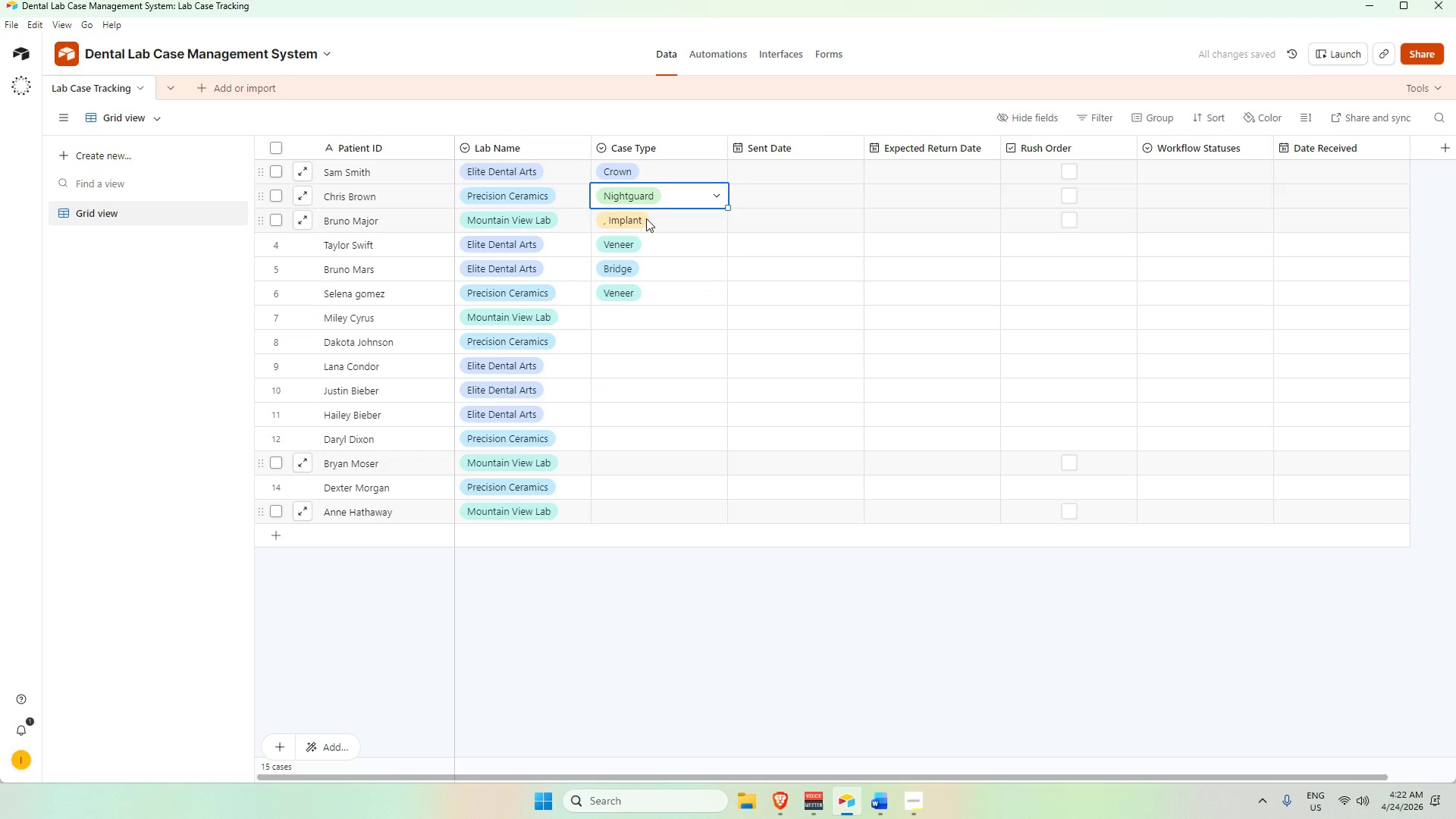 
double_click([646, 218])
 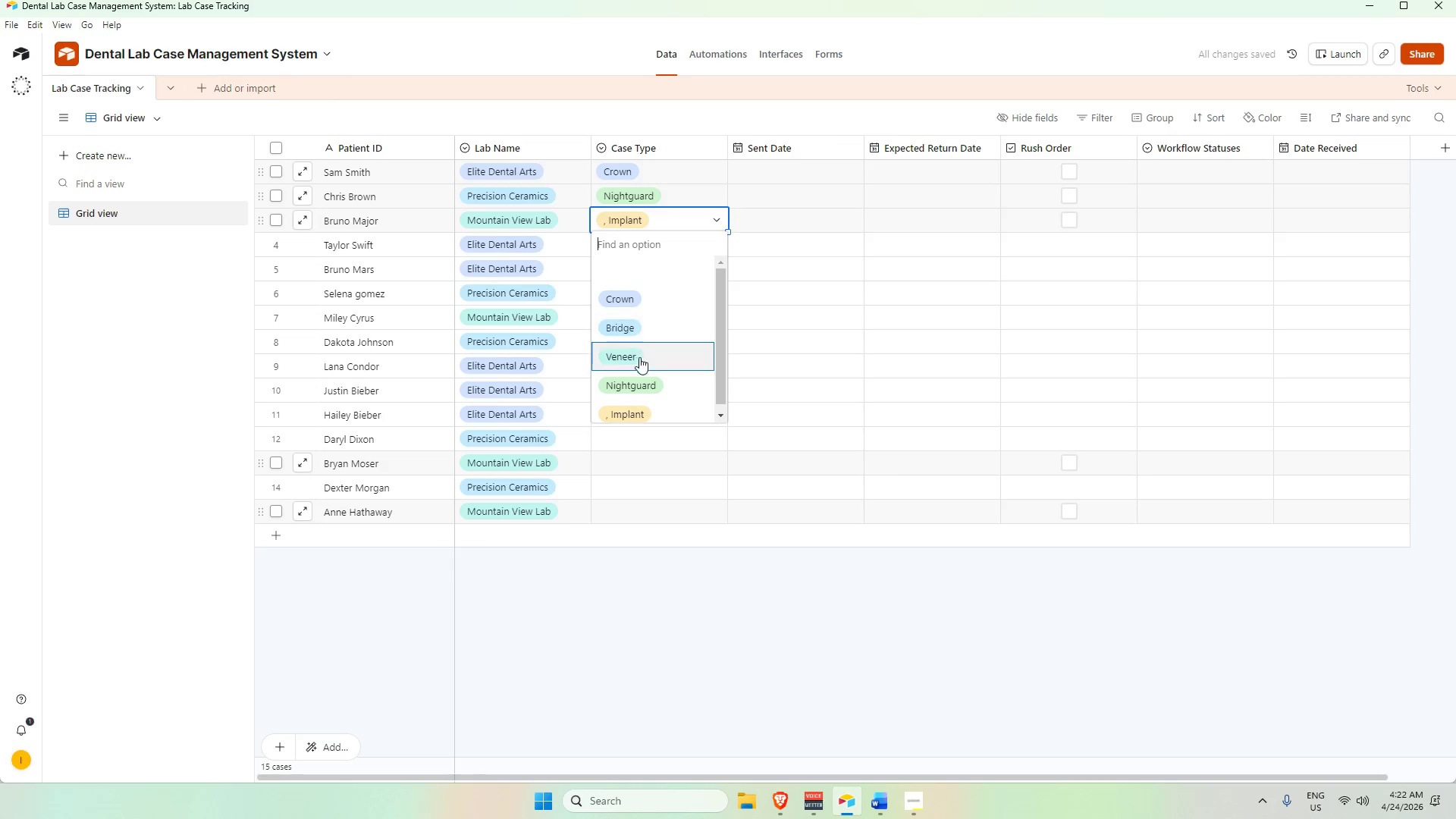 
scroll: coordinate [651, 393], scroll_direction: down, amount: 2.0
 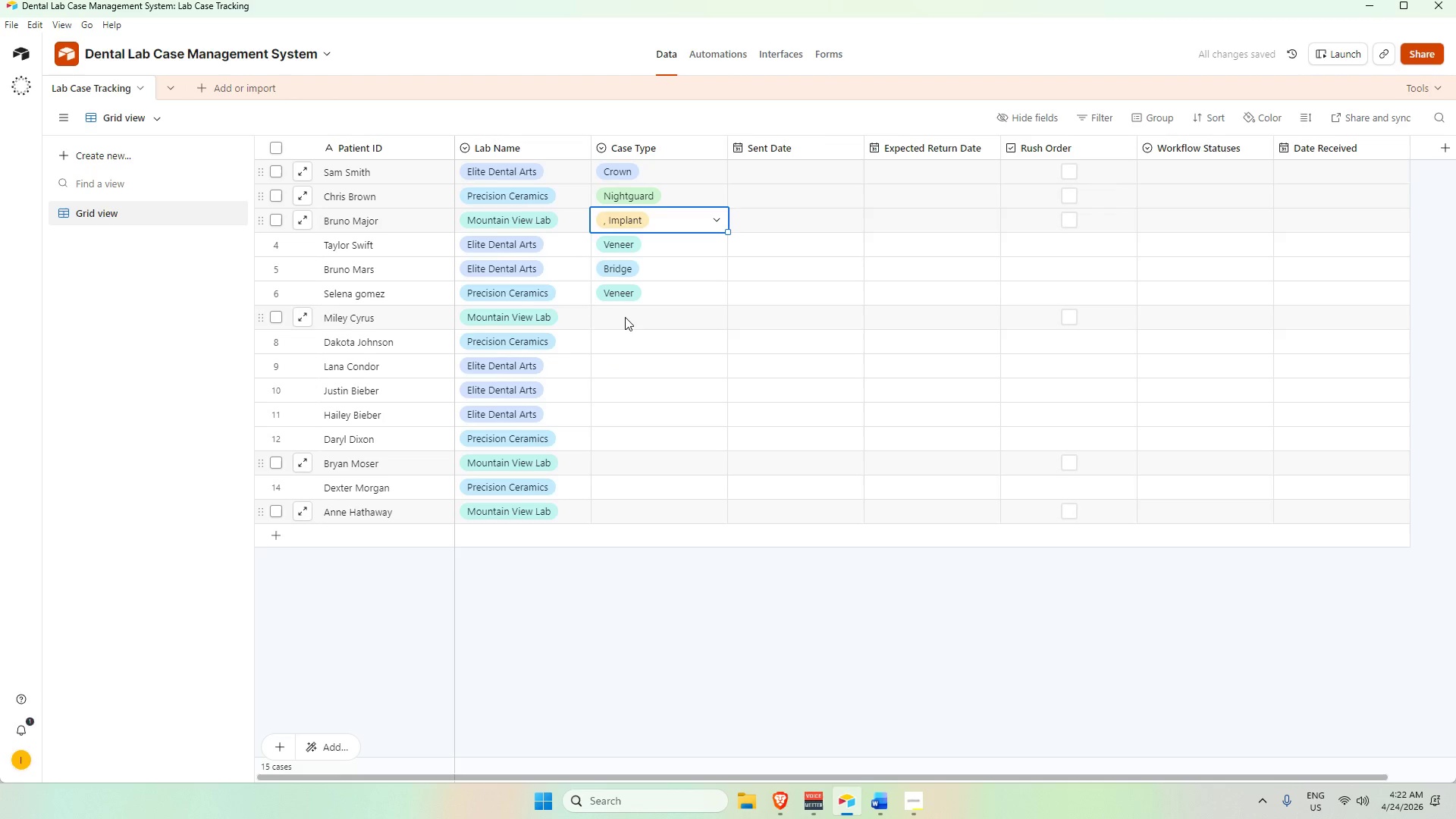 
double_click([626, 318])
 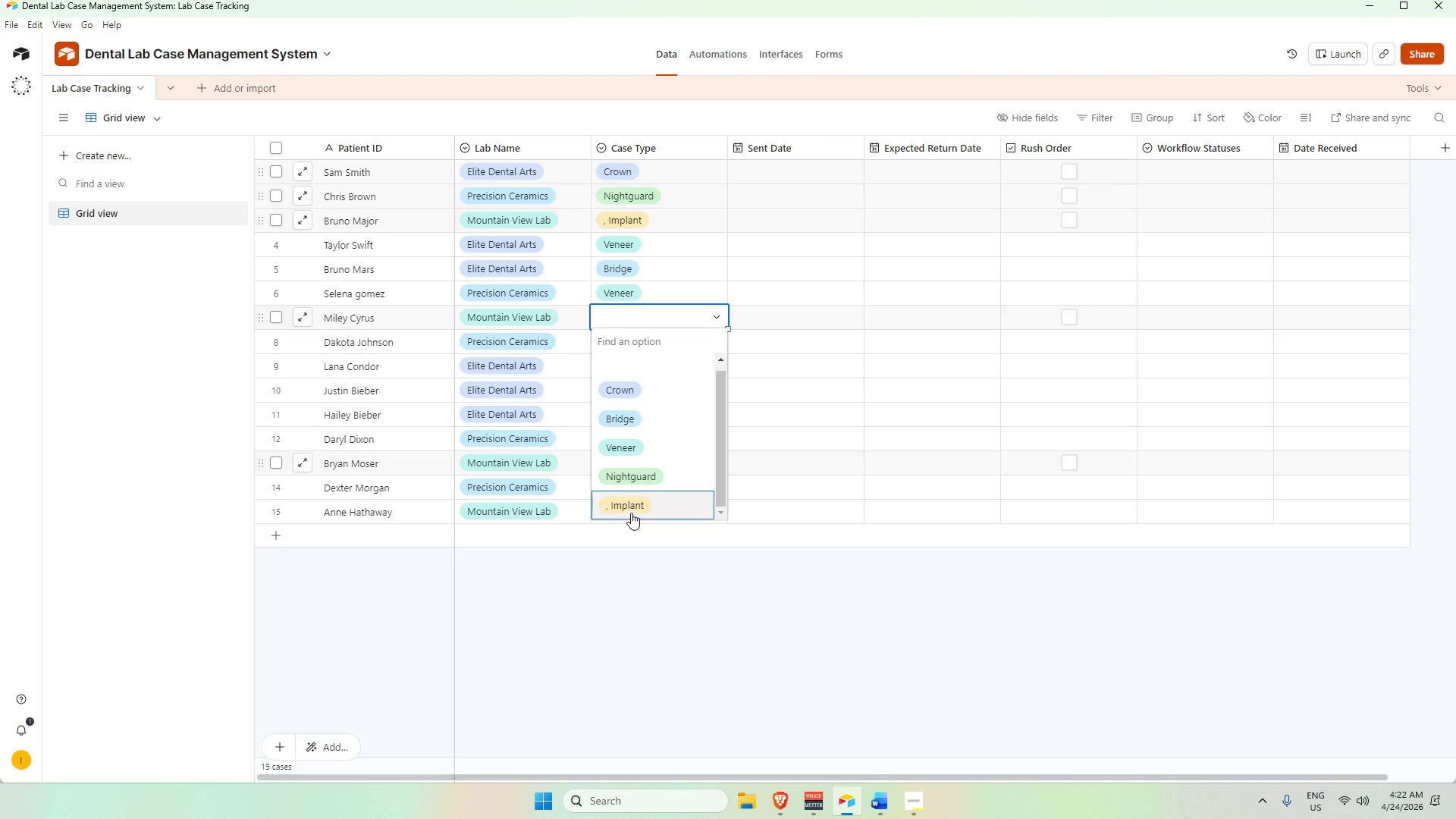 
left_click([631, 510])
 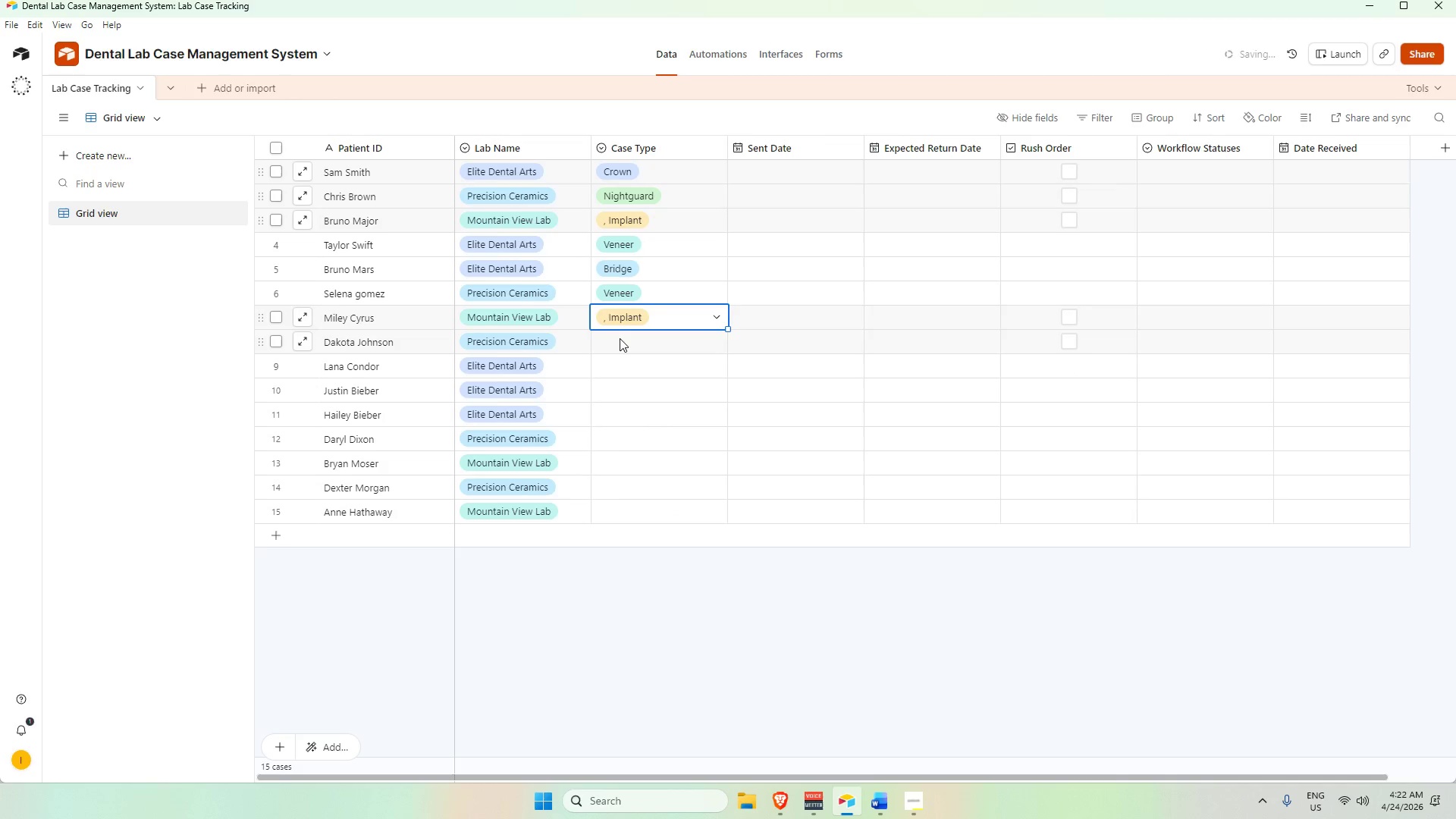 
scroll: coordinate [620, 343], scroll_direction: down, amount: 3.0
 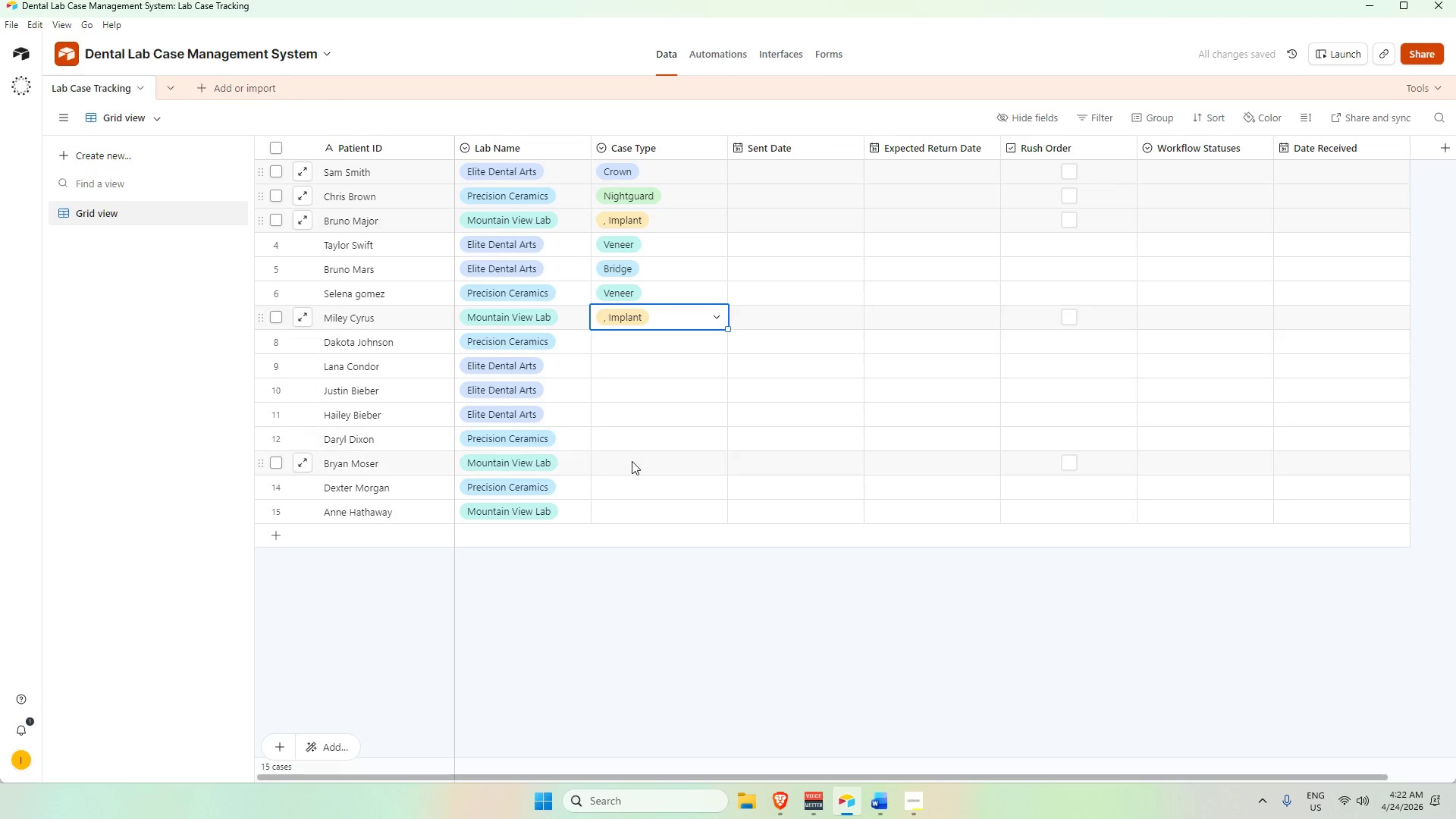 
double_click([631, 460])
 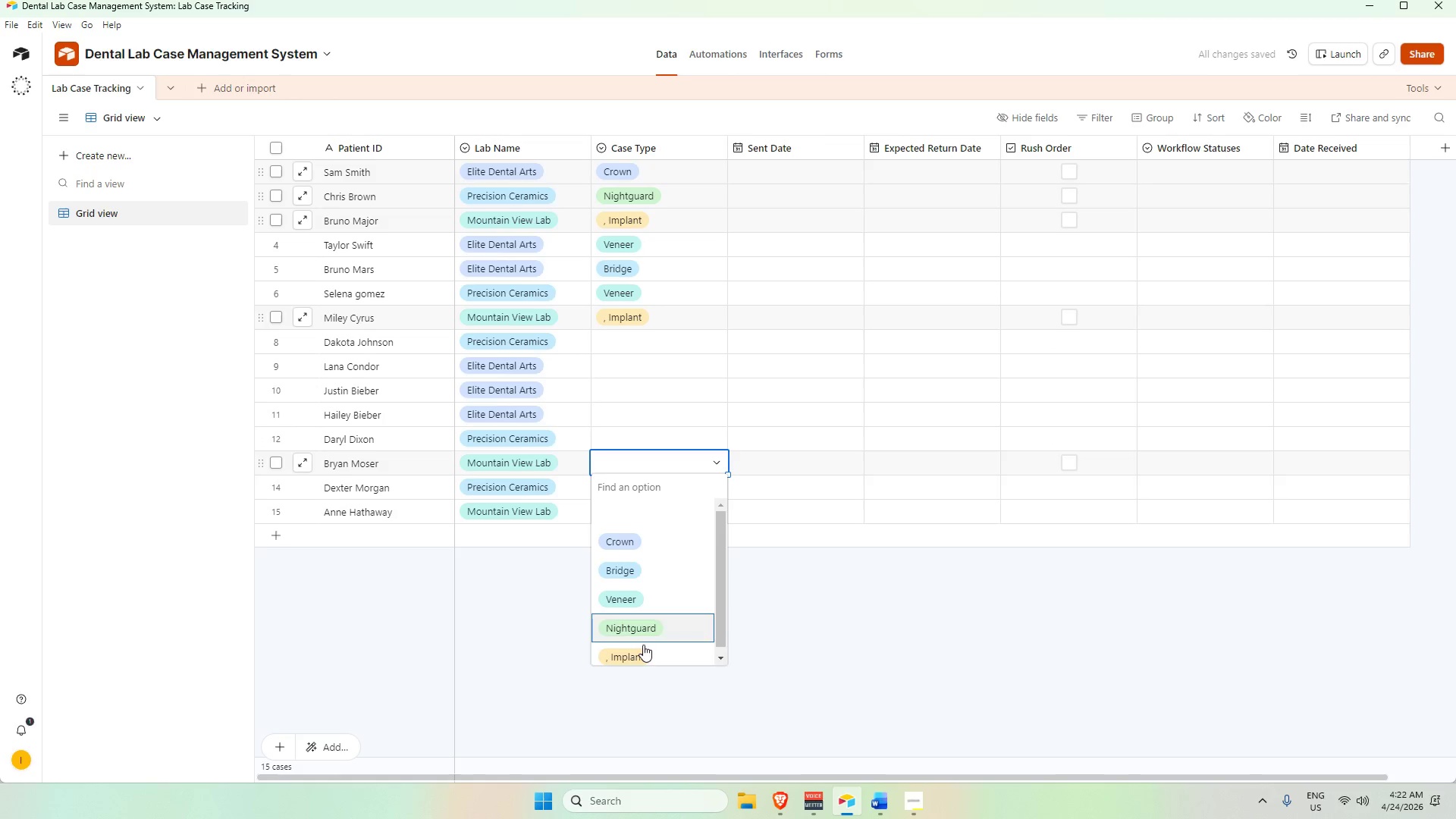 
left_click([640, 650])
 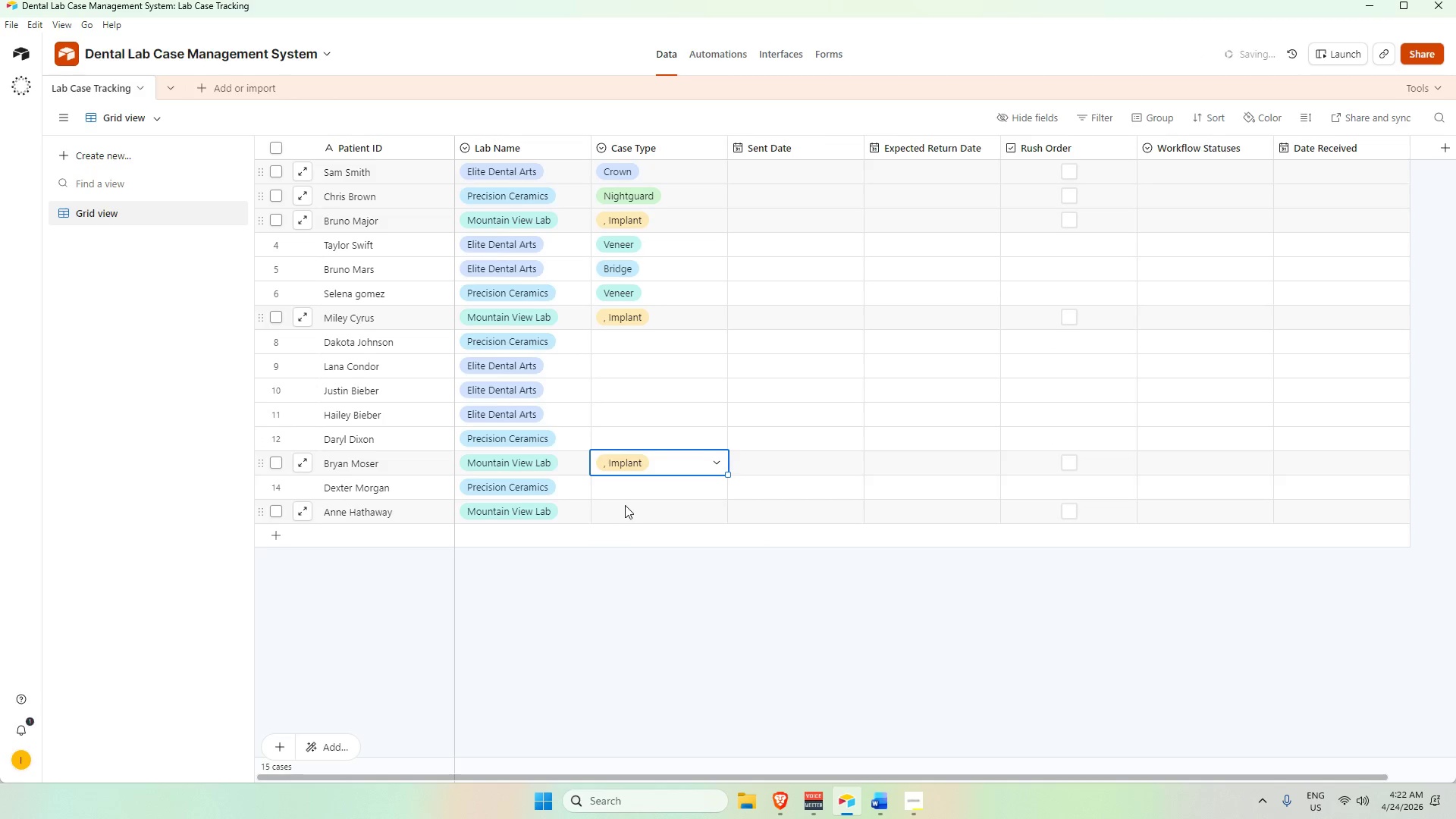 
double_click([624, 506])
 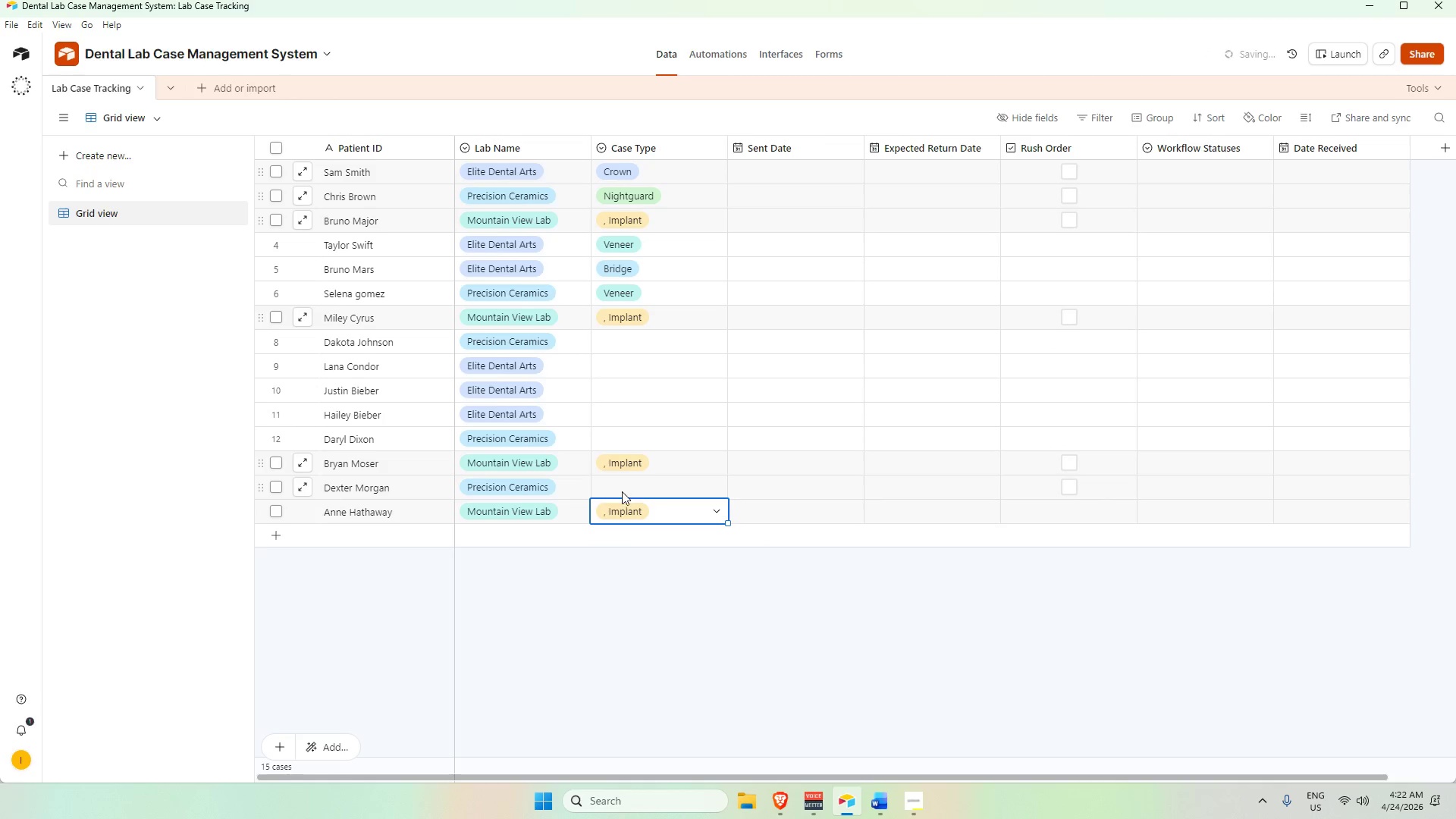 
double_click([619, 492])
 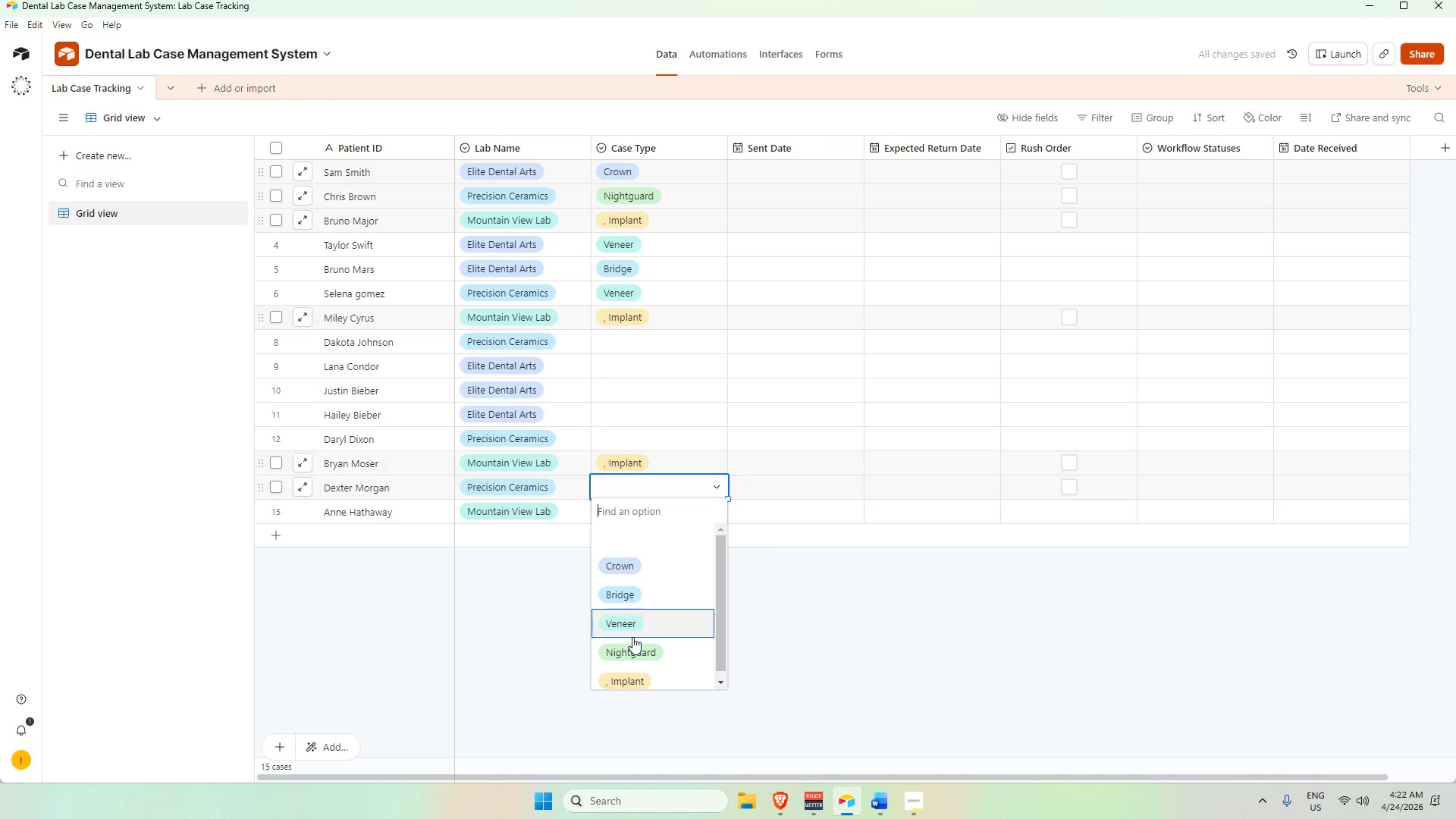 
left_click([639, 645])
 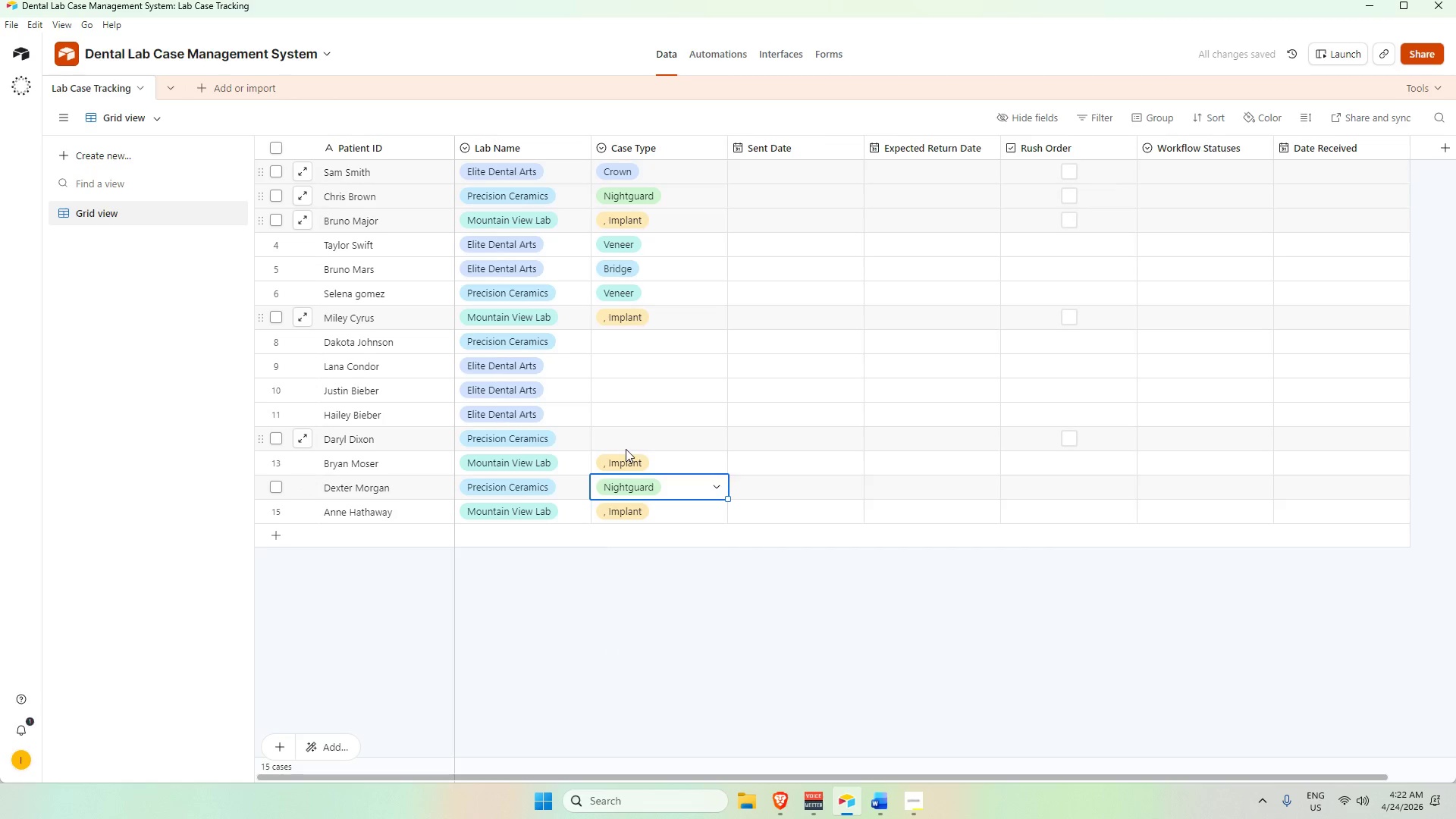 
scroll: coordinate [639, 645], scroll_direction: down, amount: 2.0
 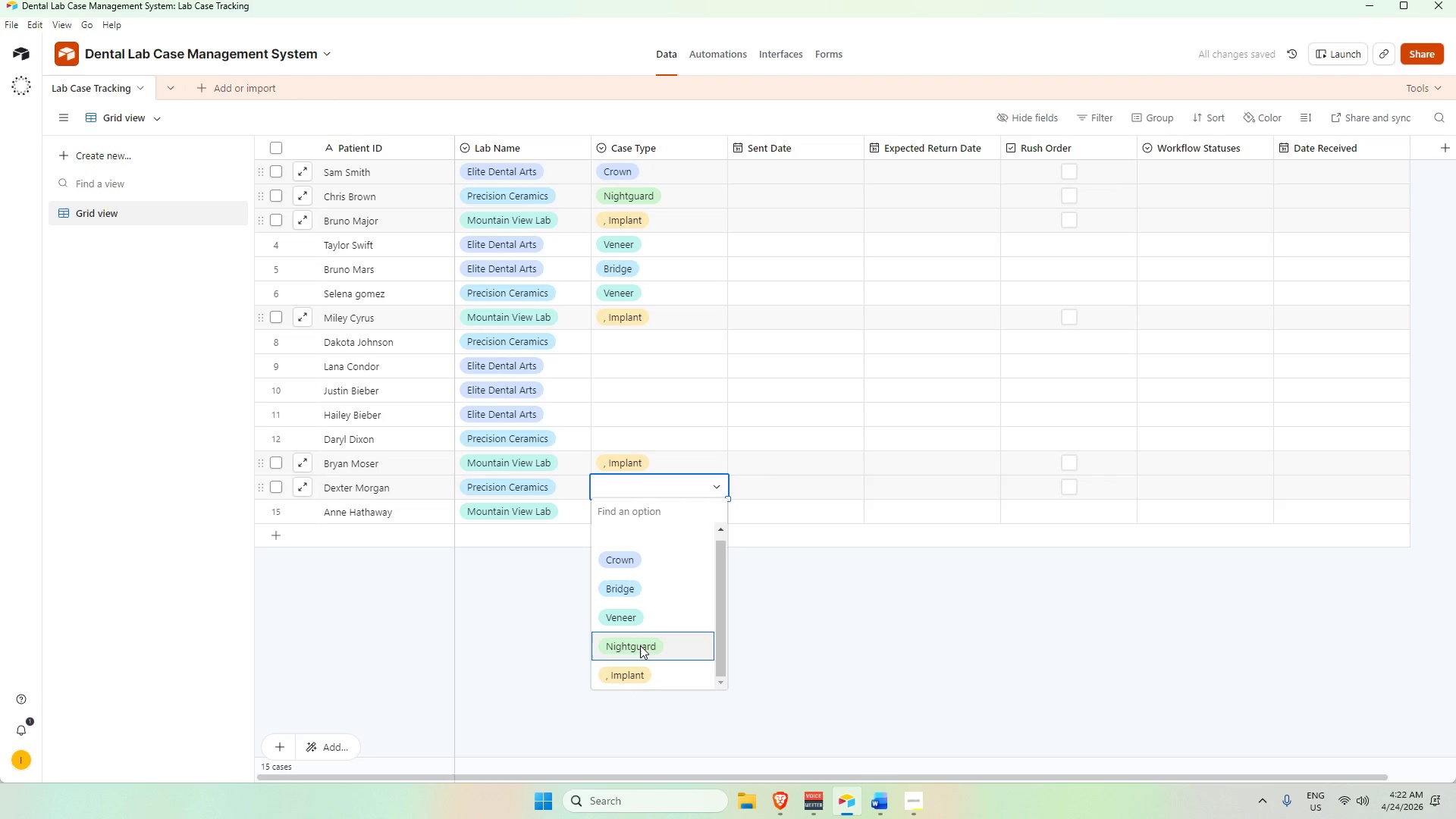 
double_click([628, 446])
 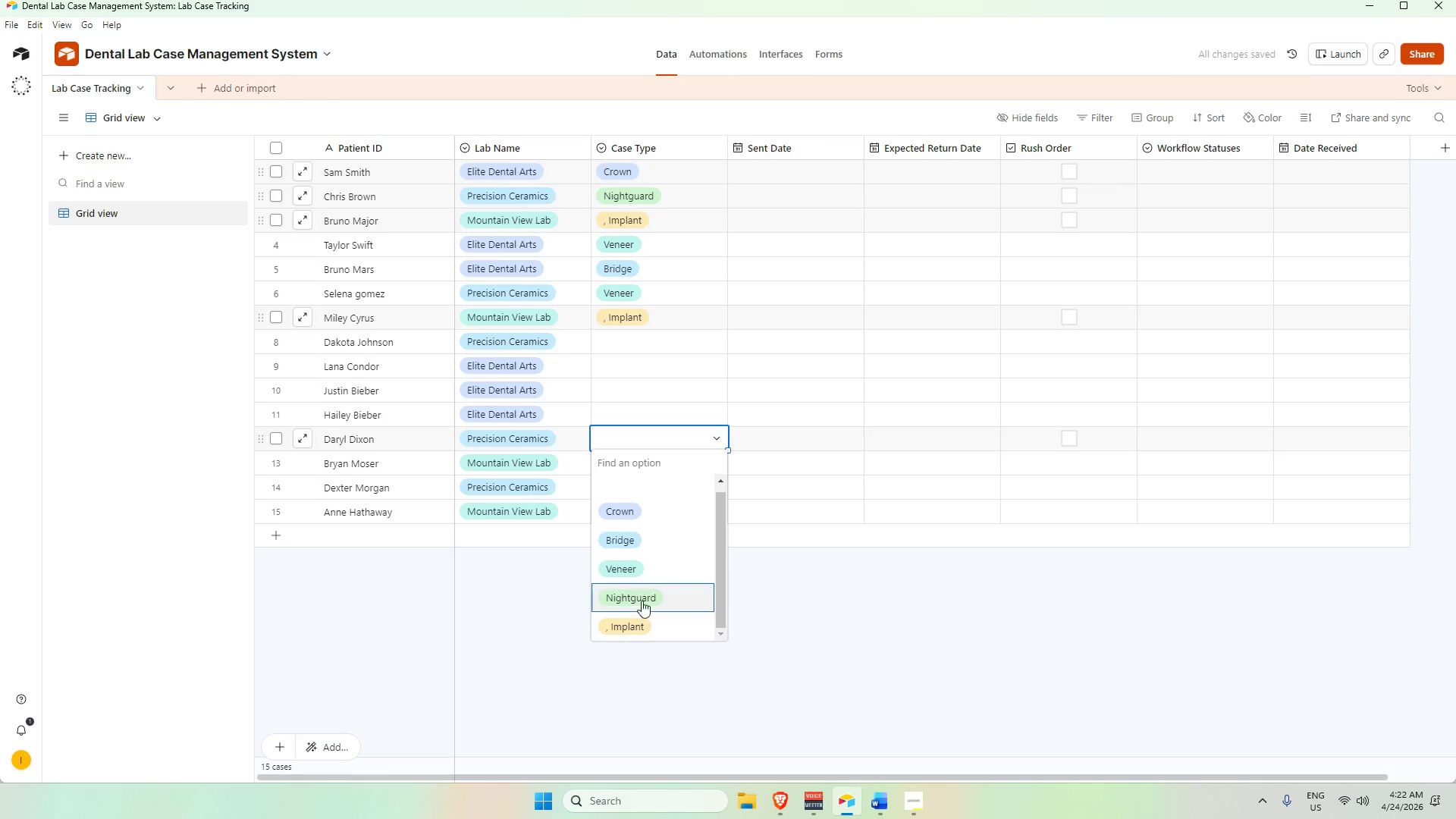 
left_click([642, 595])
 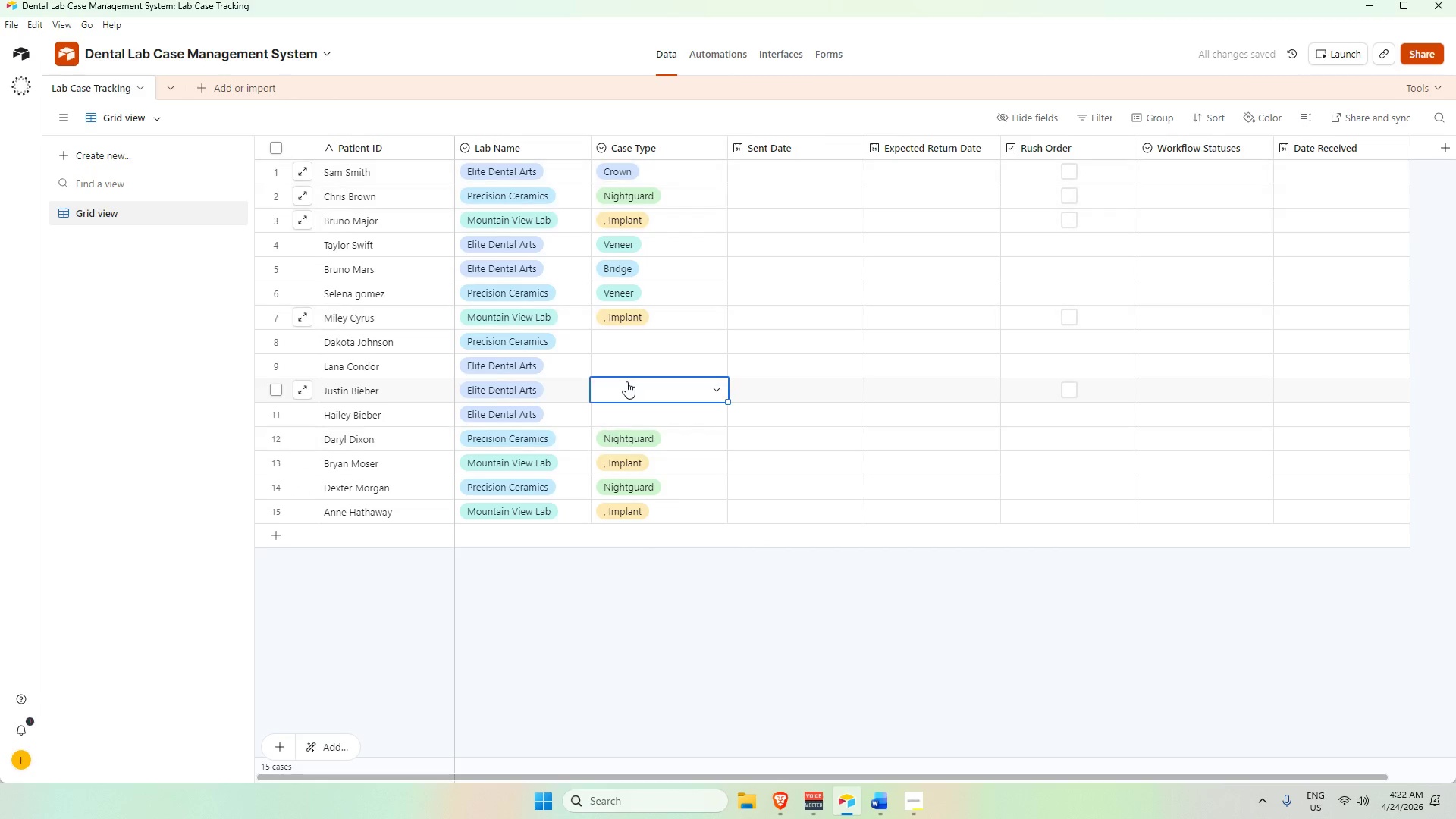 
double_click([626, 381])
 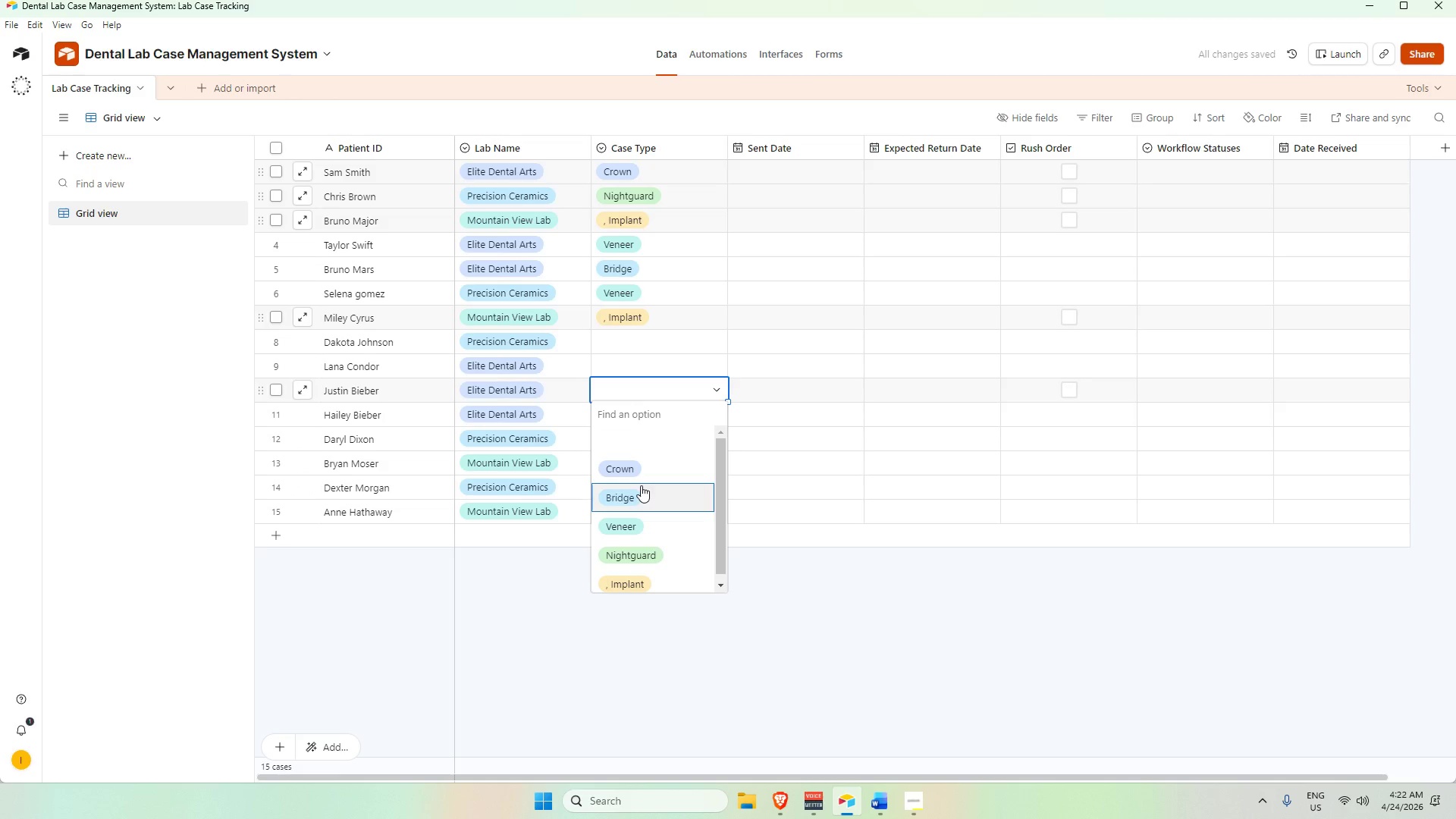 
left_click([640, 473])
 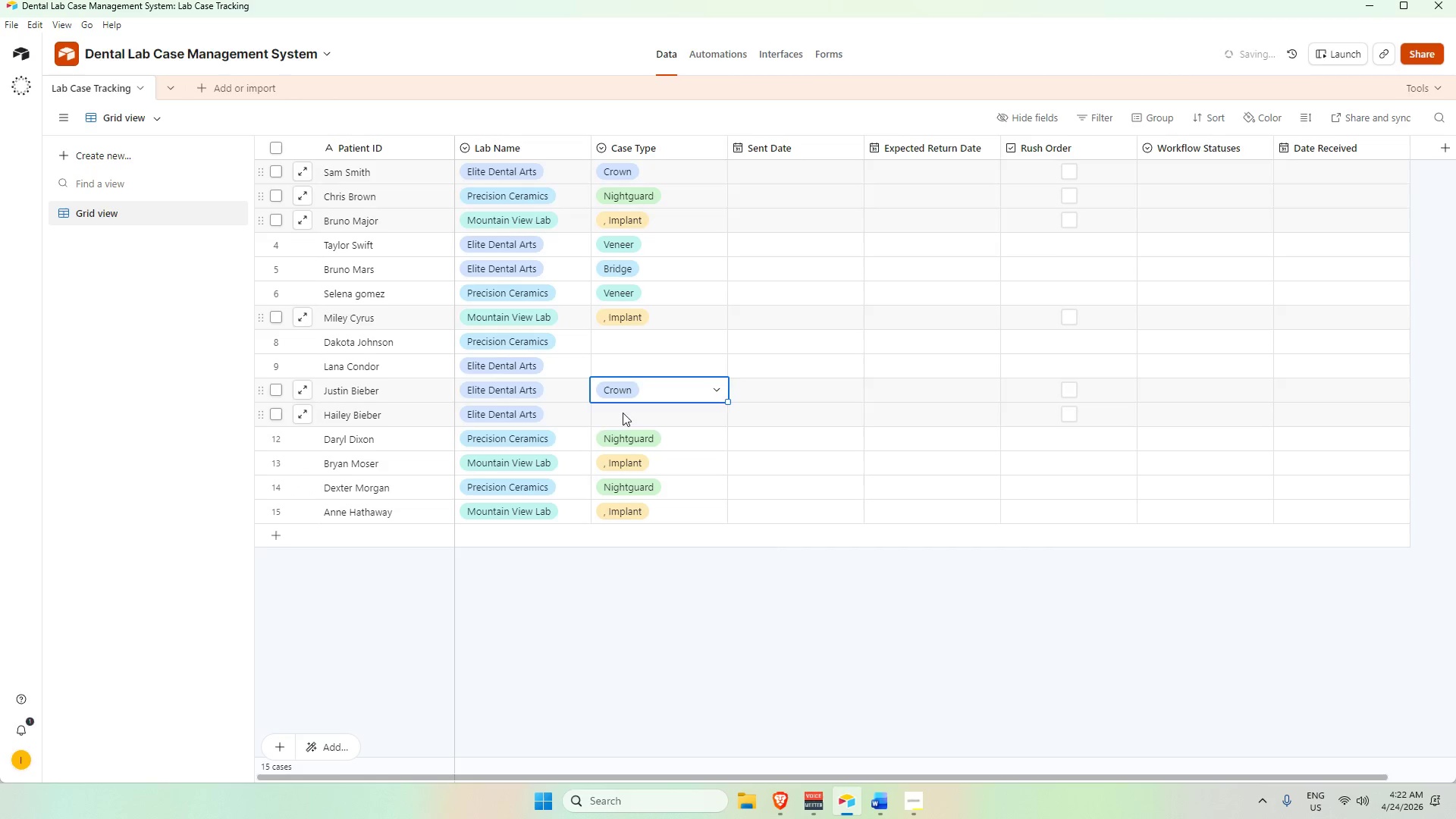 
double_click([623, 413])
 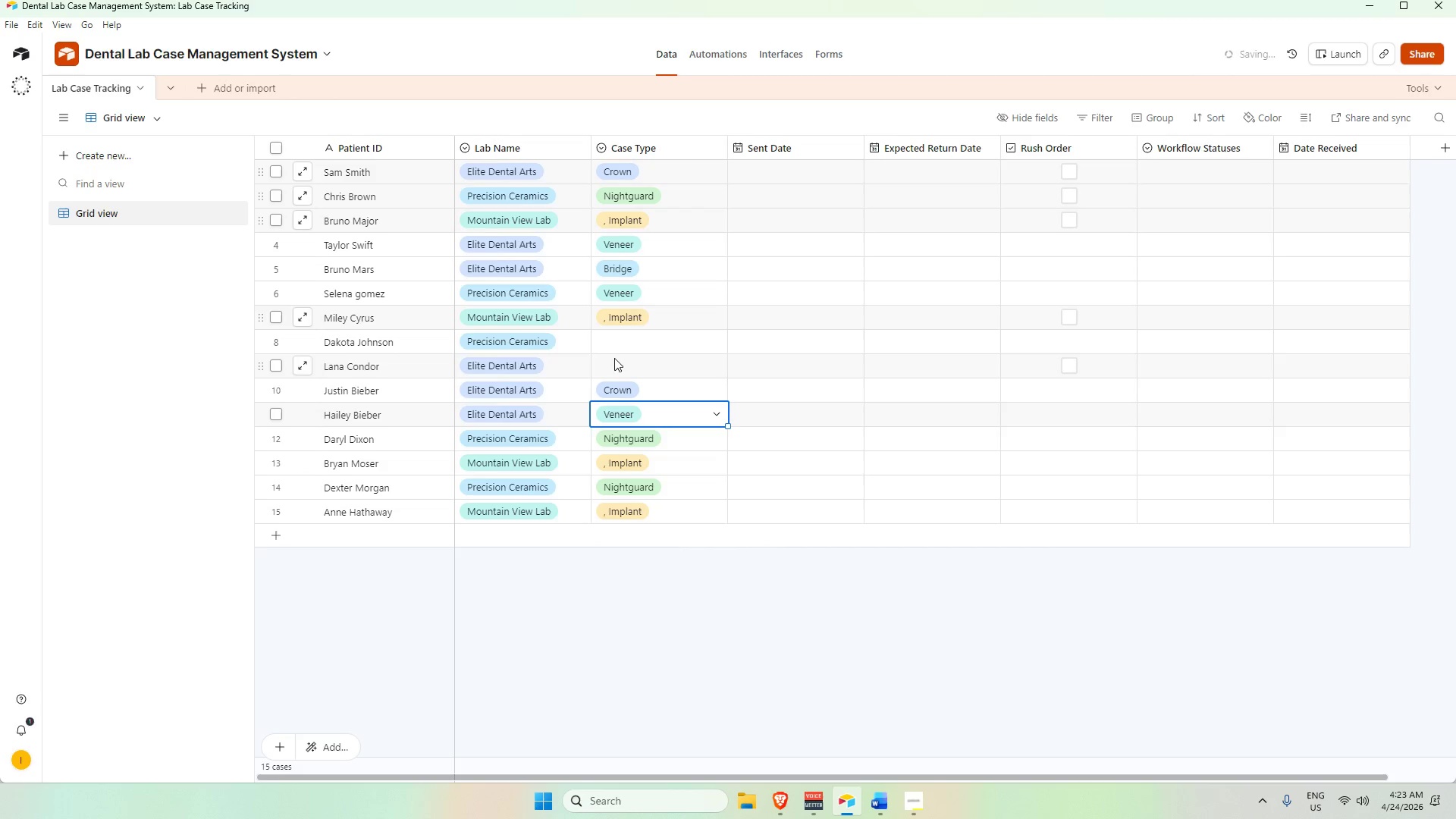 
double_click([620, 347])
 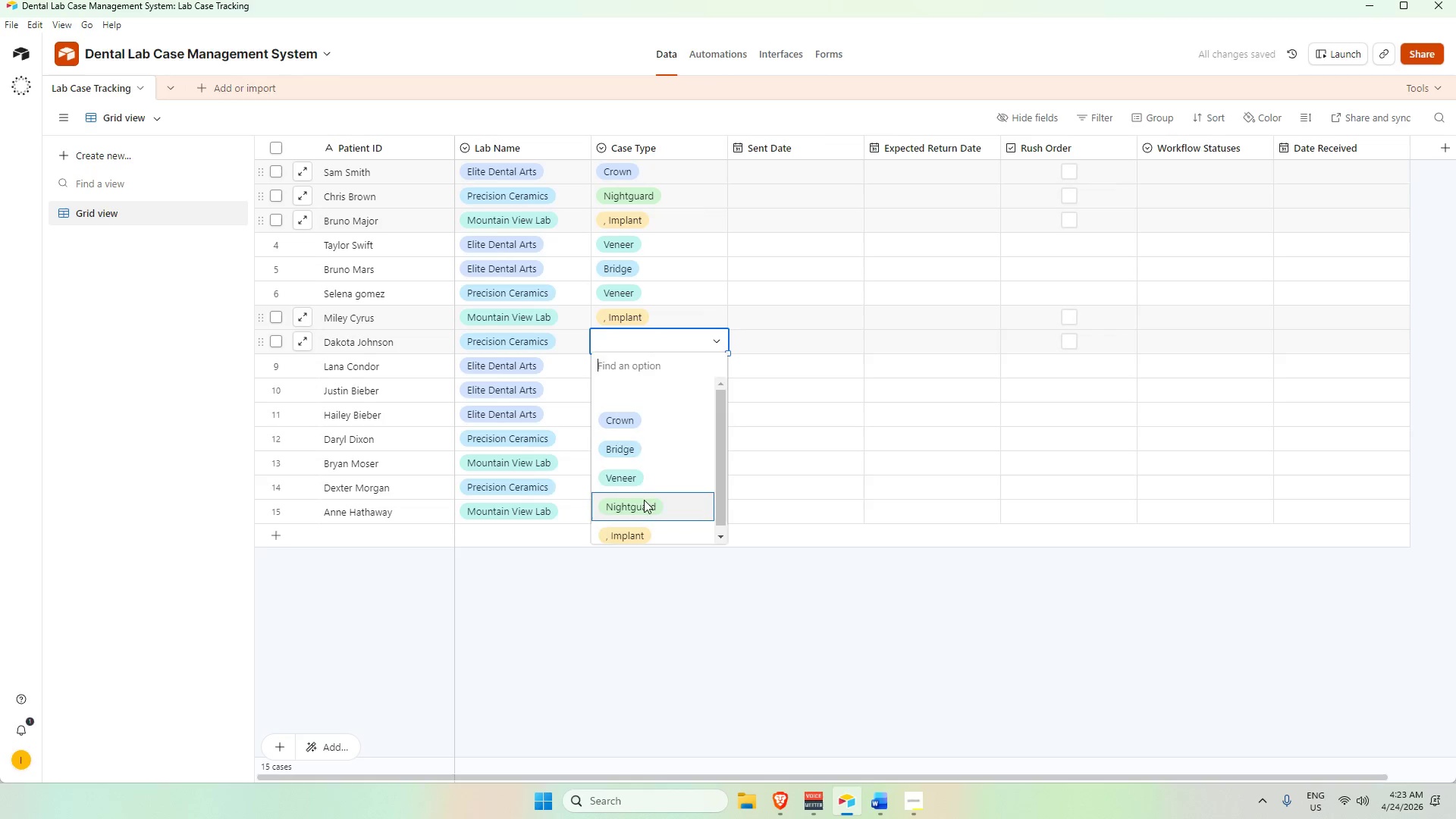 
double_click([622, 366])
 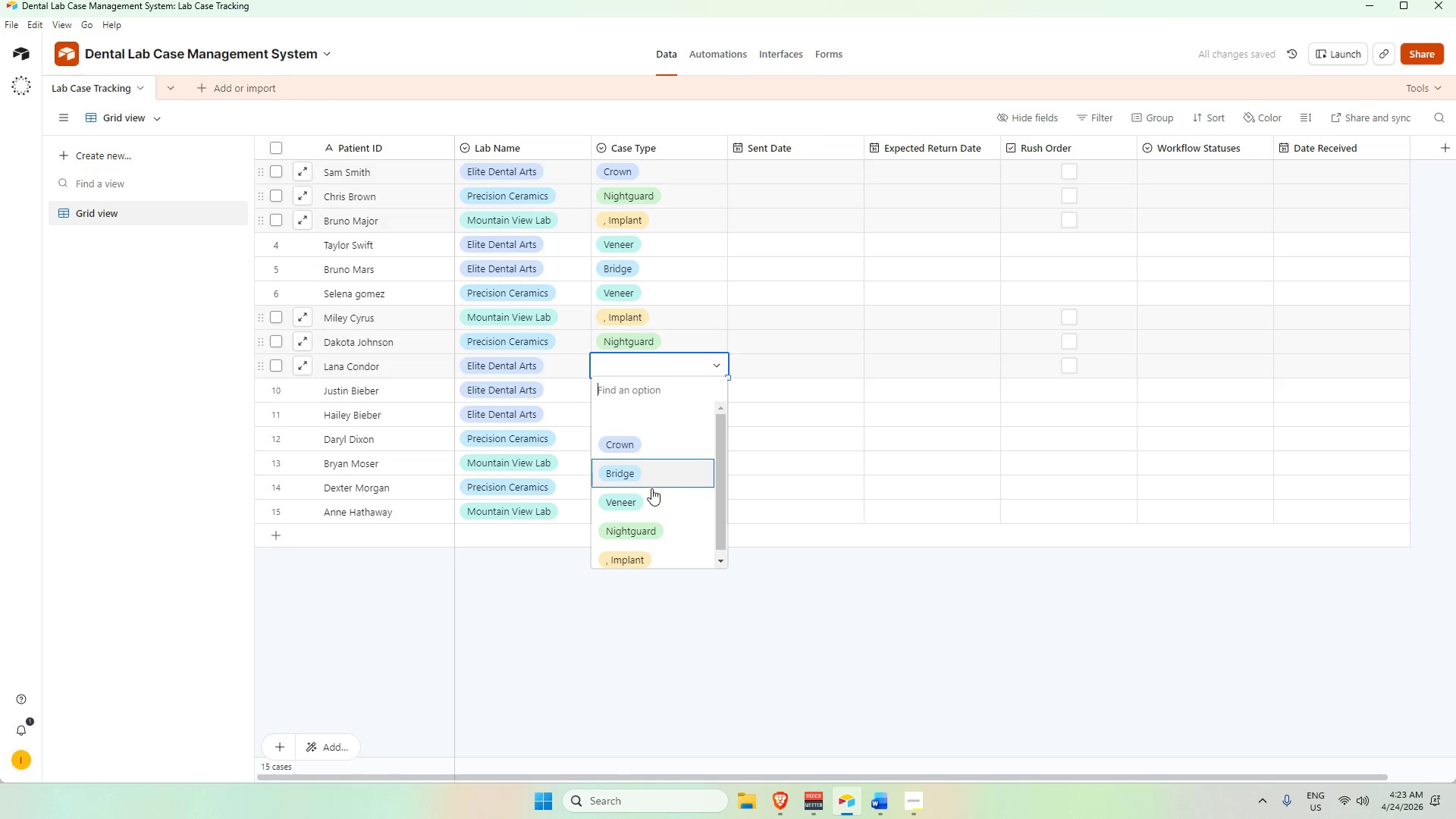 
scroll: coordinate [718, 462], scroll_direction: down, amount: 5.0
 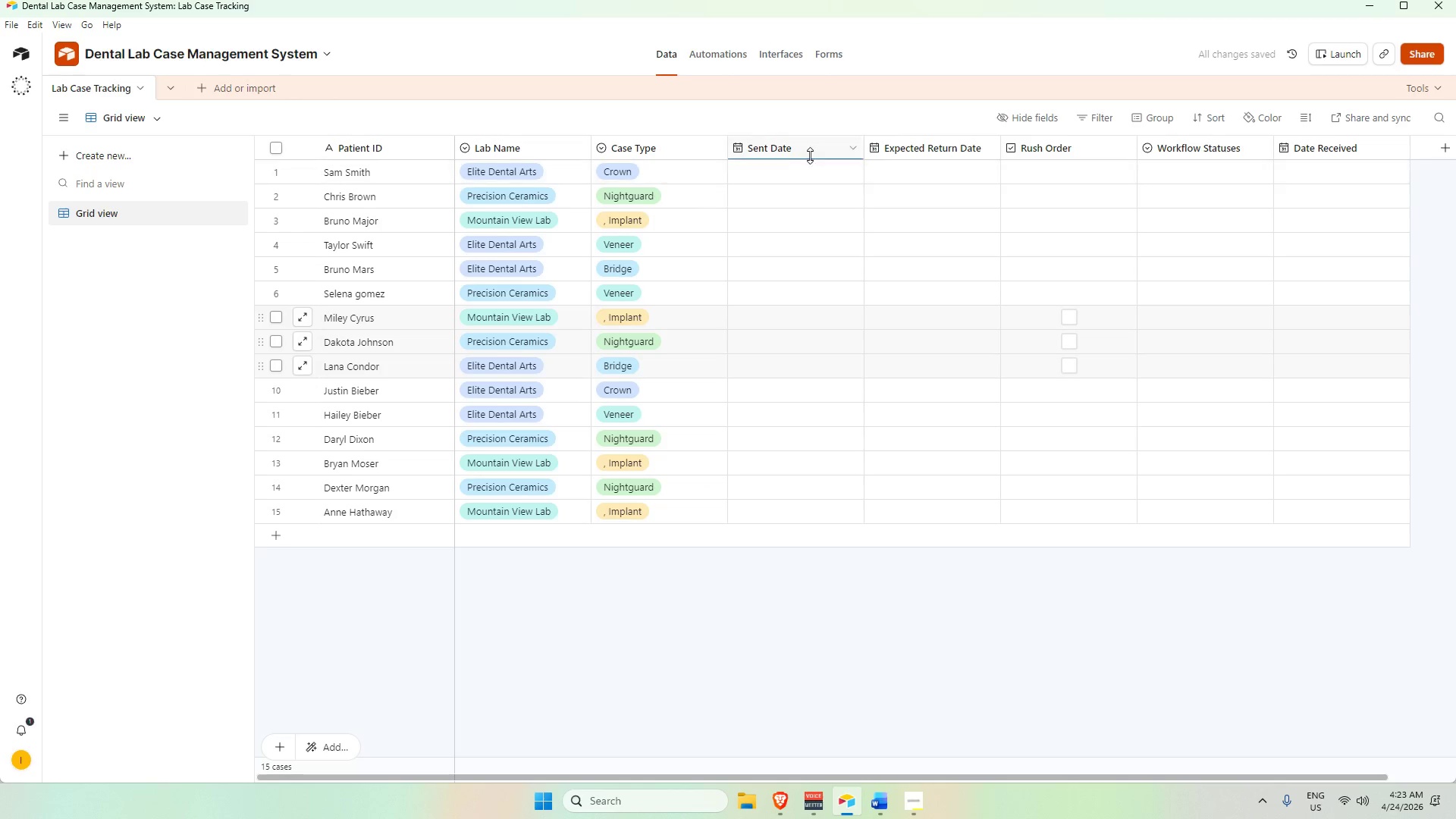 
left_click([807, 150])
 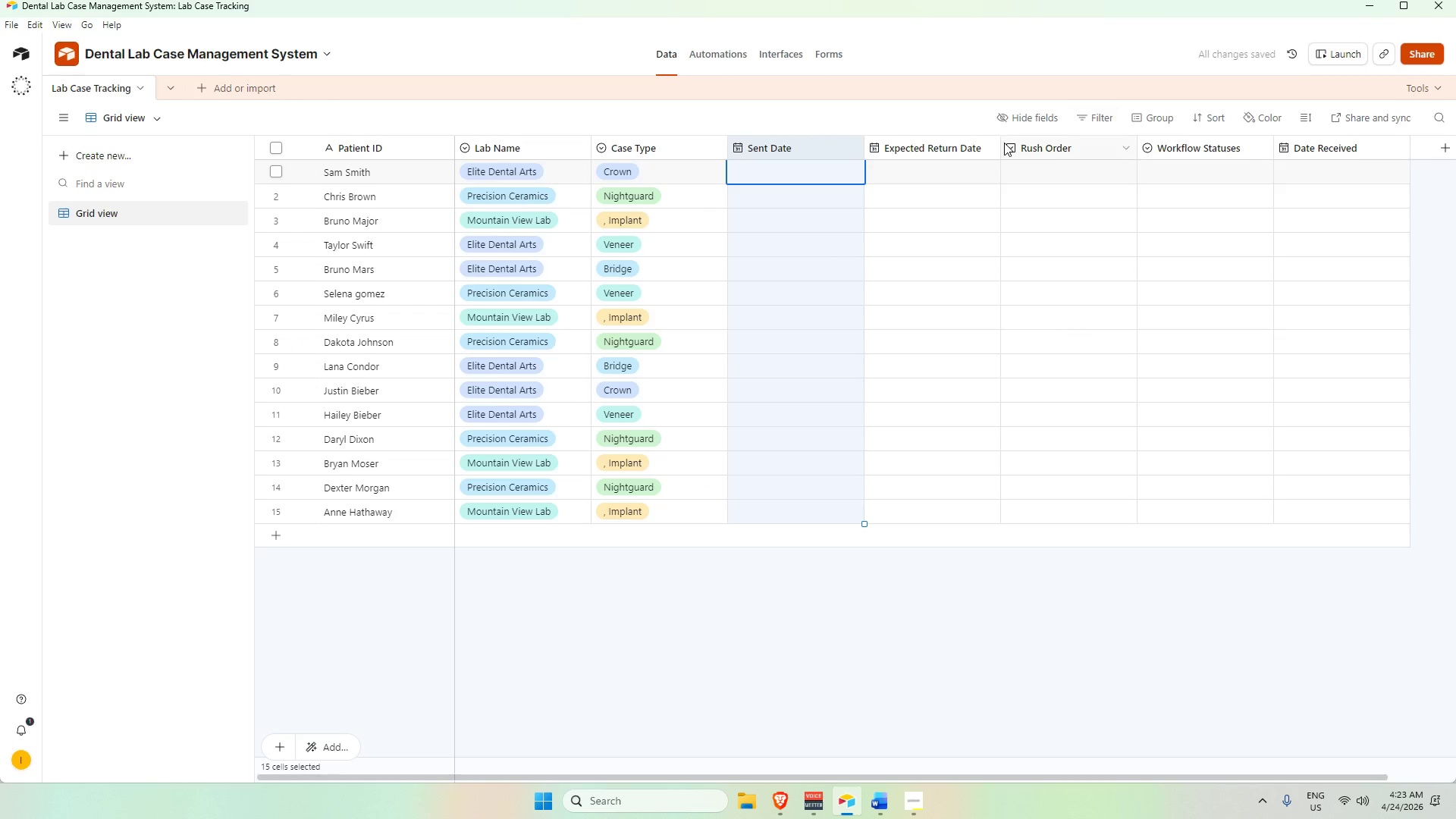 
left_click([780, 170])
 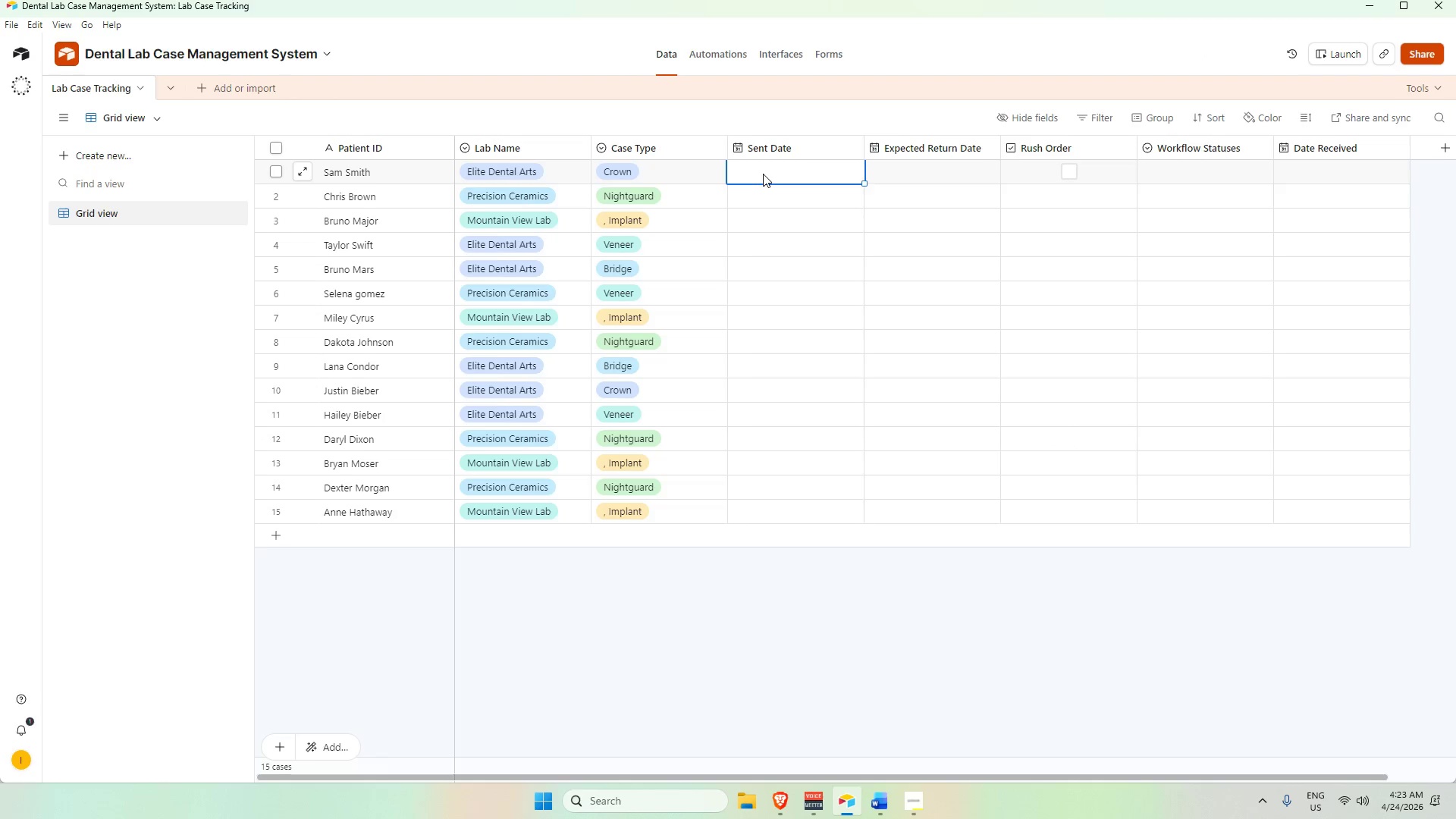 
left_click([781, 142])
 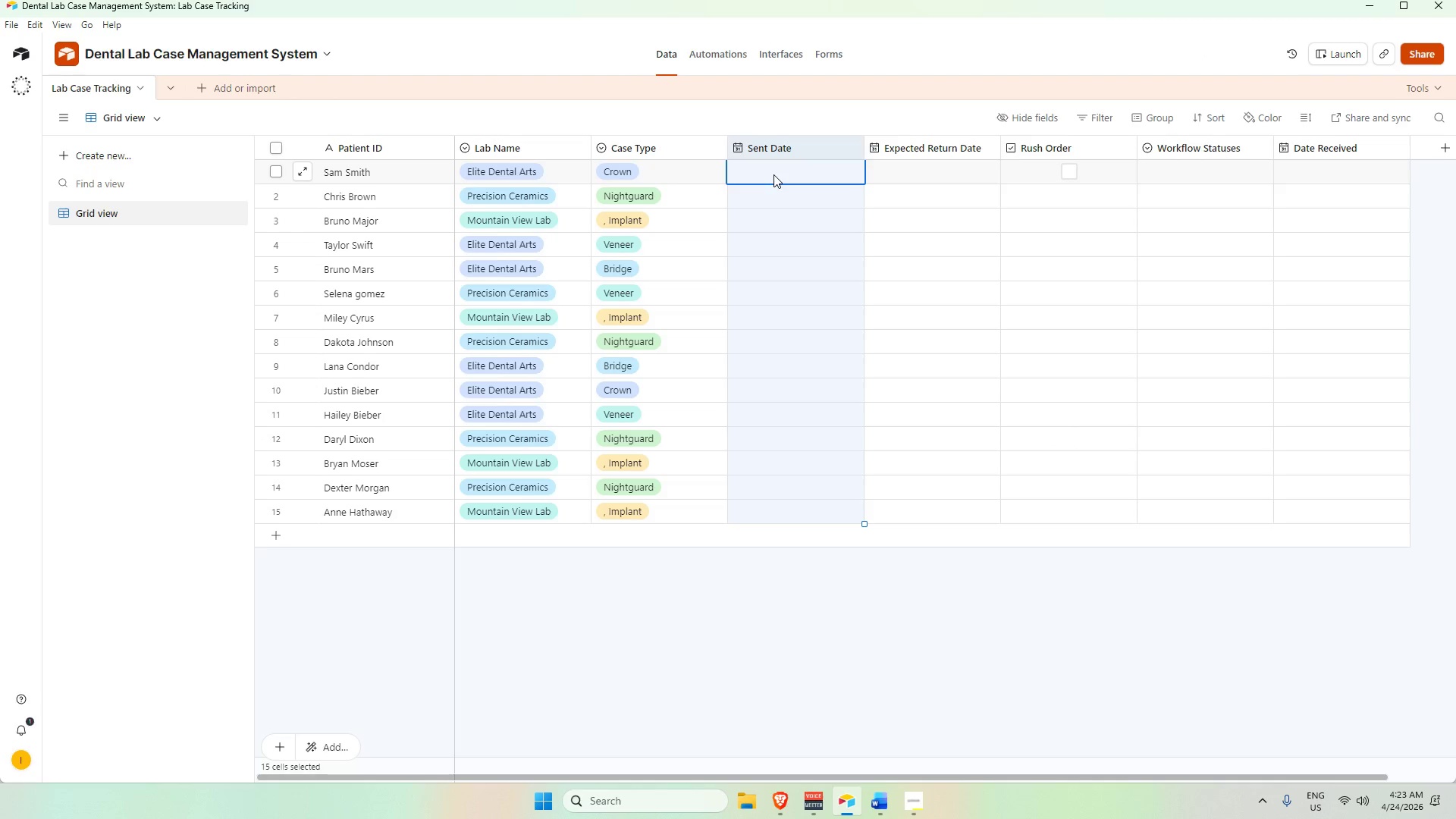 
double_click([774, 174])
 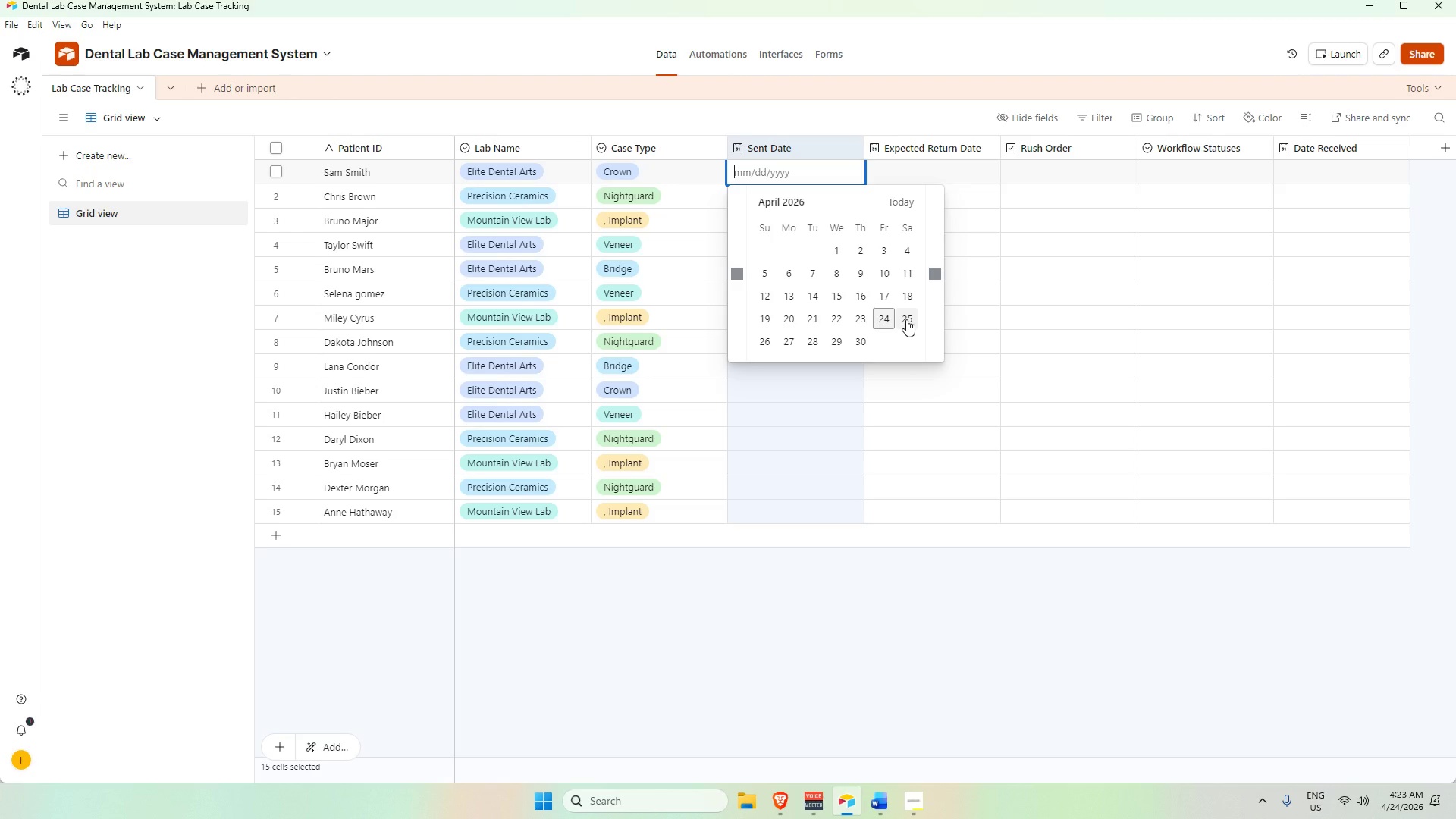 
wait(23.33)
 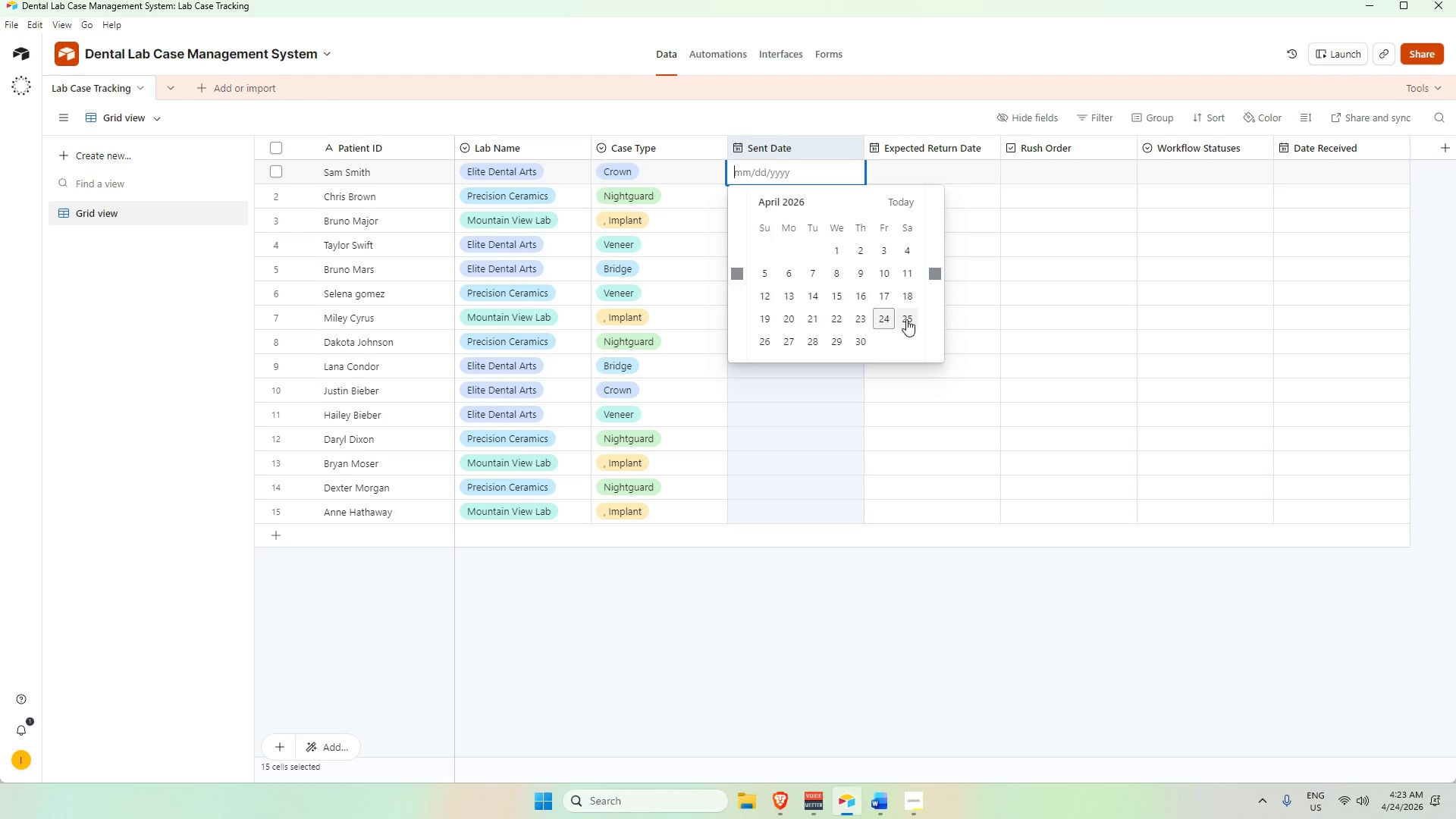 
left_click([854, 613])
 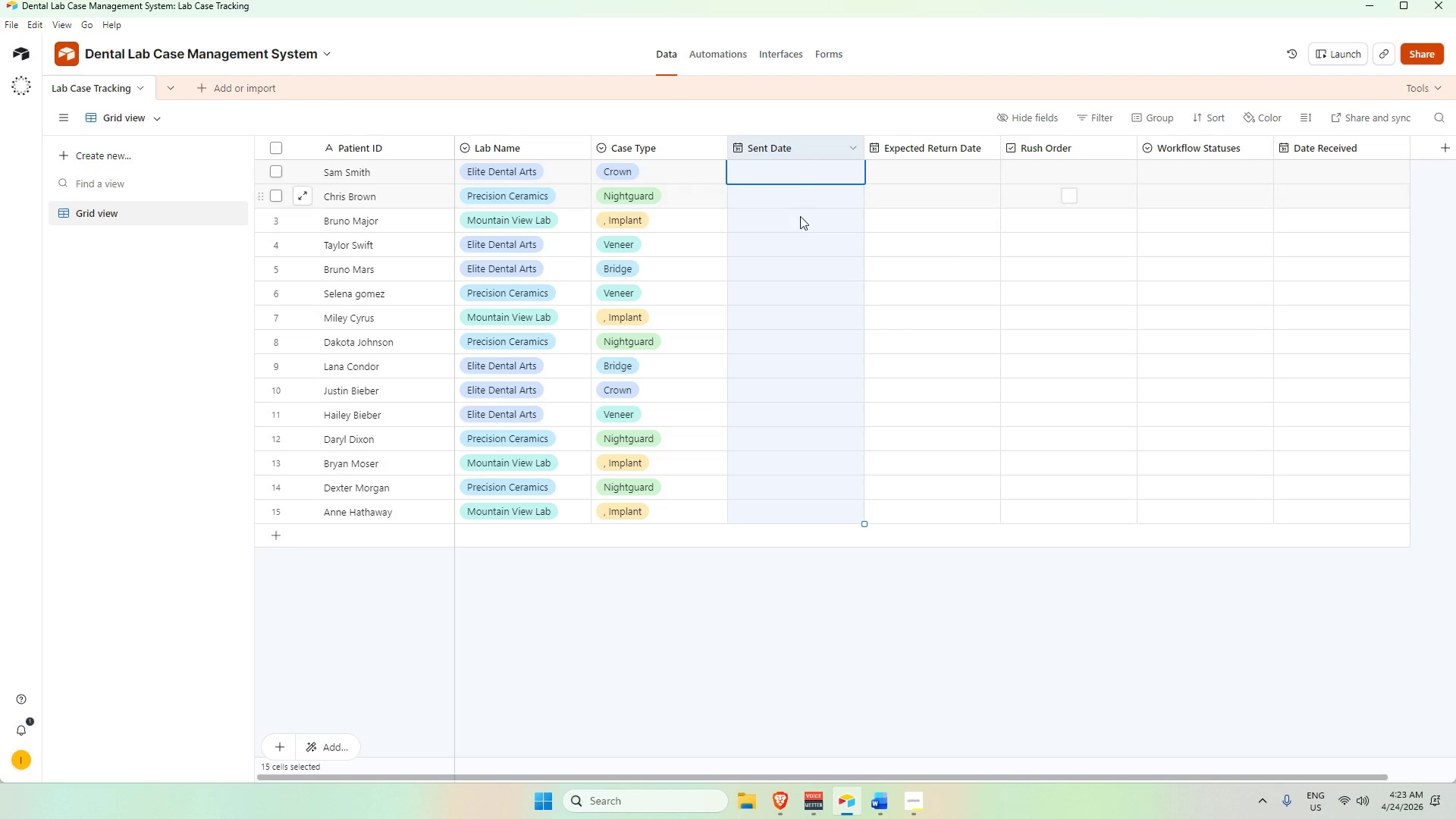 
double_click([801, 144])
 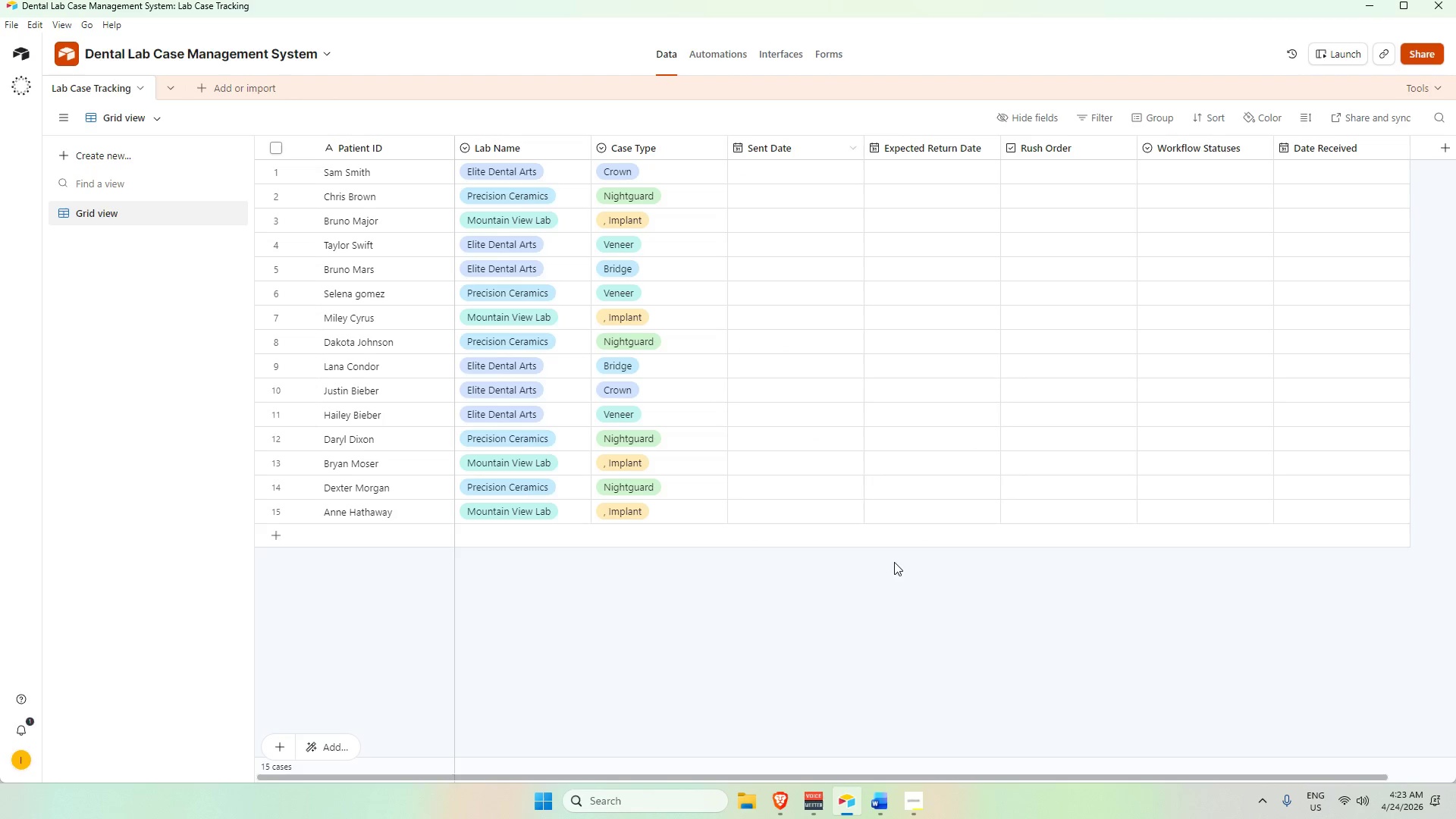 
double_click([789, 177])
 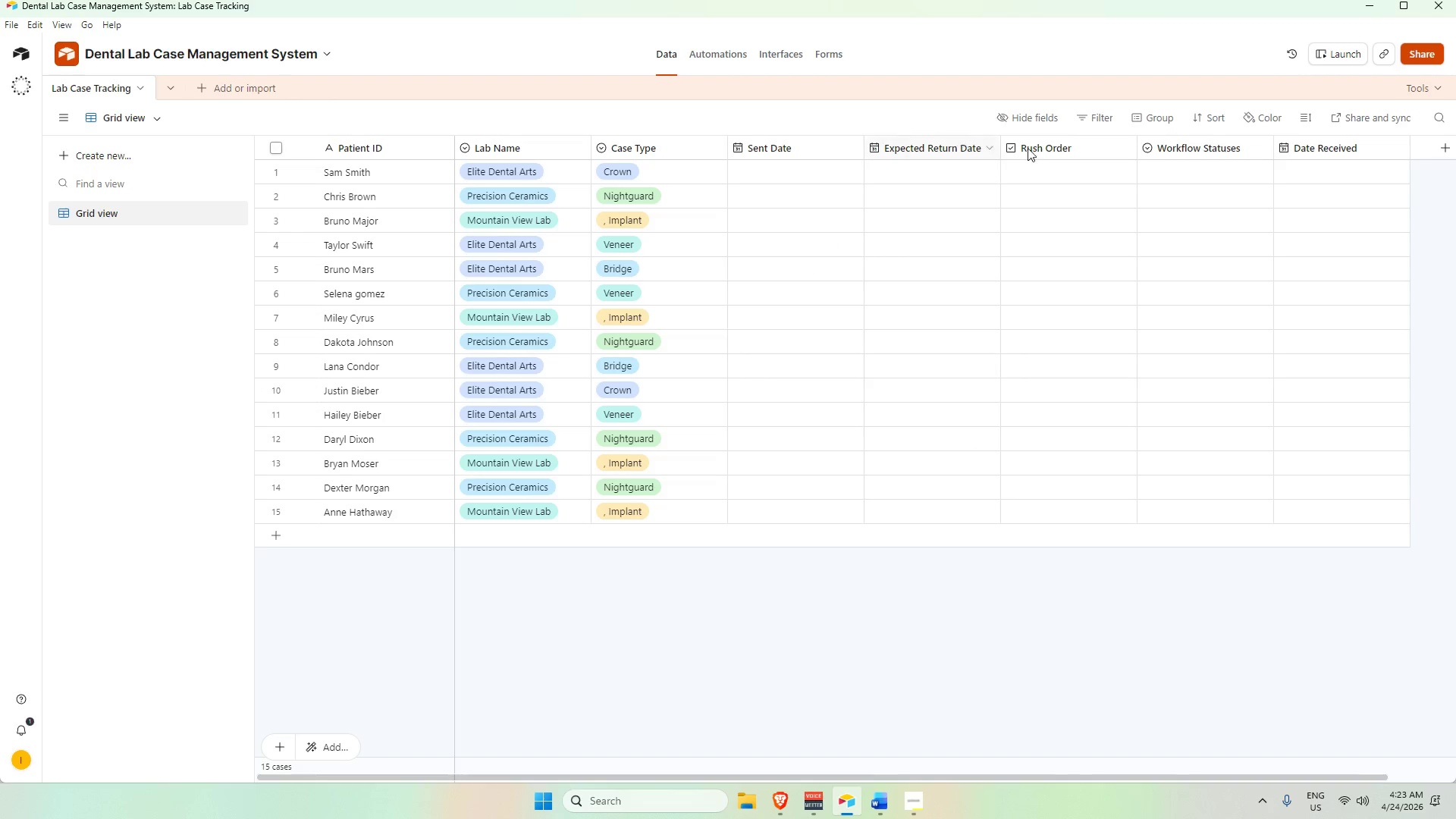 
wait(6.47)
 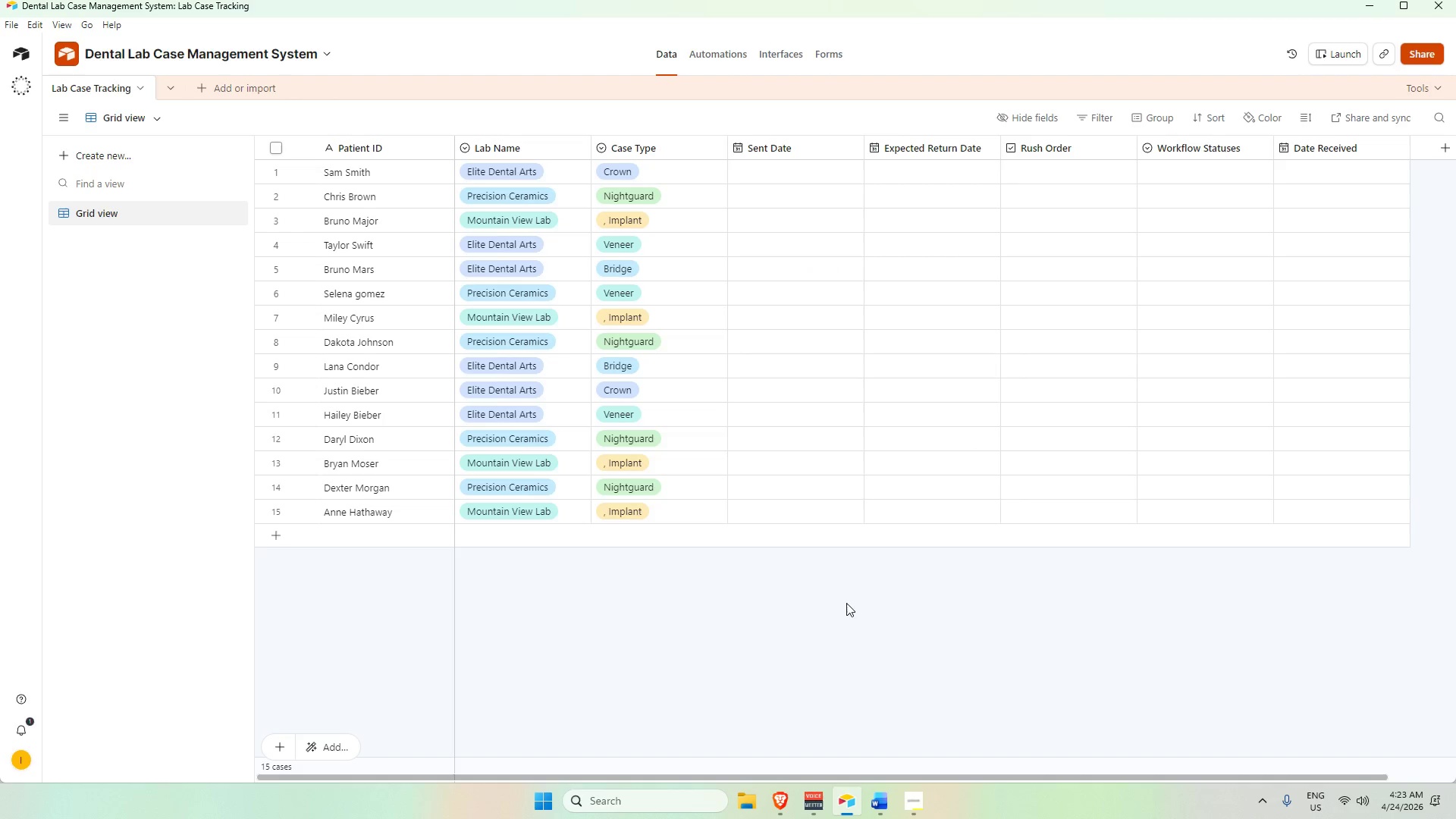 
double_click([1198, 147])
 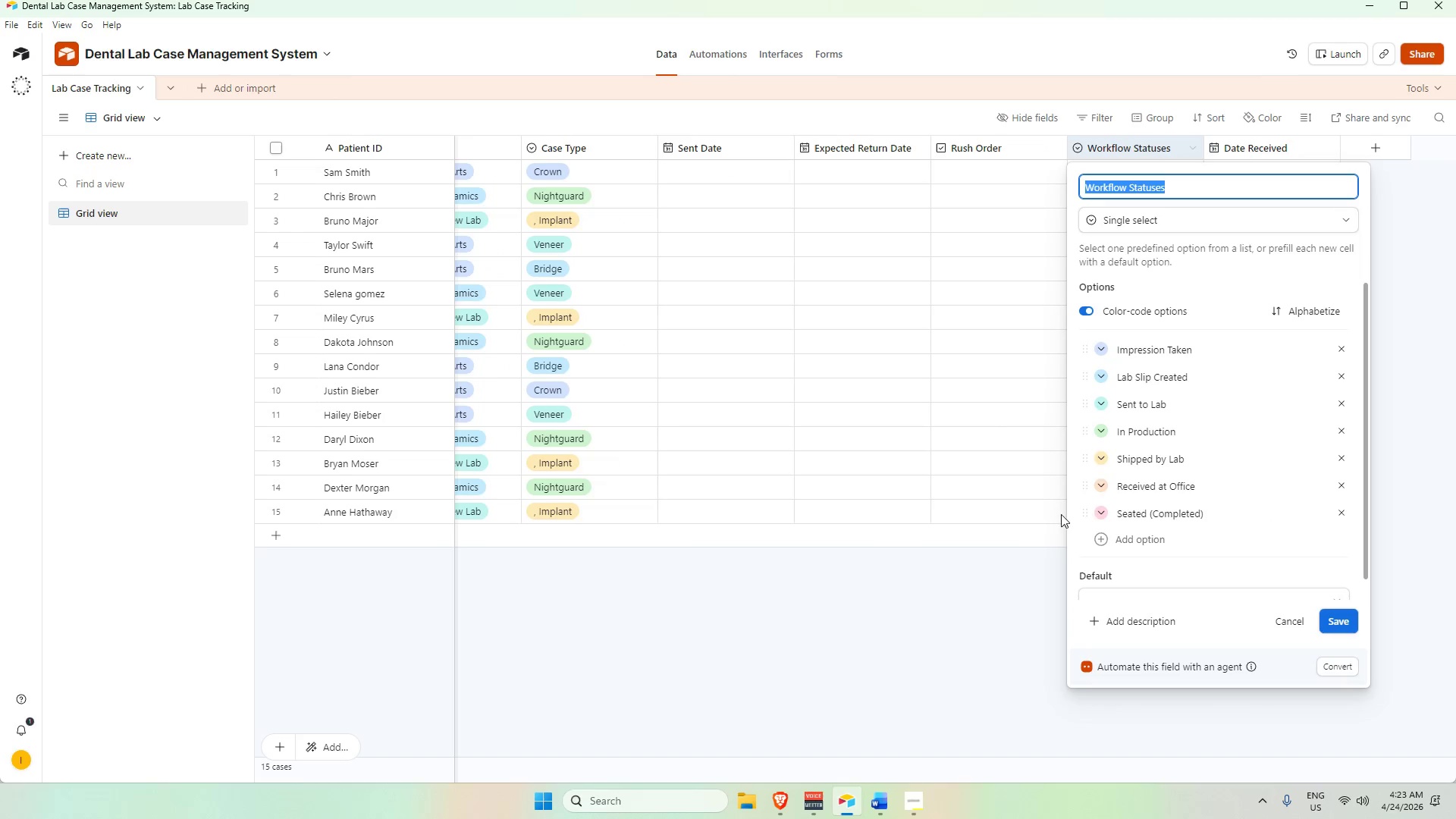 
left_click([1034, 623])
 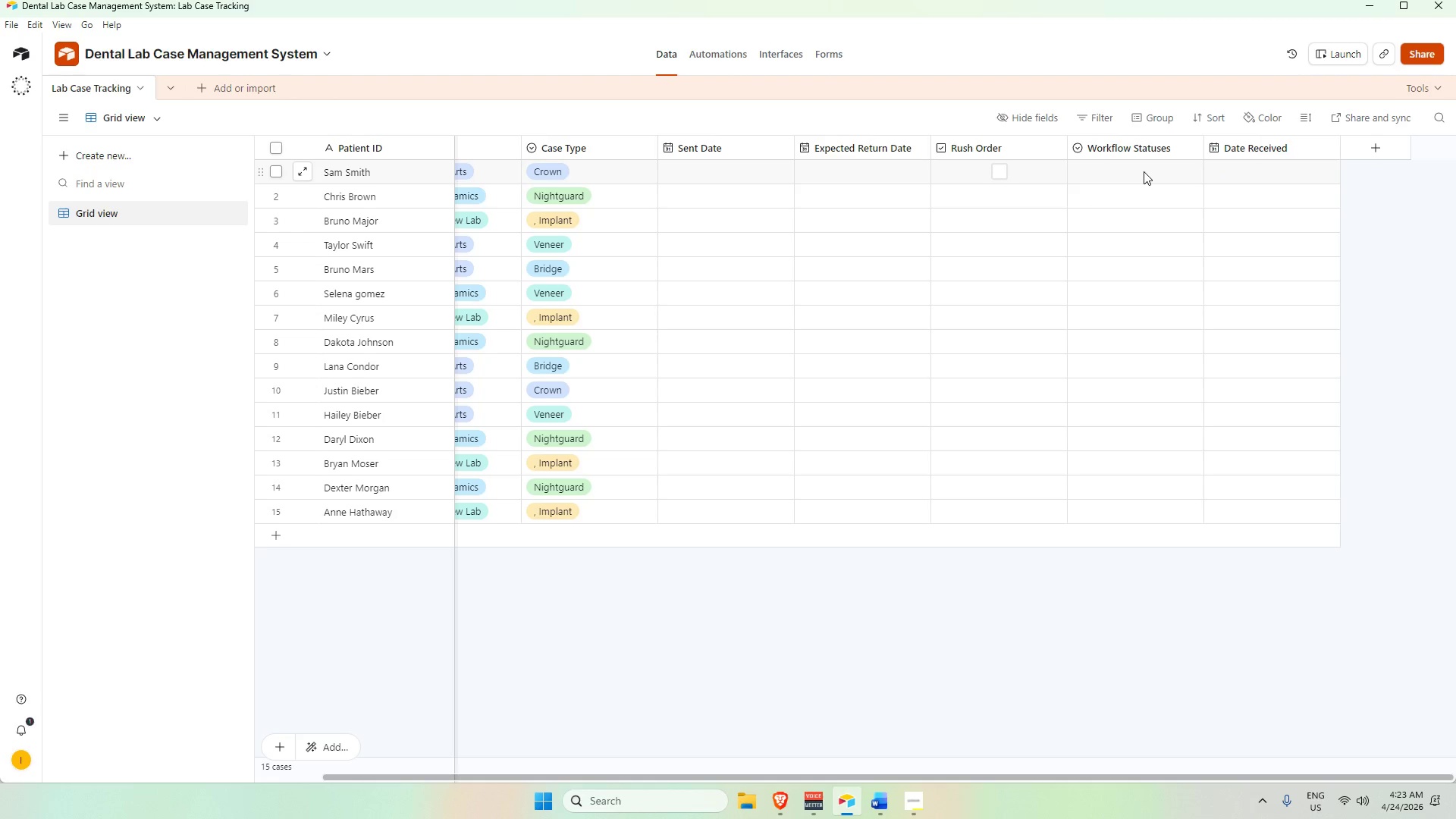 
double_click([1145, 171])
 